 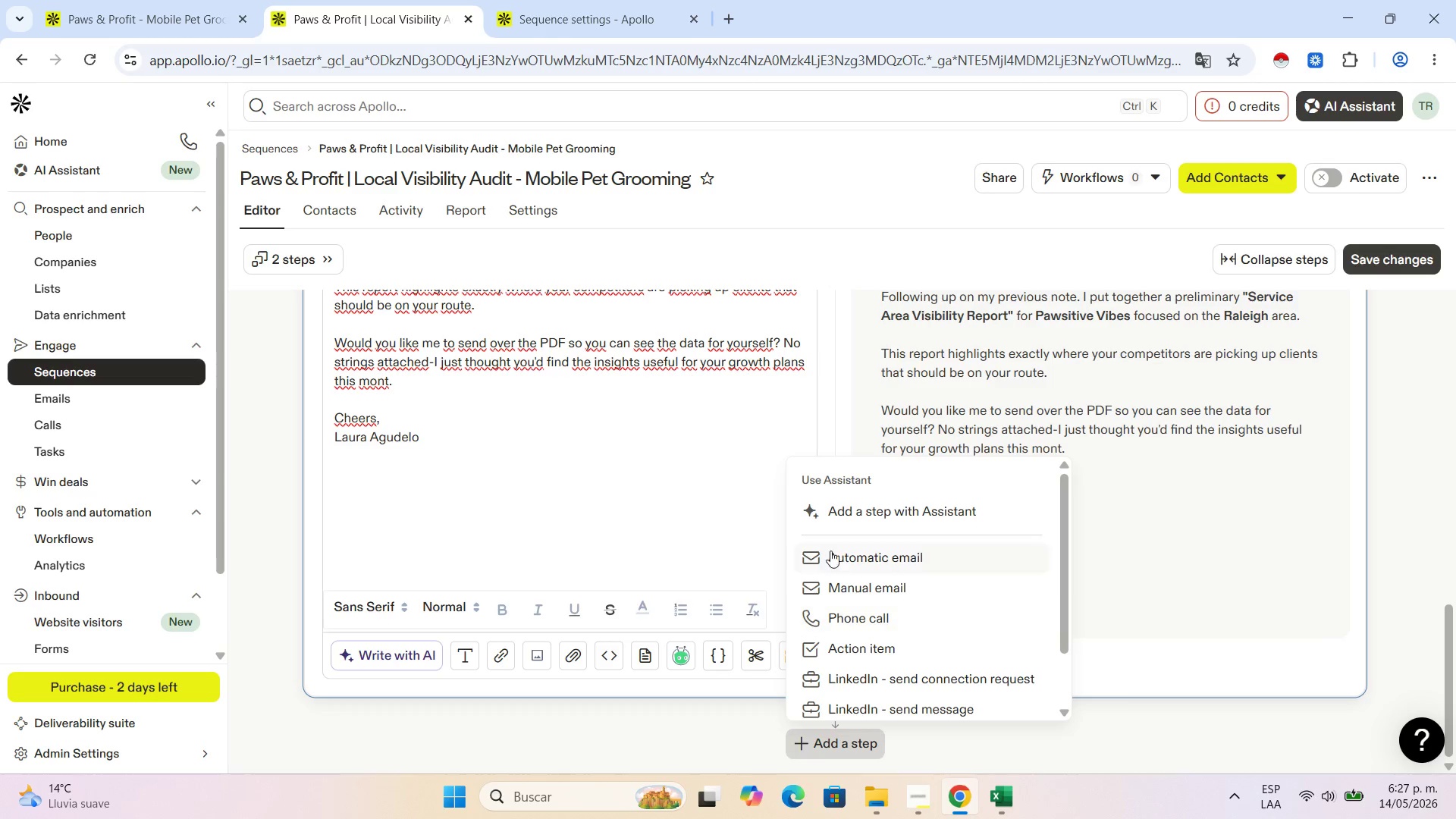 
scroll: coordinate [862, 632], scroll_direction: down, amount: 1.0
 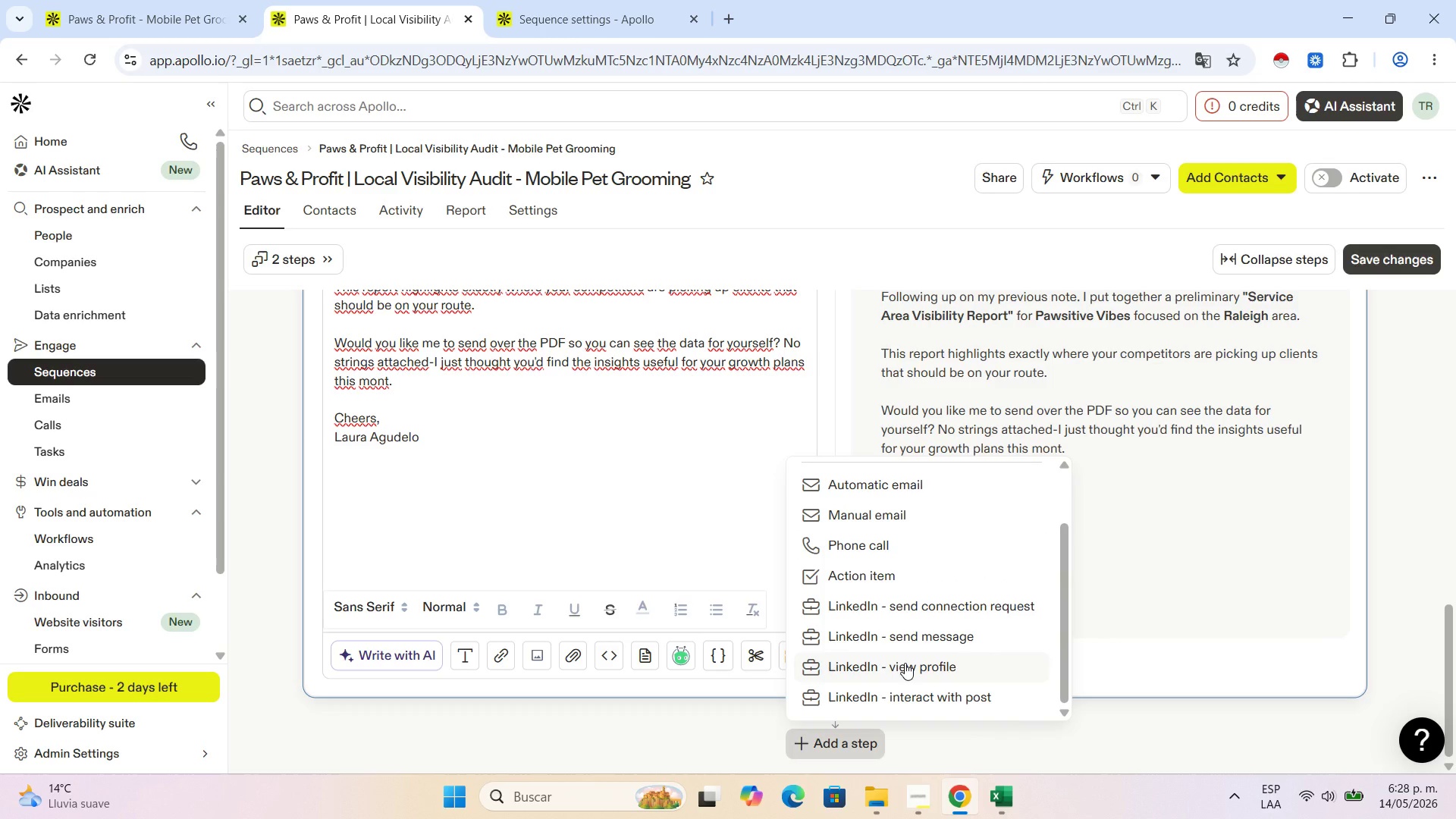 
left_click([905, 663])
 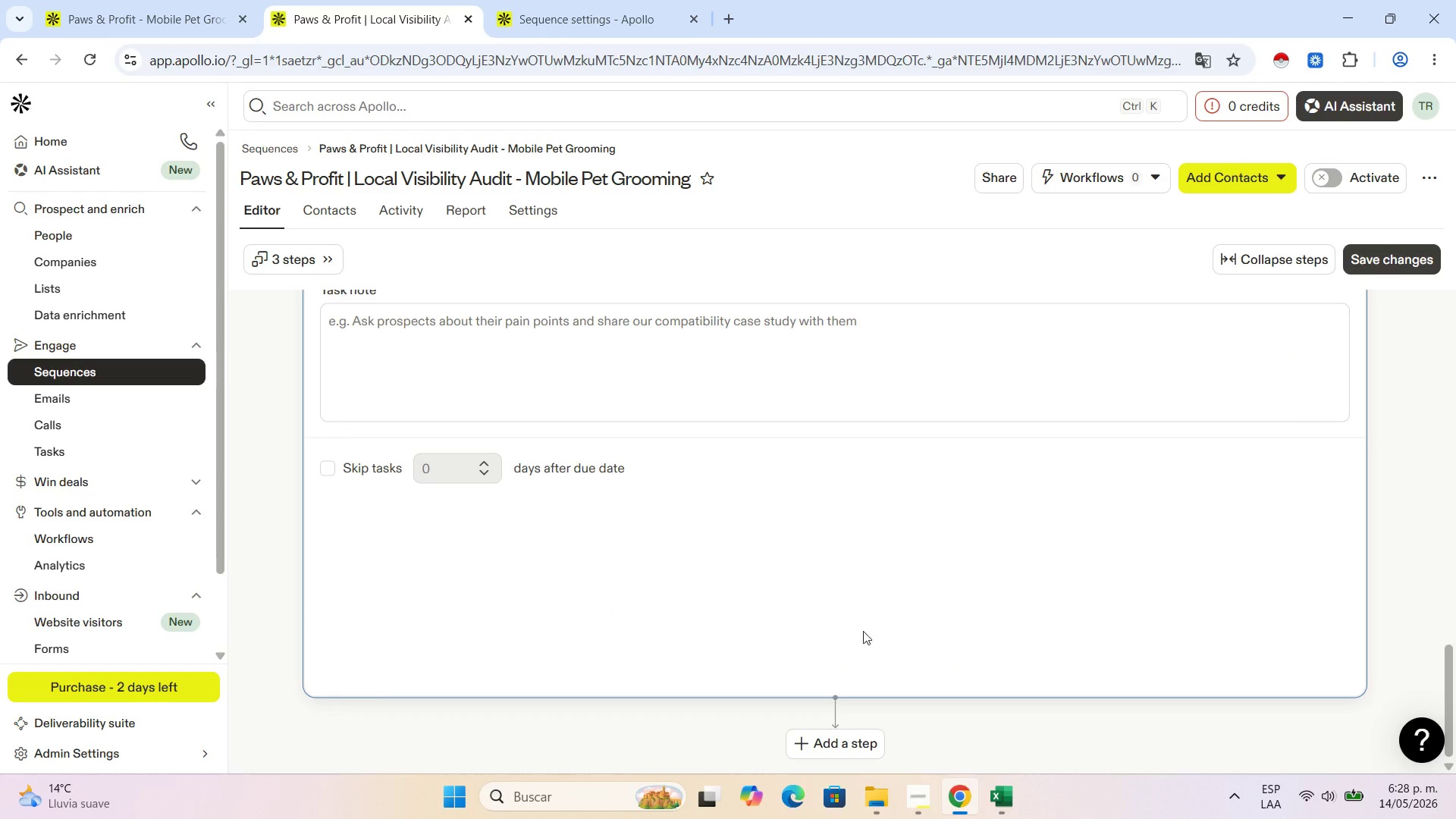 
scroll: coordinate [792, 588], scroll_direction: up, amount: 2.0
 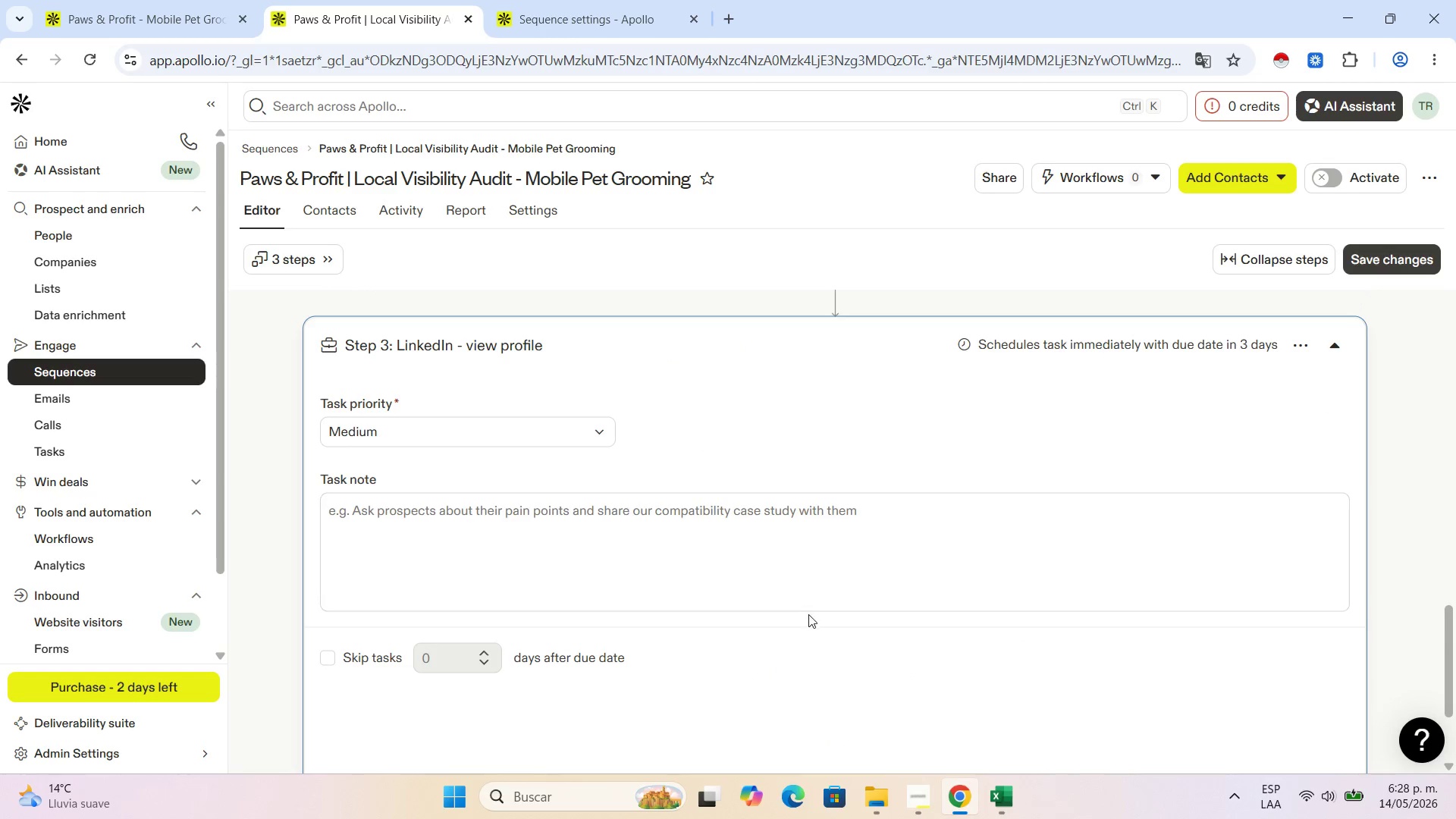 
scroll: coordinate [822, 614], scroll_direction: down, amount: 3.0
 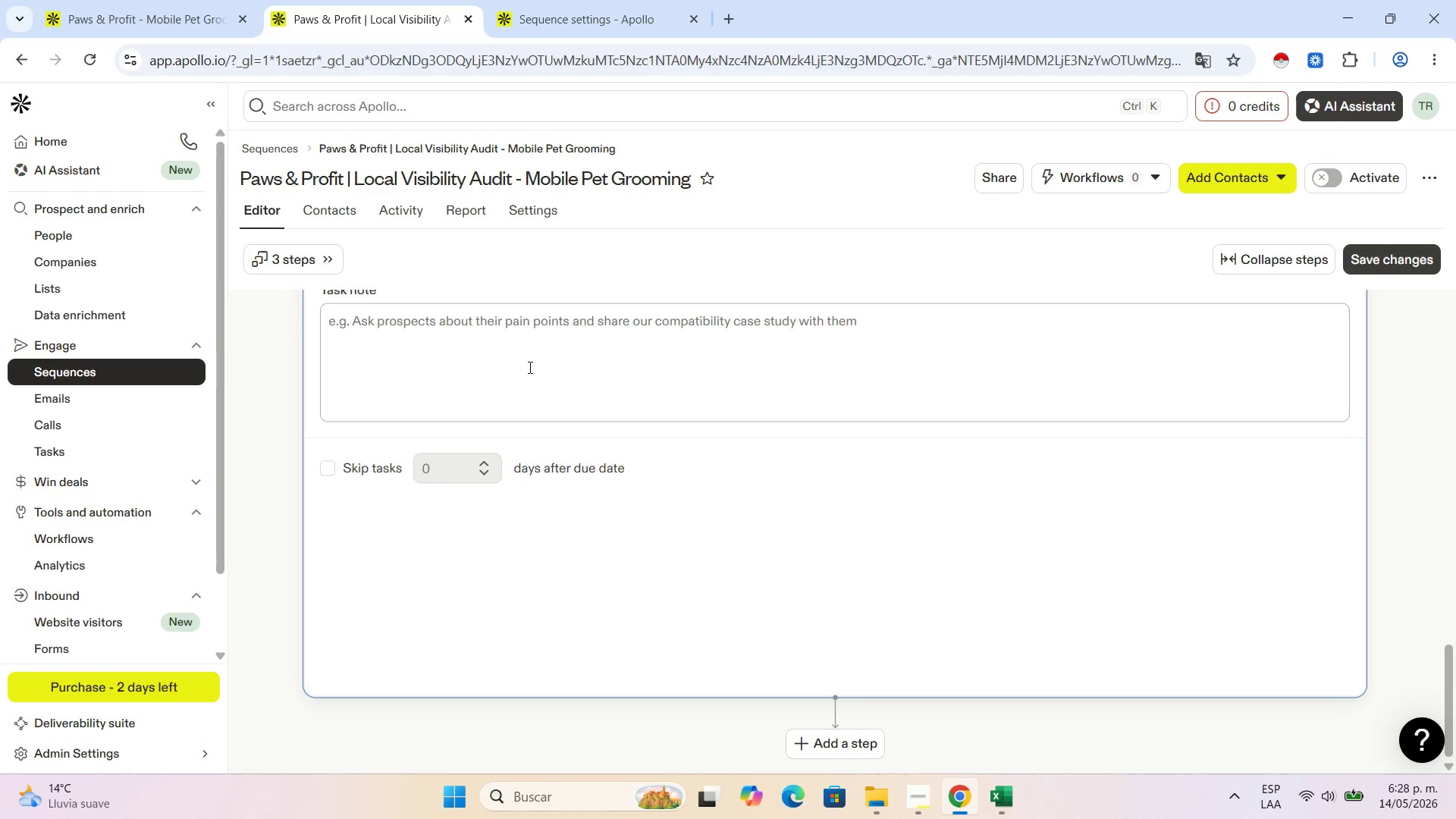 
scroll: coordinate [523, 364], scroll_direction: up, amount: 1.0
 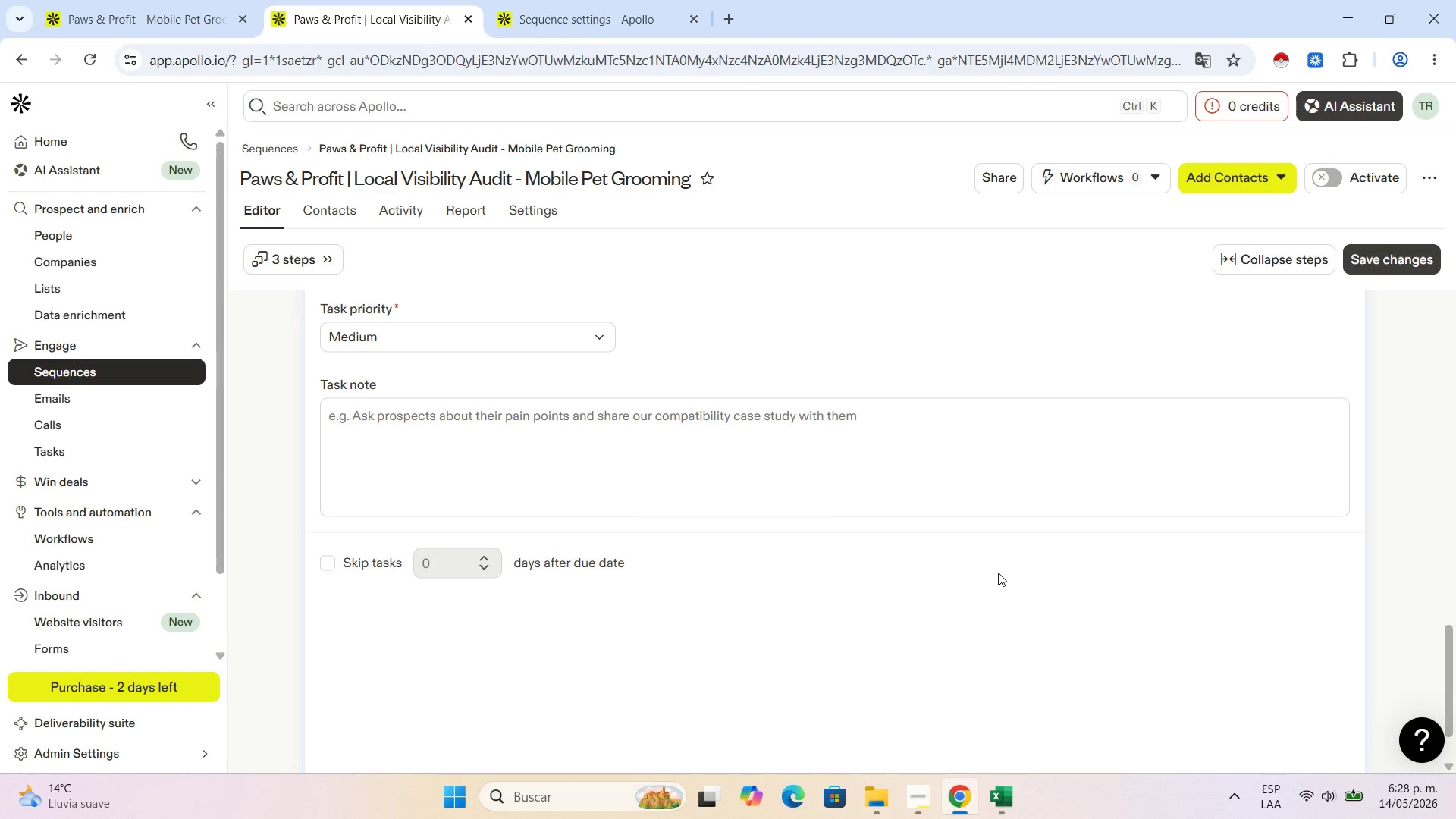 
wait(11.42)
 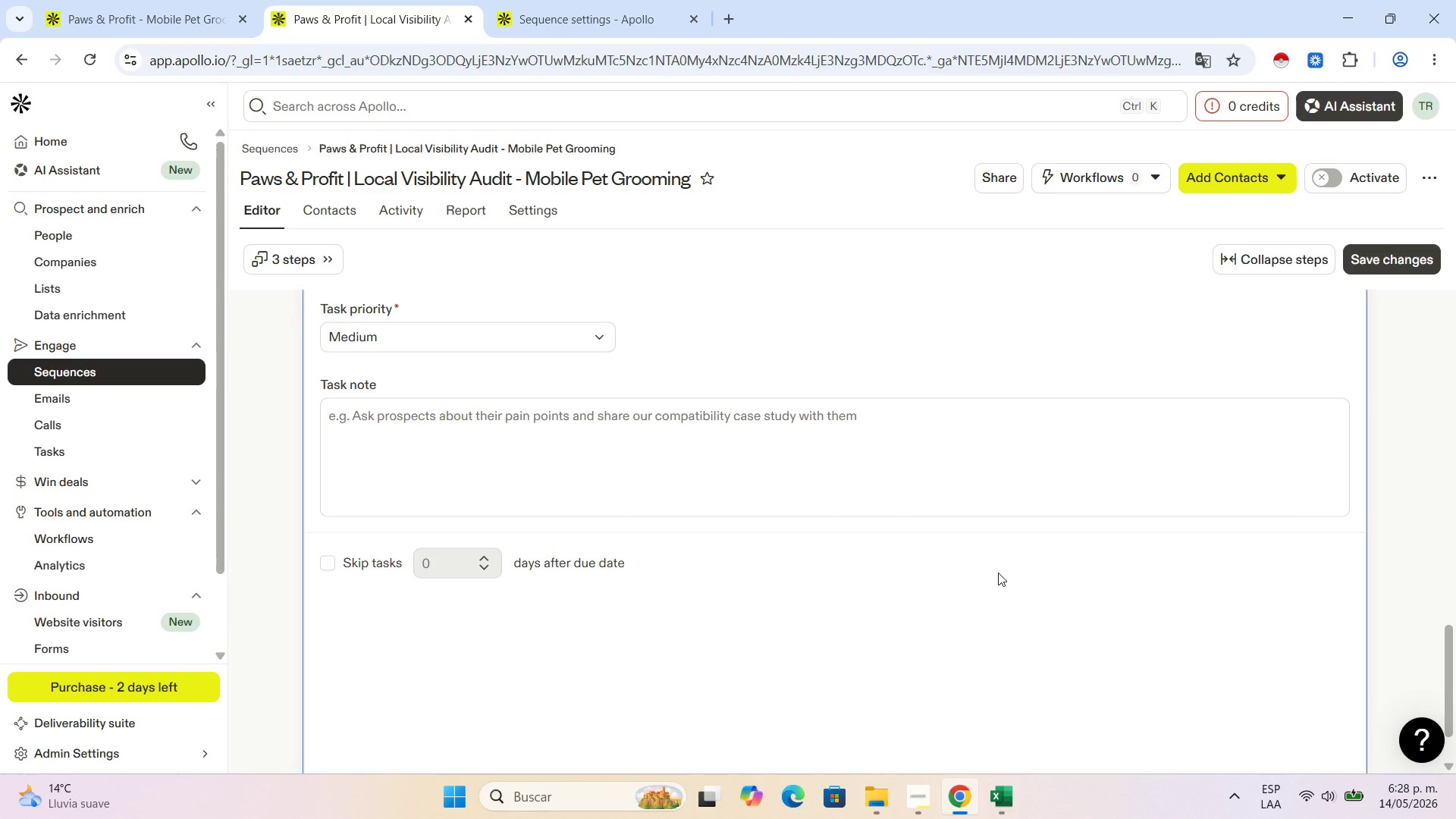 
scroll: coordinate [780, 501], scroll_direction: up, amount: 4.0
 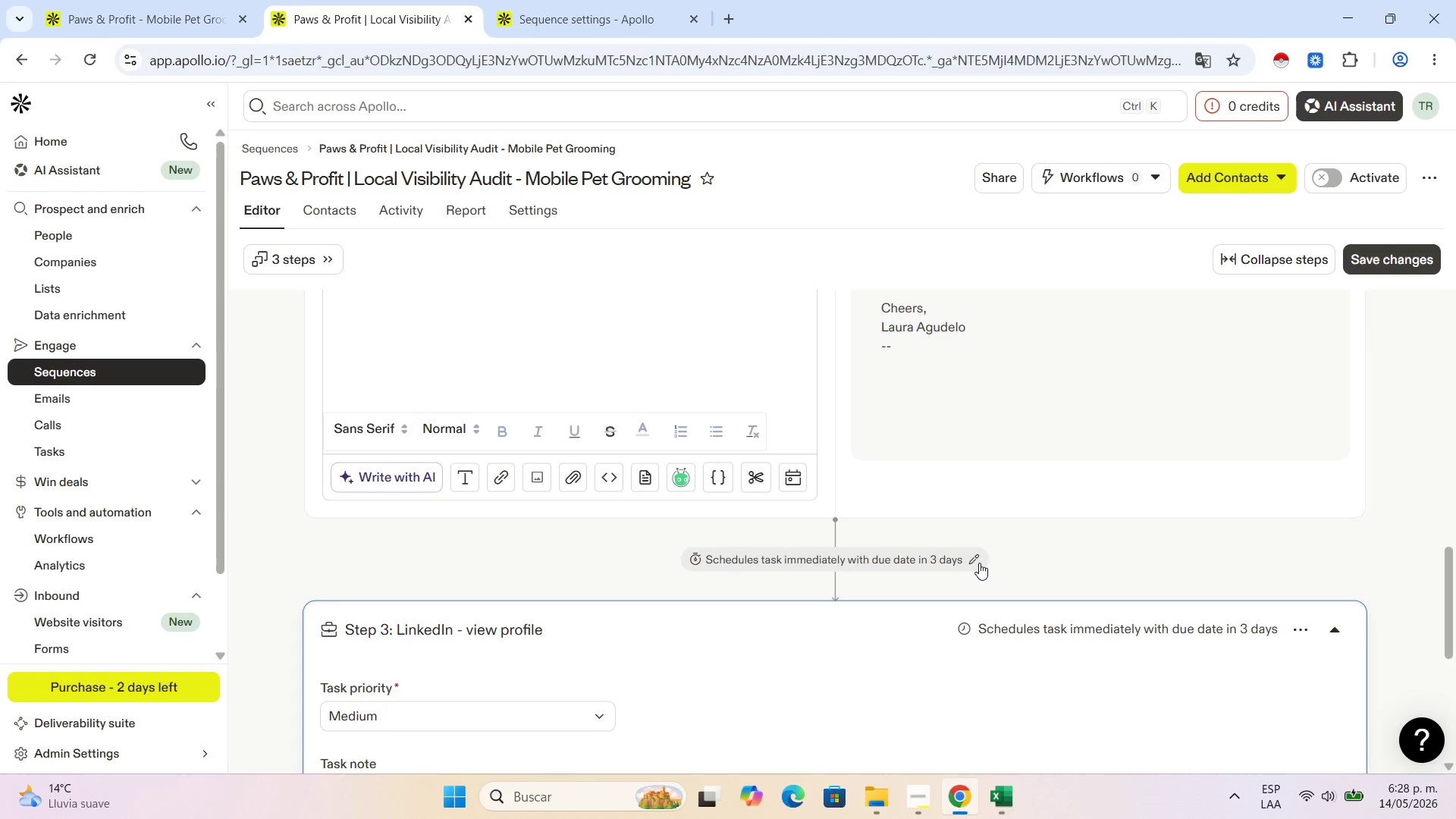 
left_click([974, 563])
 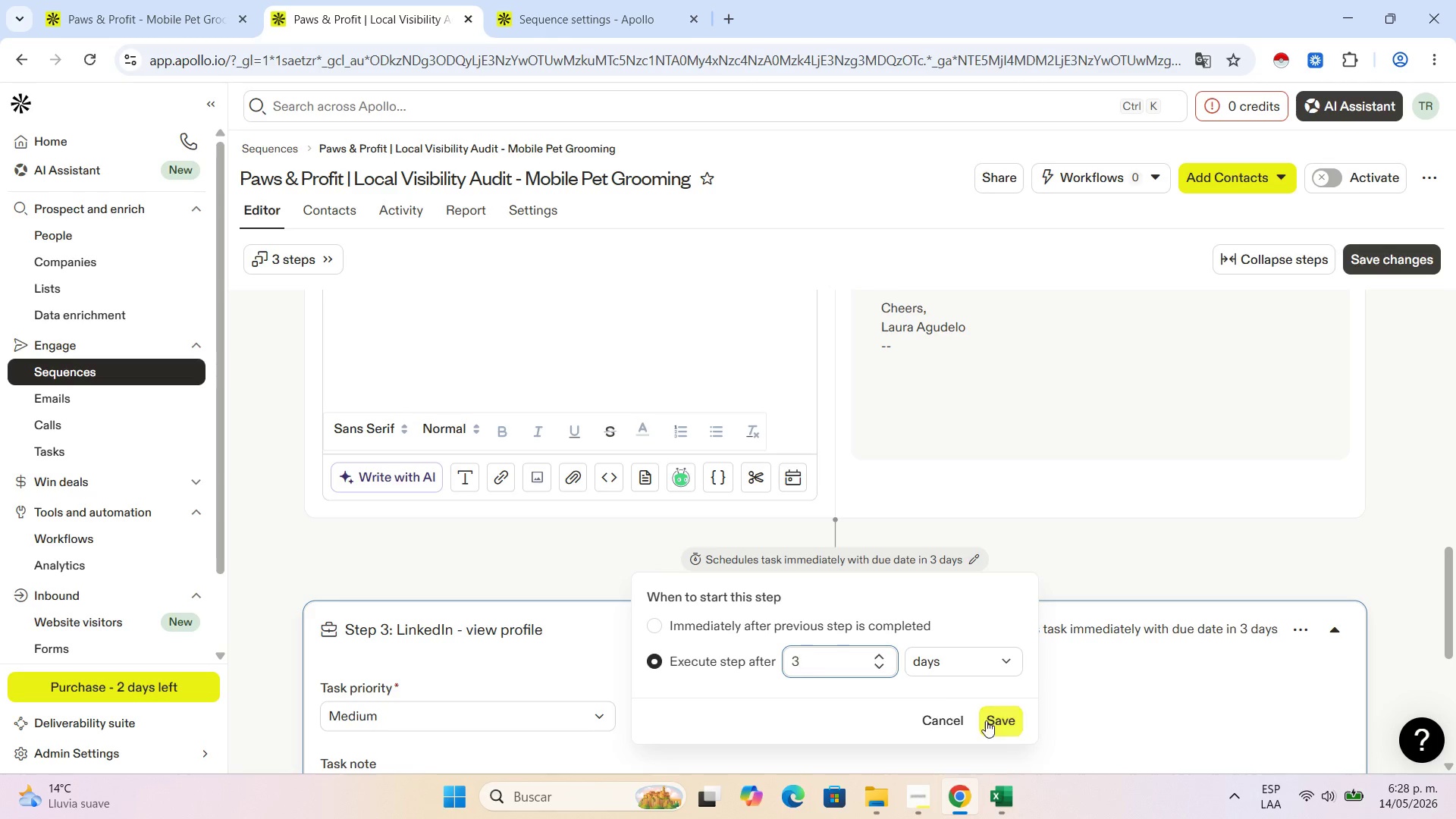 
left_click([876, 665])
 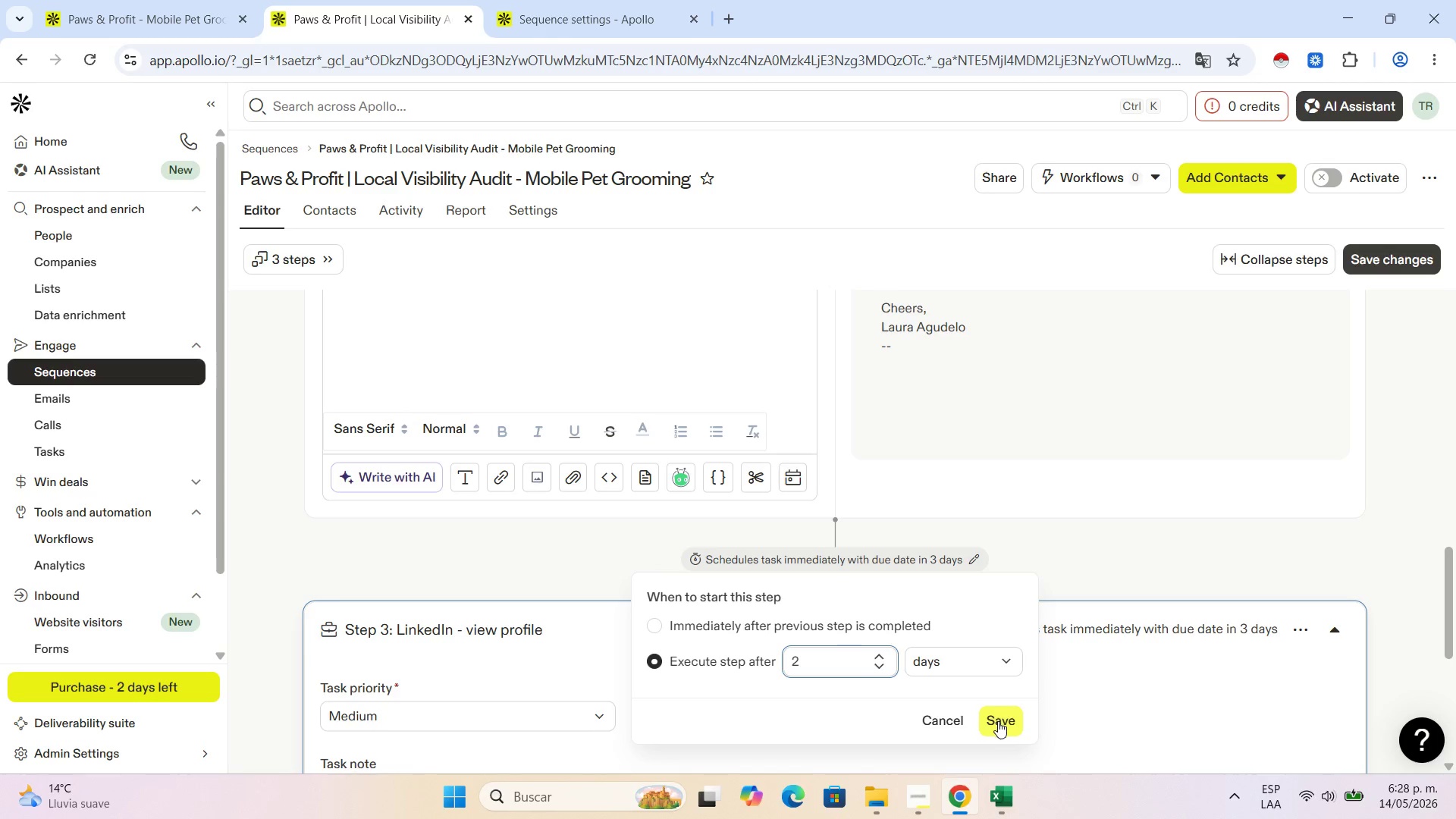 
mouse_move([908, 645])
 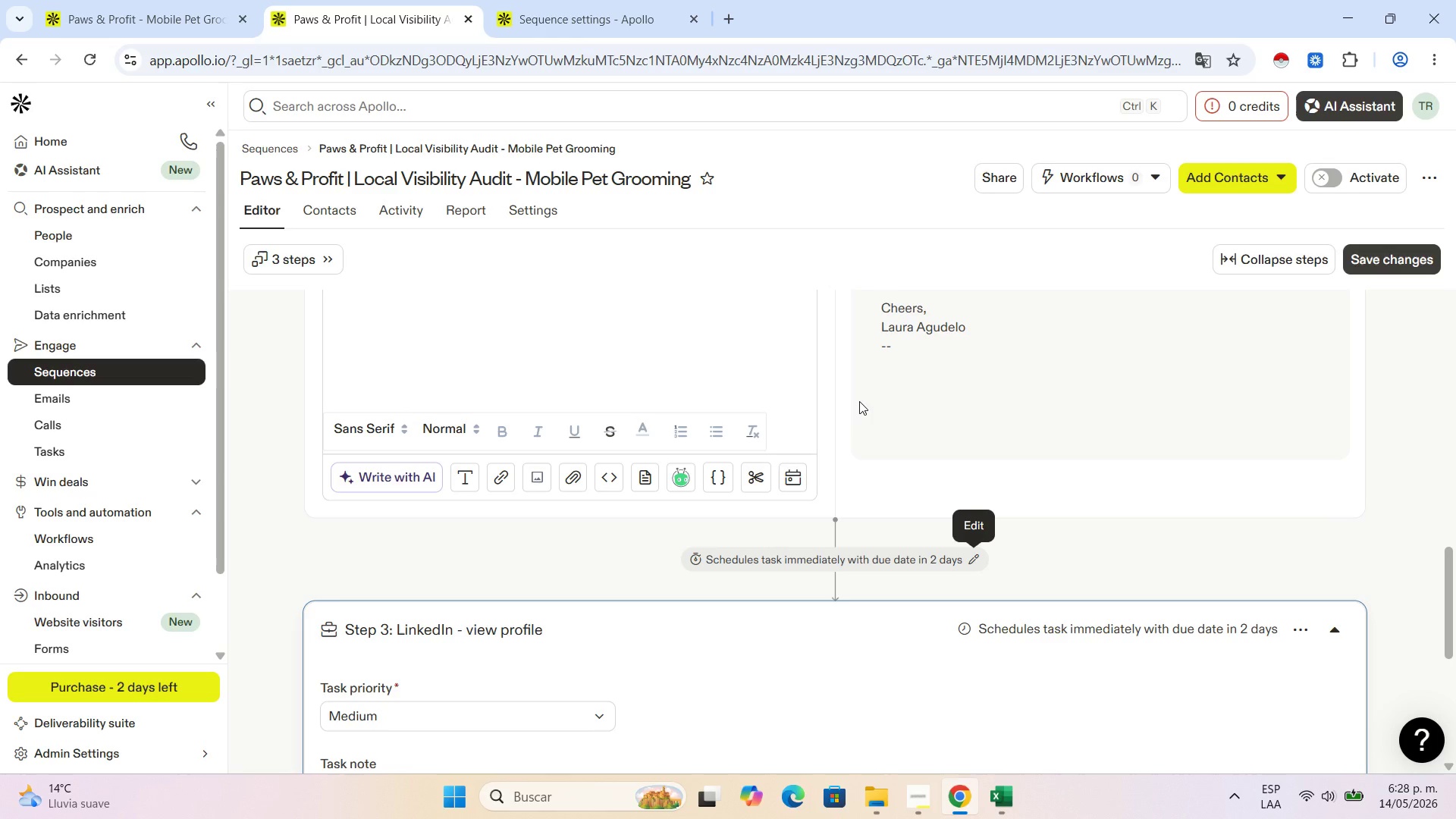 
wait(24.64)
 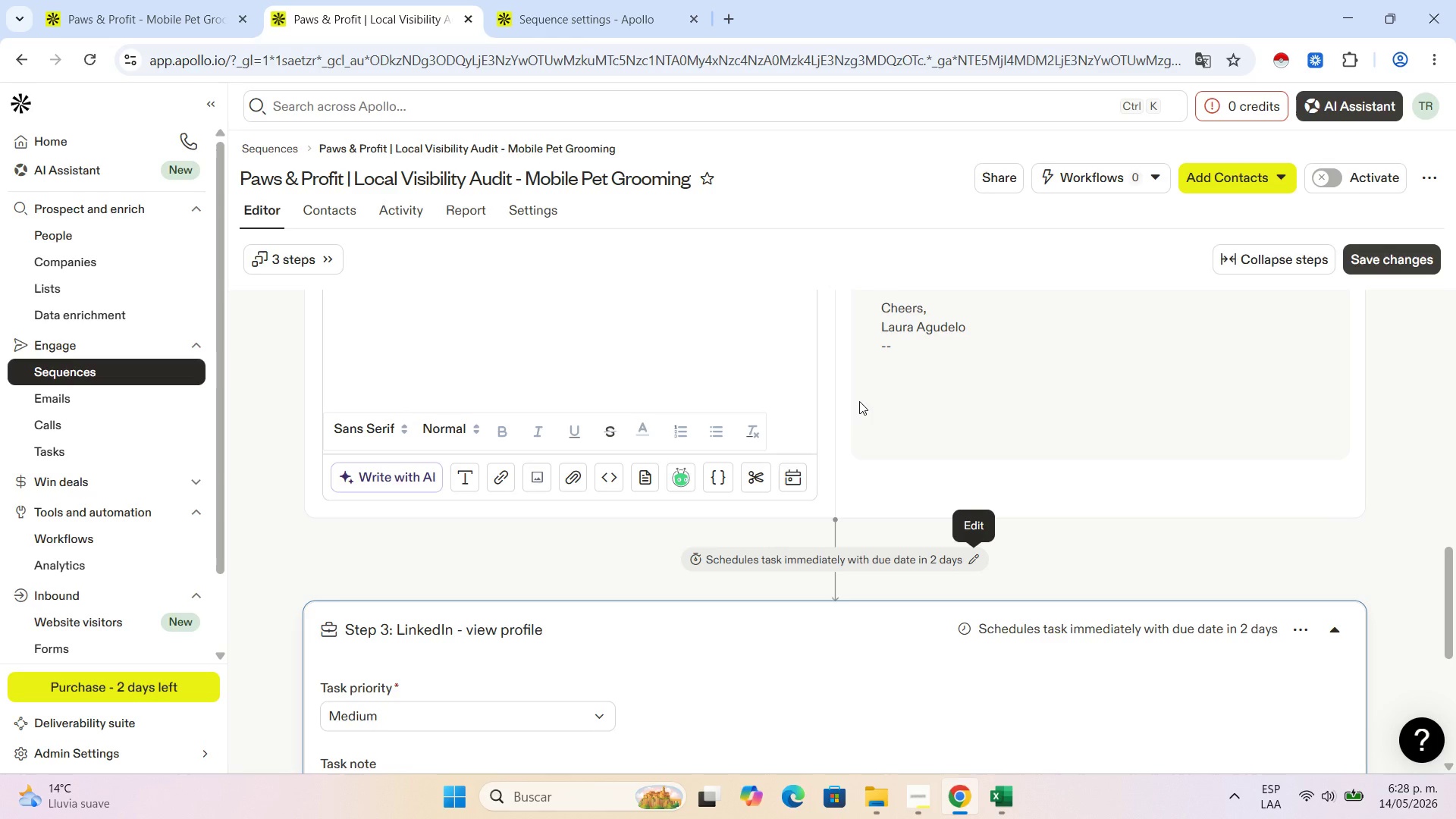 
scroll: coordinate [767, 477], scroll_direction: down, amount: 4.0
 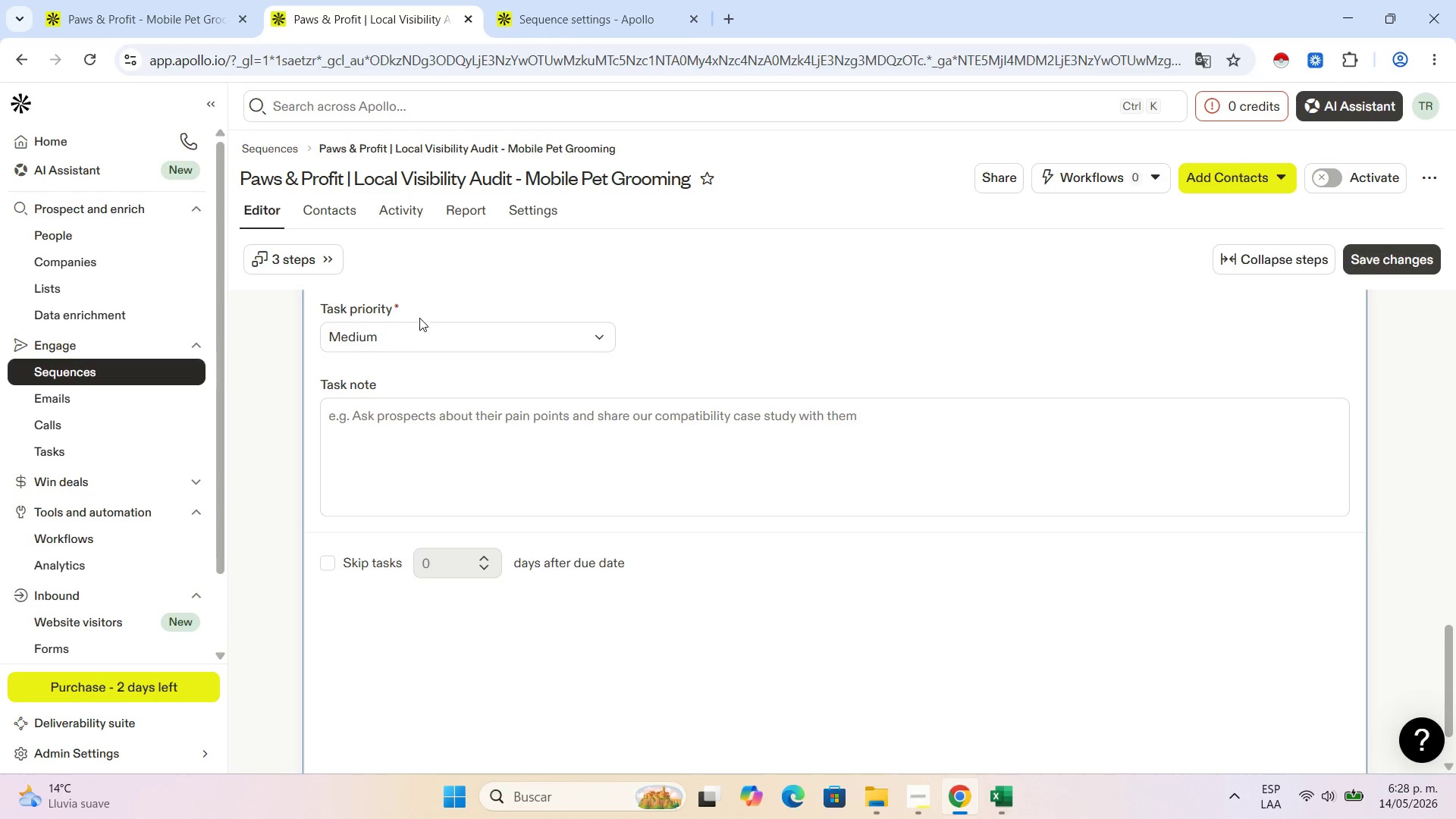 
left_click([432, 340])
 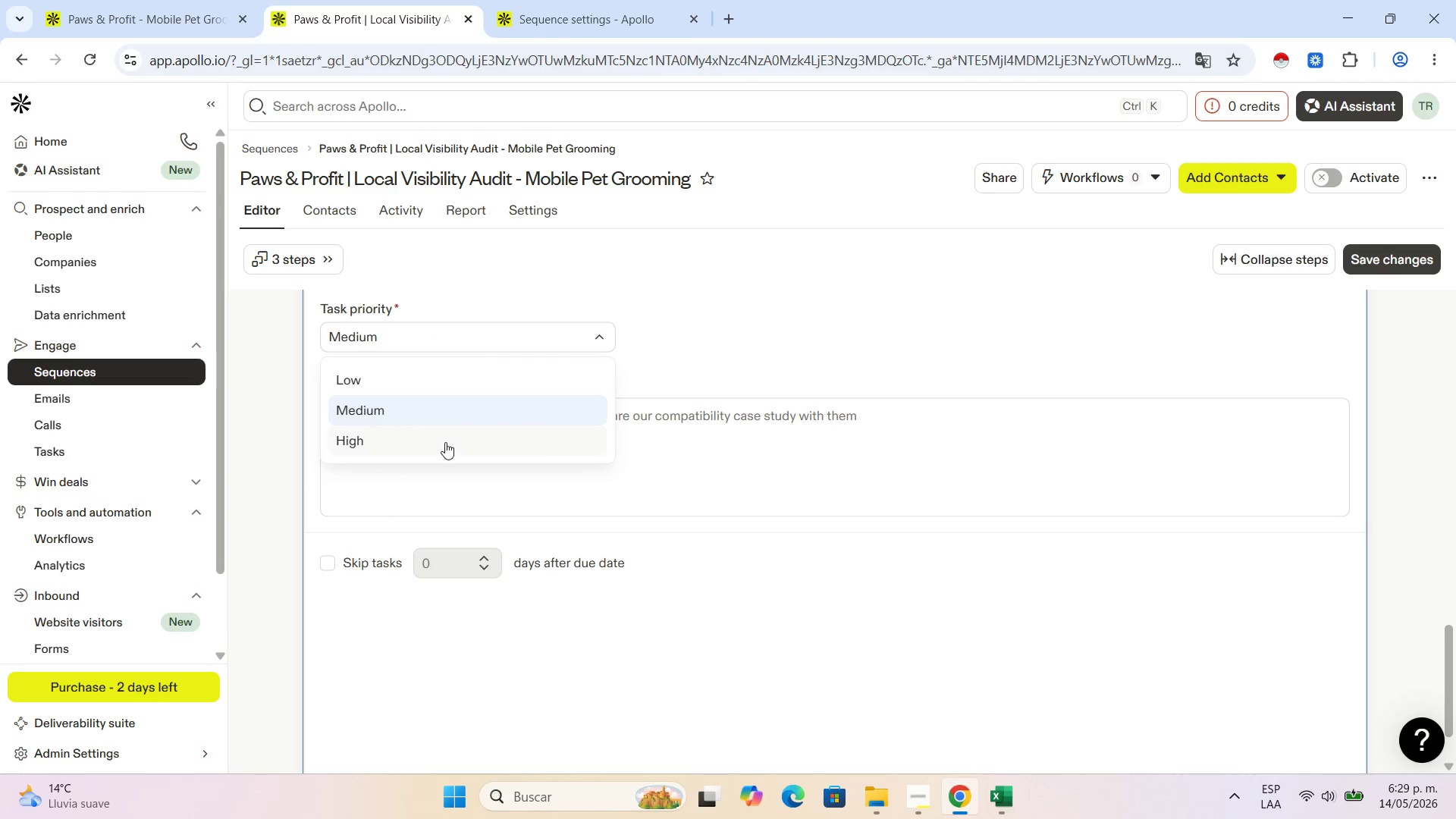 
left_click([445, 442])
 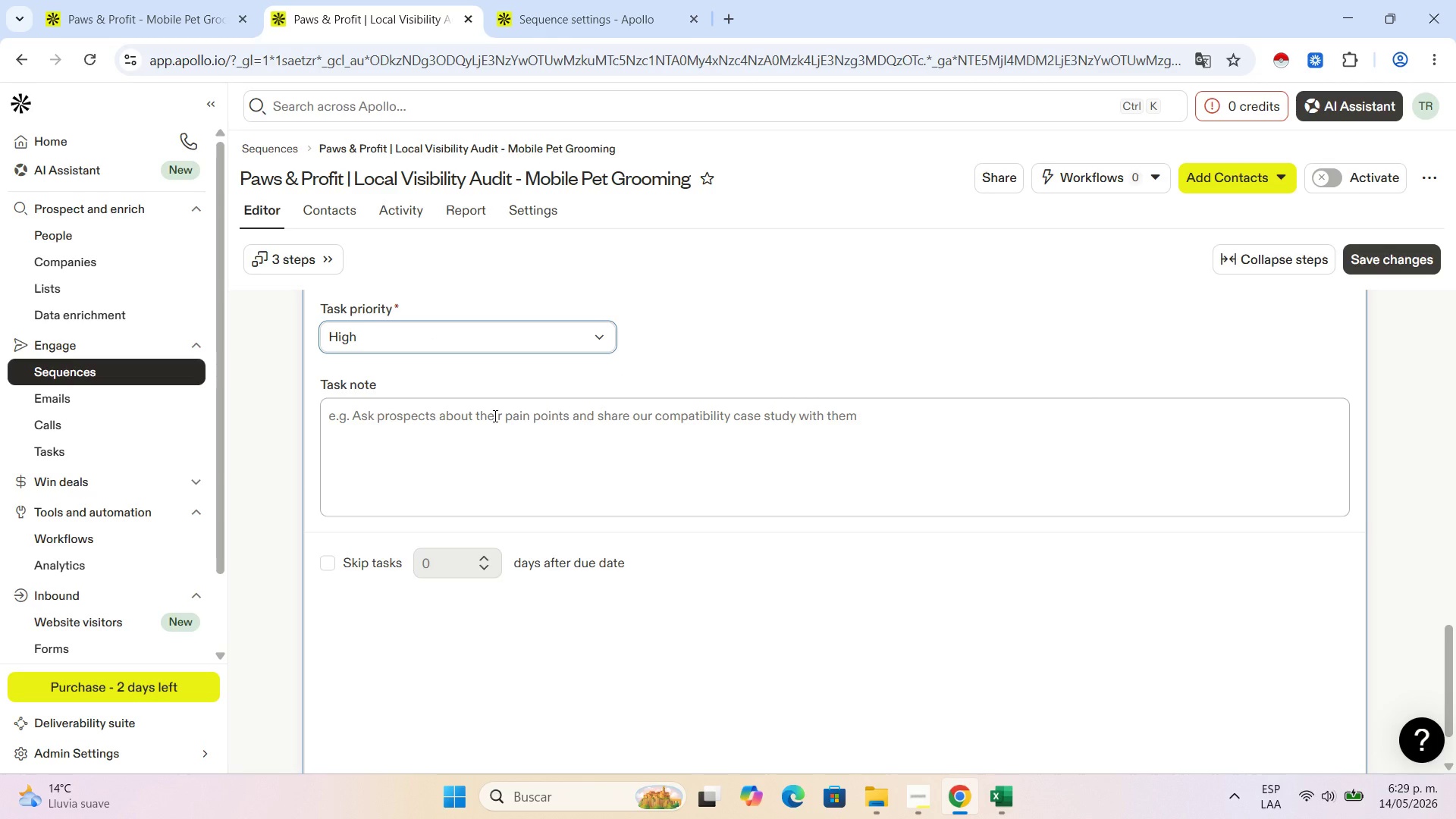 
left_click([494, 416])
 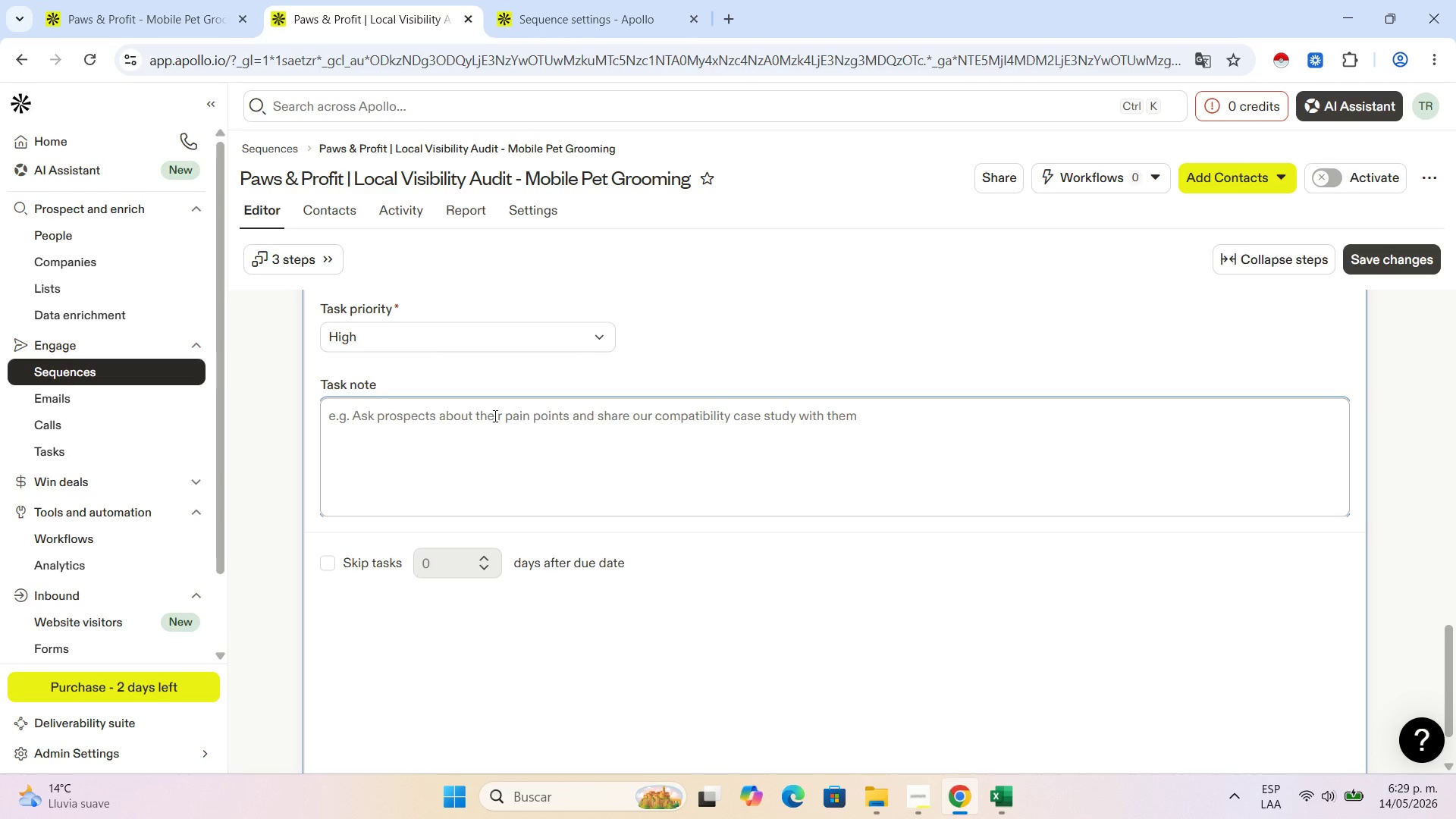 
wait(11.45)
 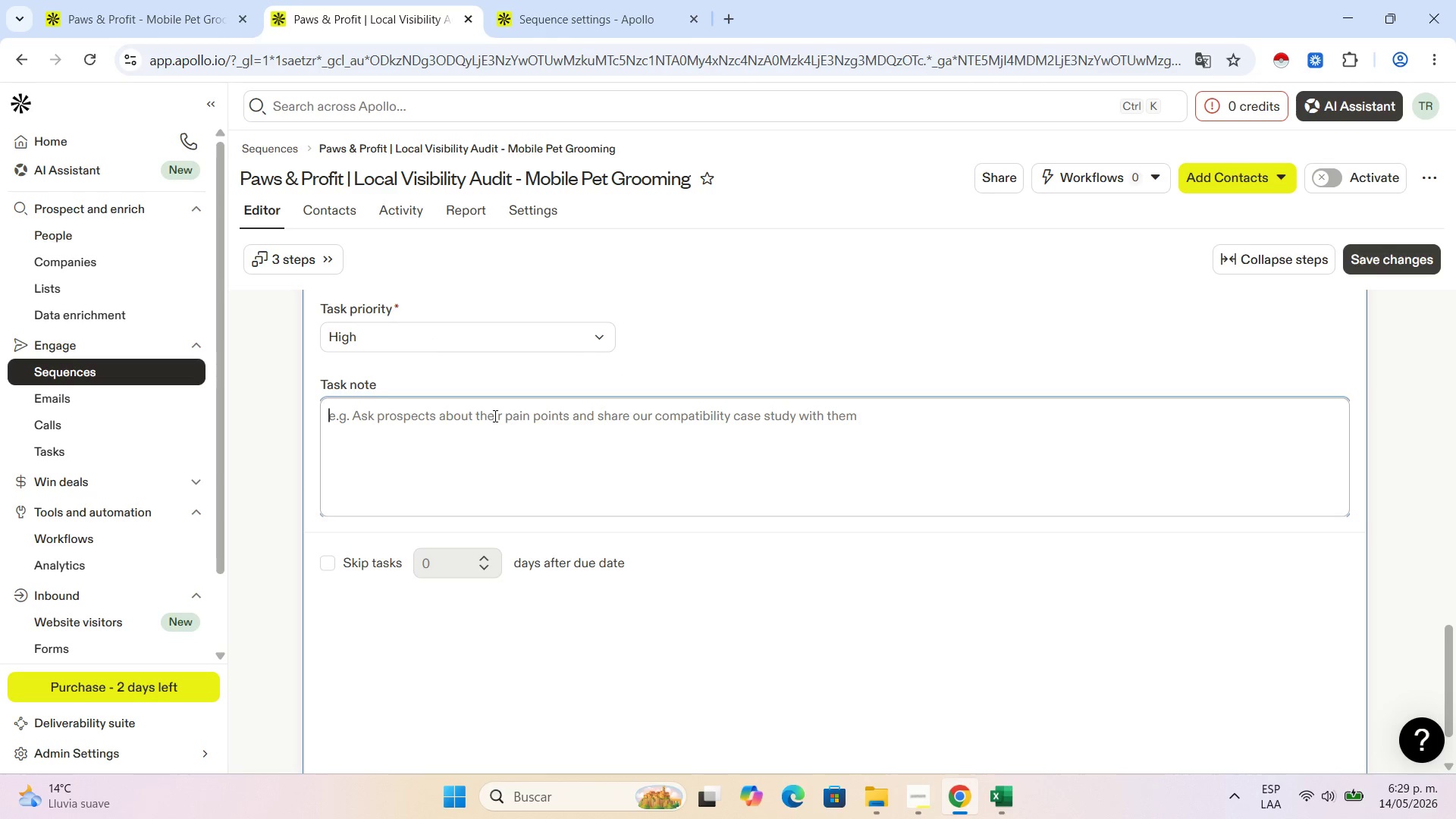 
type(View profile and send connection reques )
key(Backspace)
type(t to ''fit)
key(Backspace)
type(st_name// from ''compab)
key(Backspace)
type(ny_name//)
 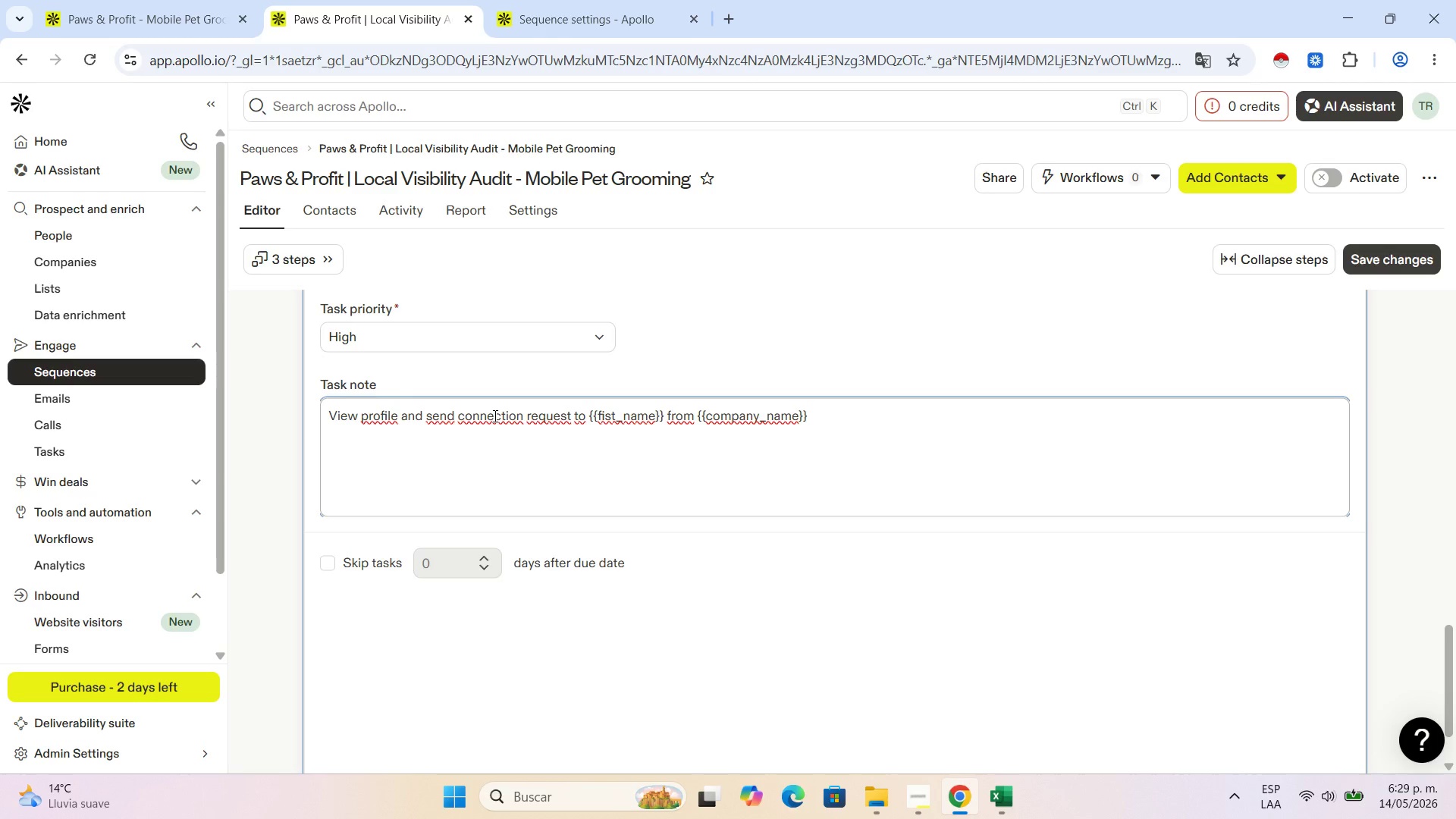 
wait(18.19)
 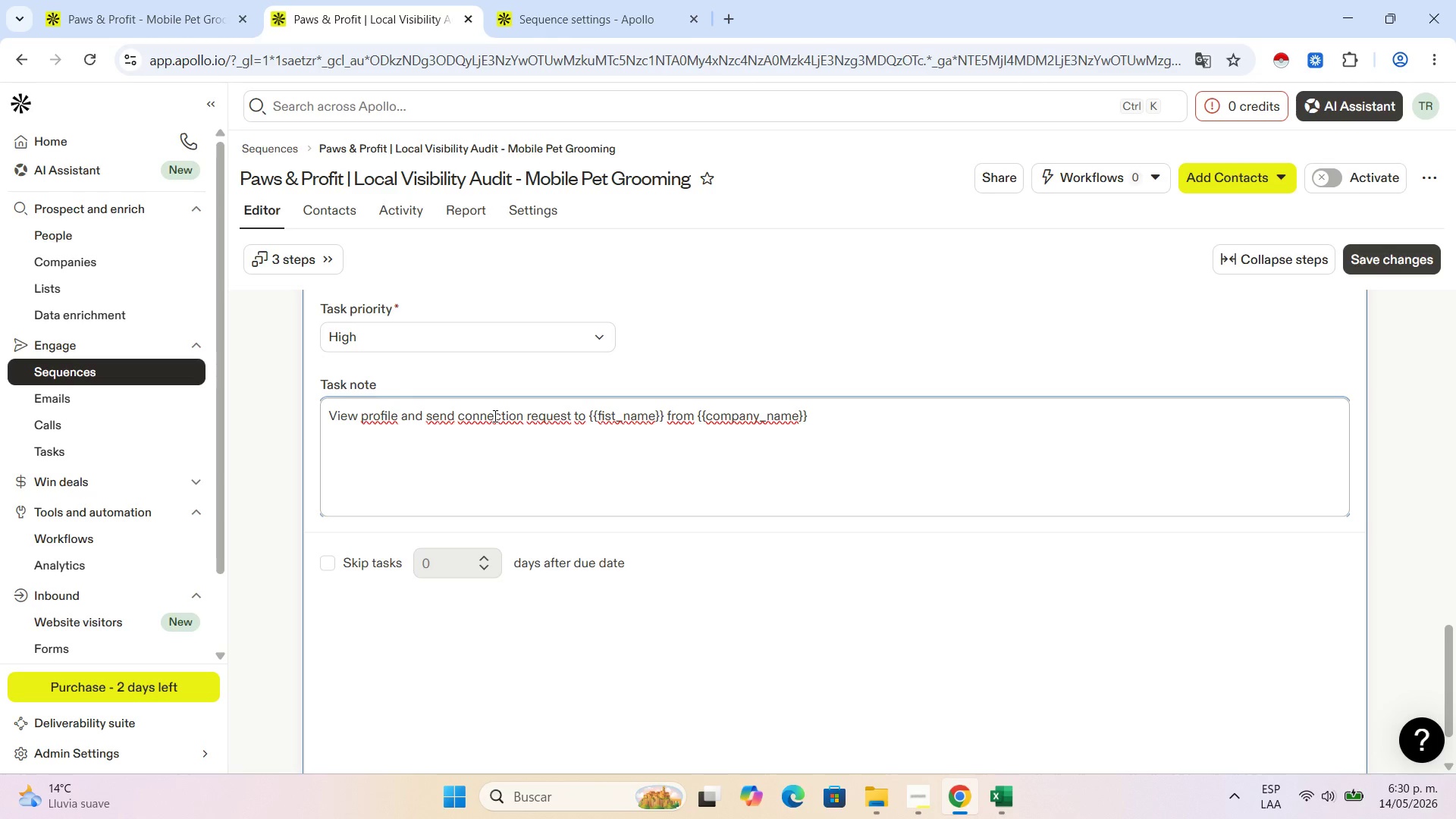 
type( . Reference the visibility)
 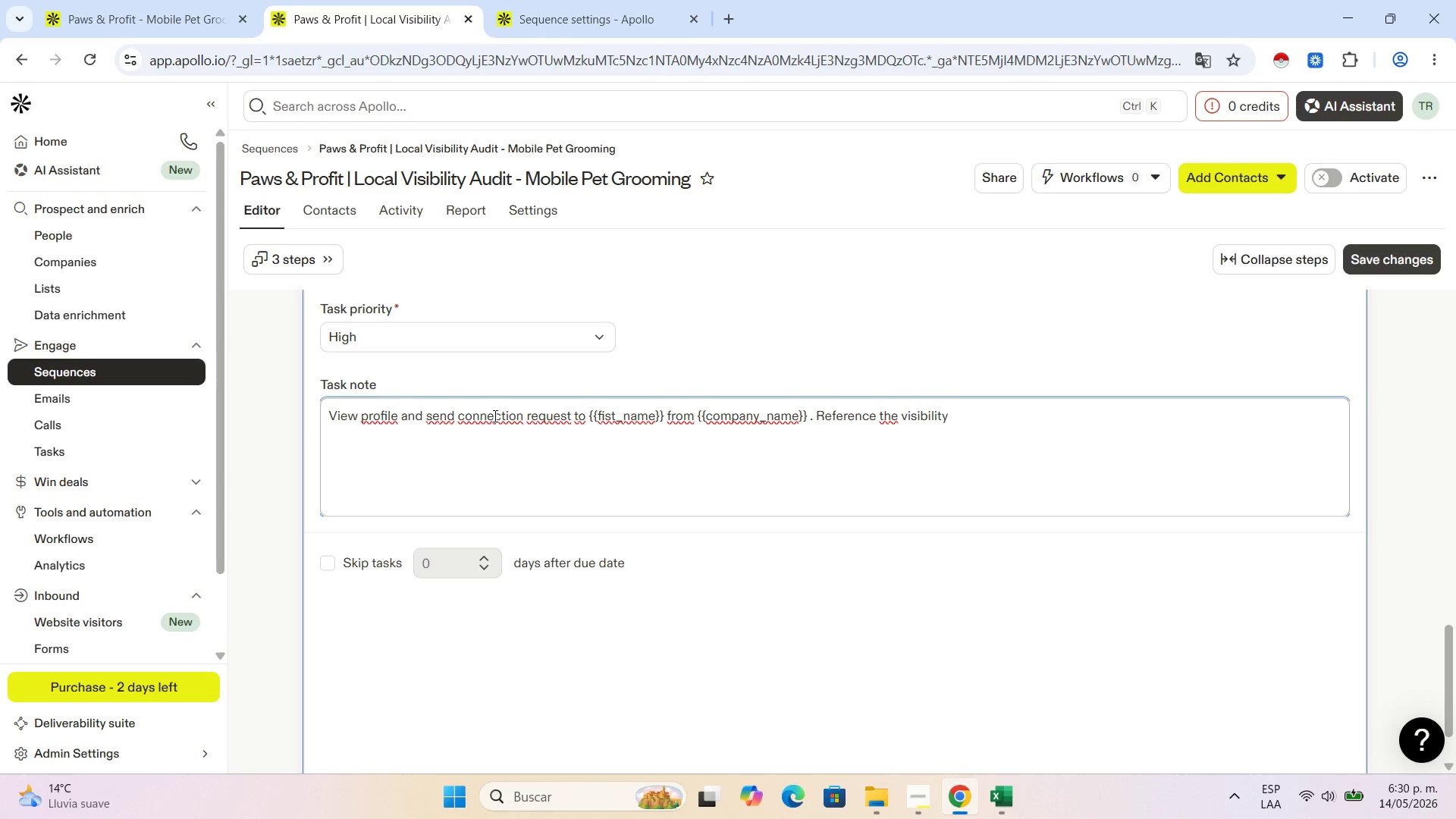 
wait(5.88)
 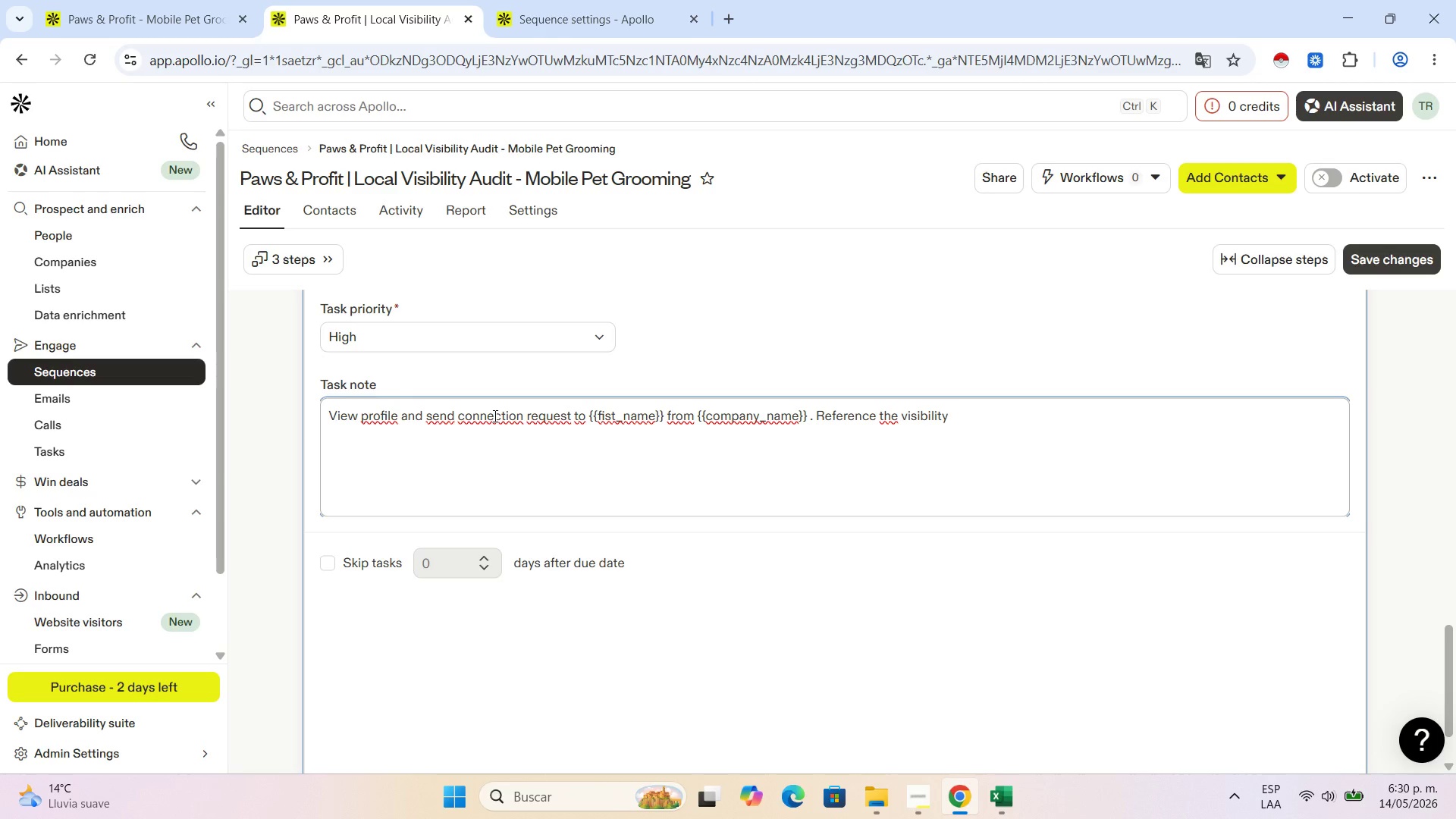 
type(report)
key(Backspace)
key(Backspace)
key(Backspace)
key(Backspace)
key(Backspace)
key(Backspace)
type( repot )
key(Backspace)
key(Backspace)
type(rt for ''city// . )
 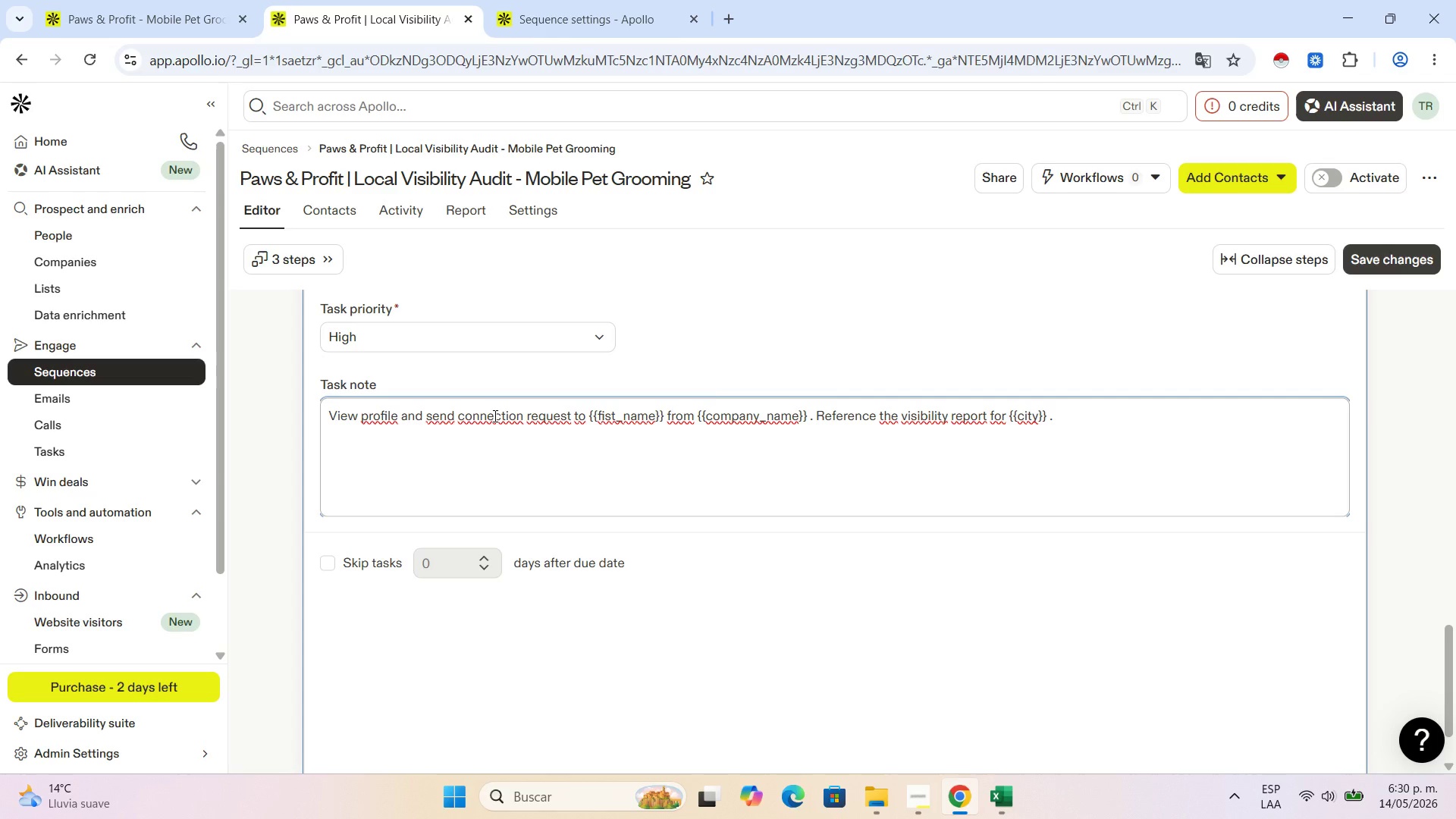 
scroll: coordinate [599, 529], scroll_direction: down, amount: 6.0
 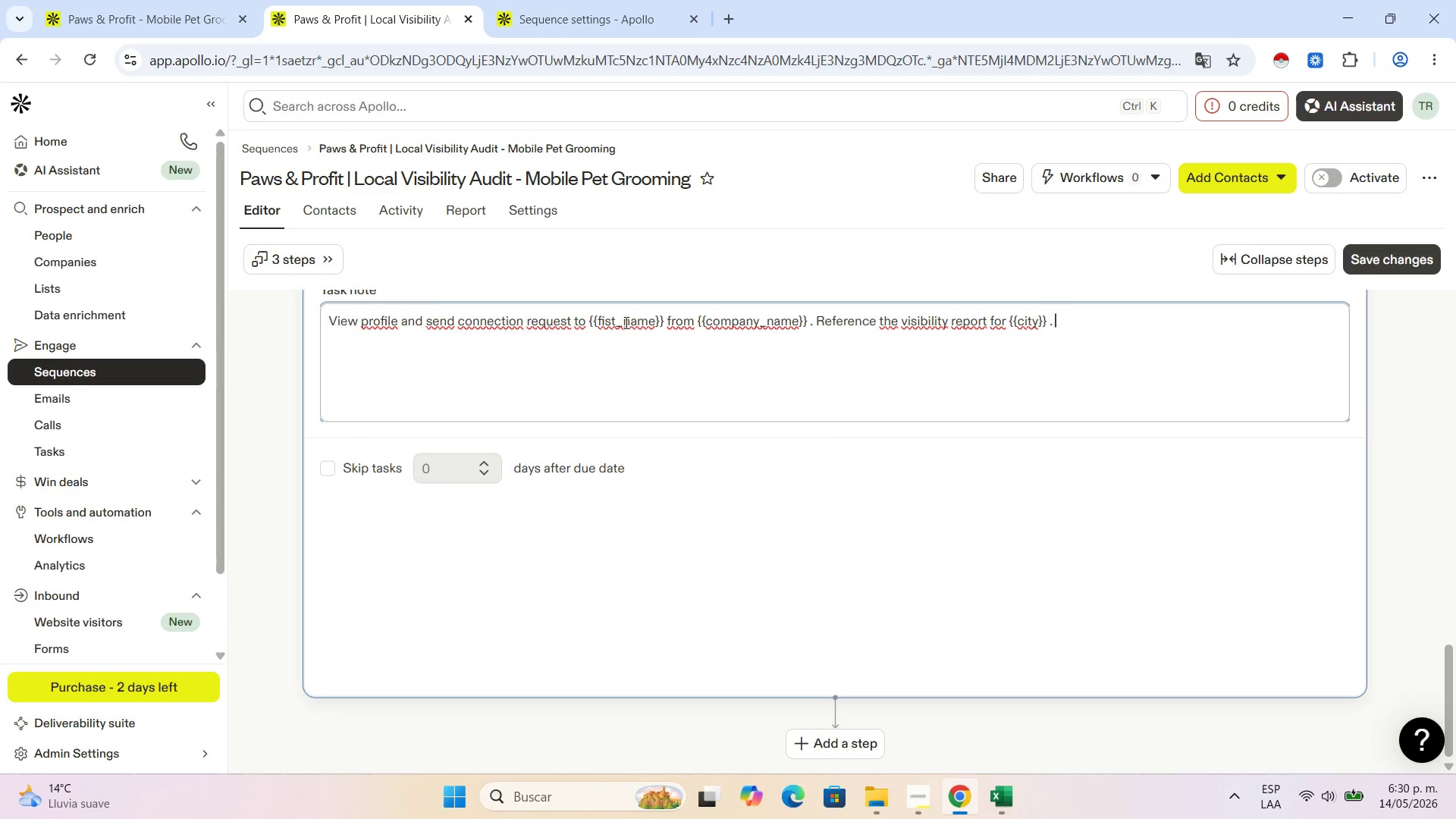 
wait(10.57)
 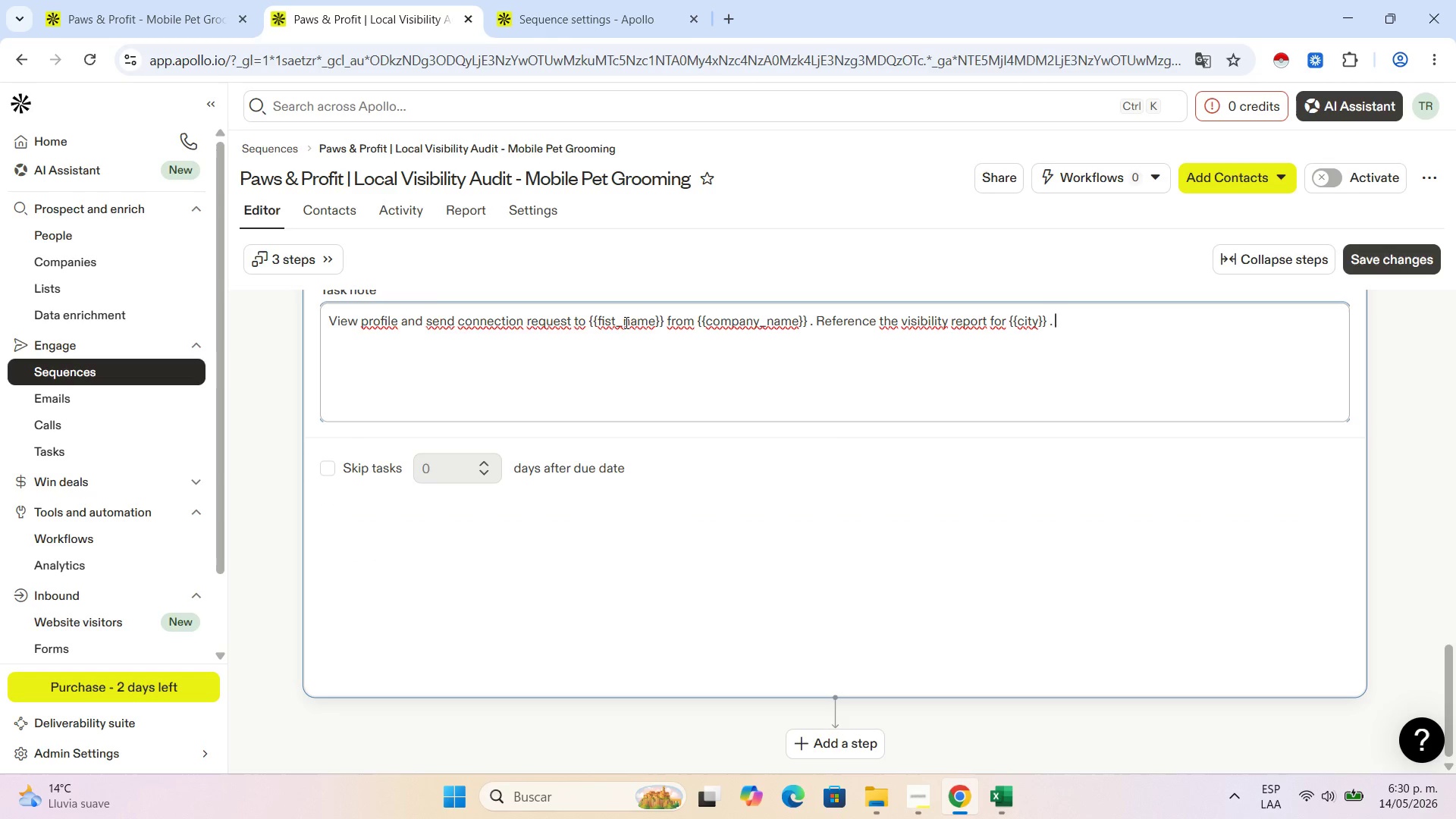 
scroll: coordinate [645, 311], scroll_direction: up, amount: 18.0
 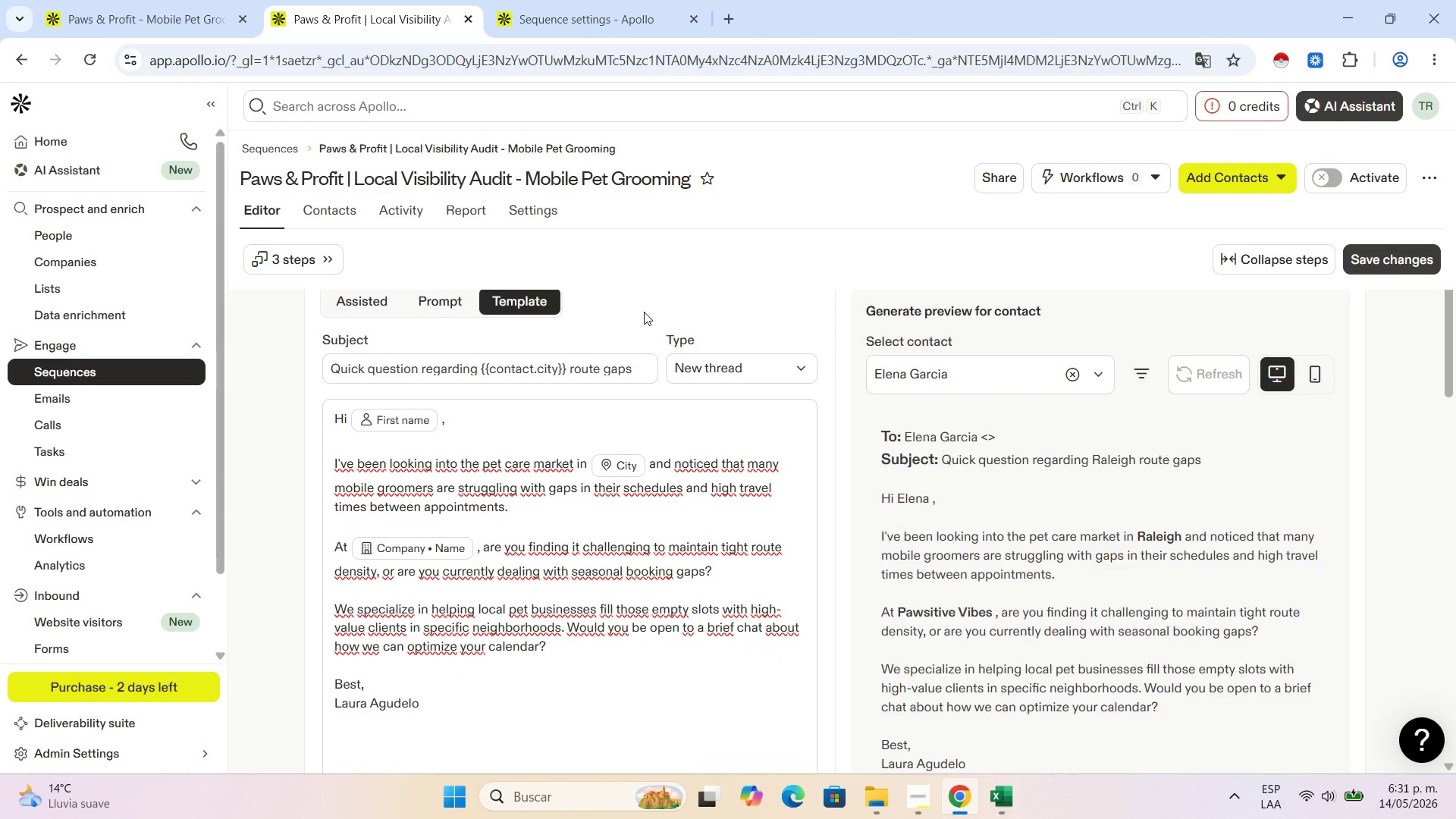 
scroll: coordinate [644, 312], scroll_direction: down, amount: 7.0
 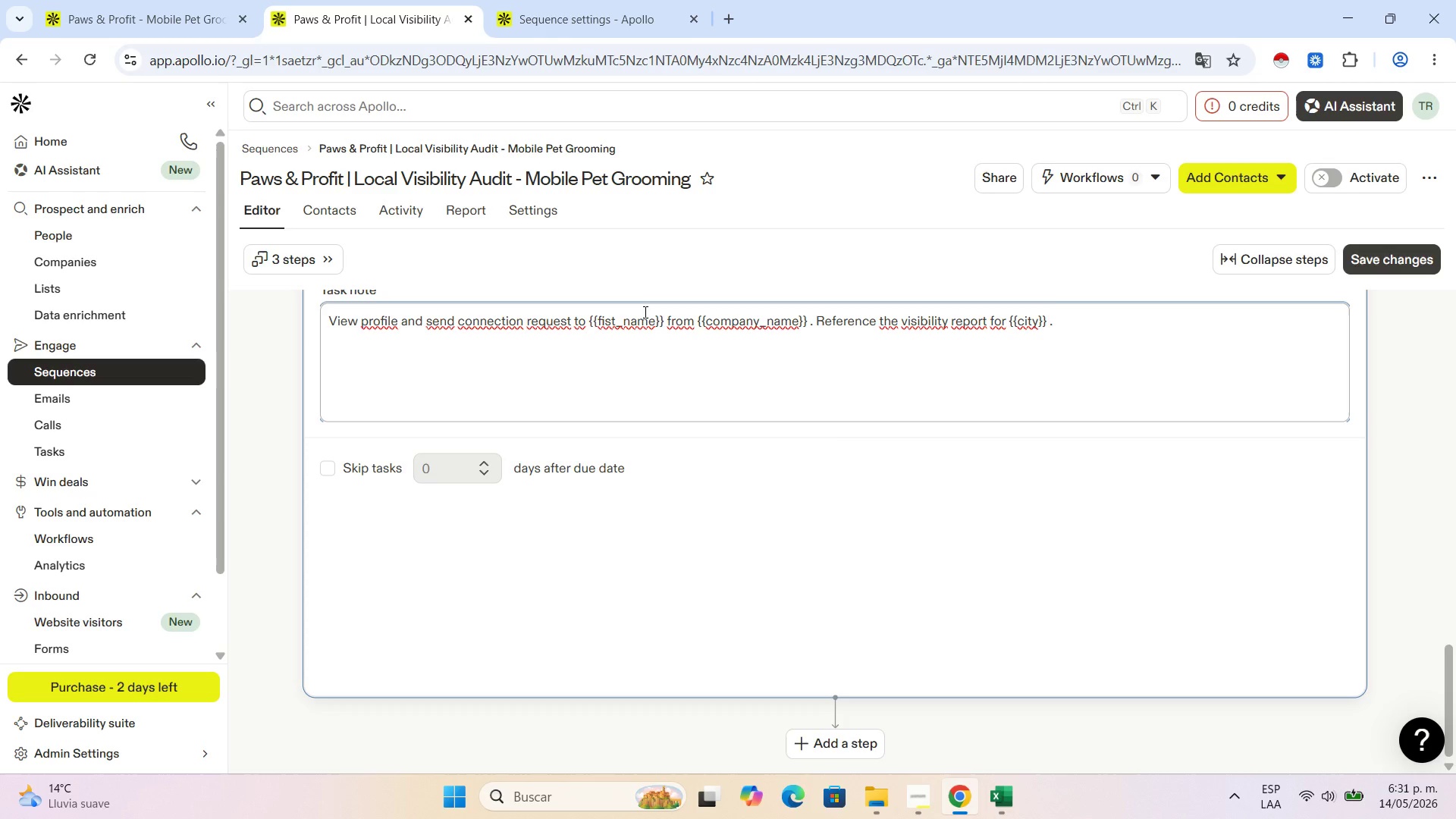 
wait(30.62)
 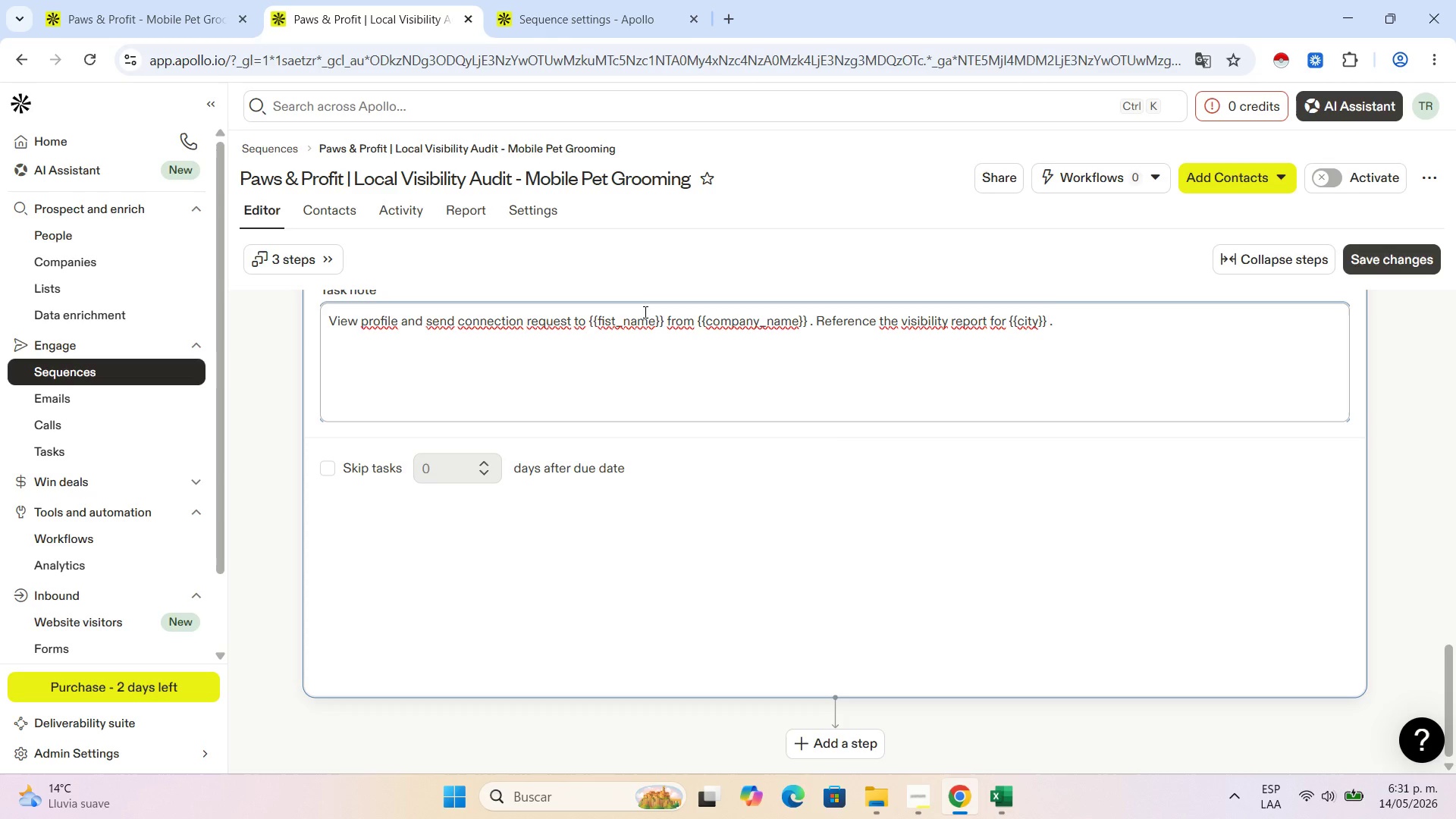 
left_click([872, 736])
 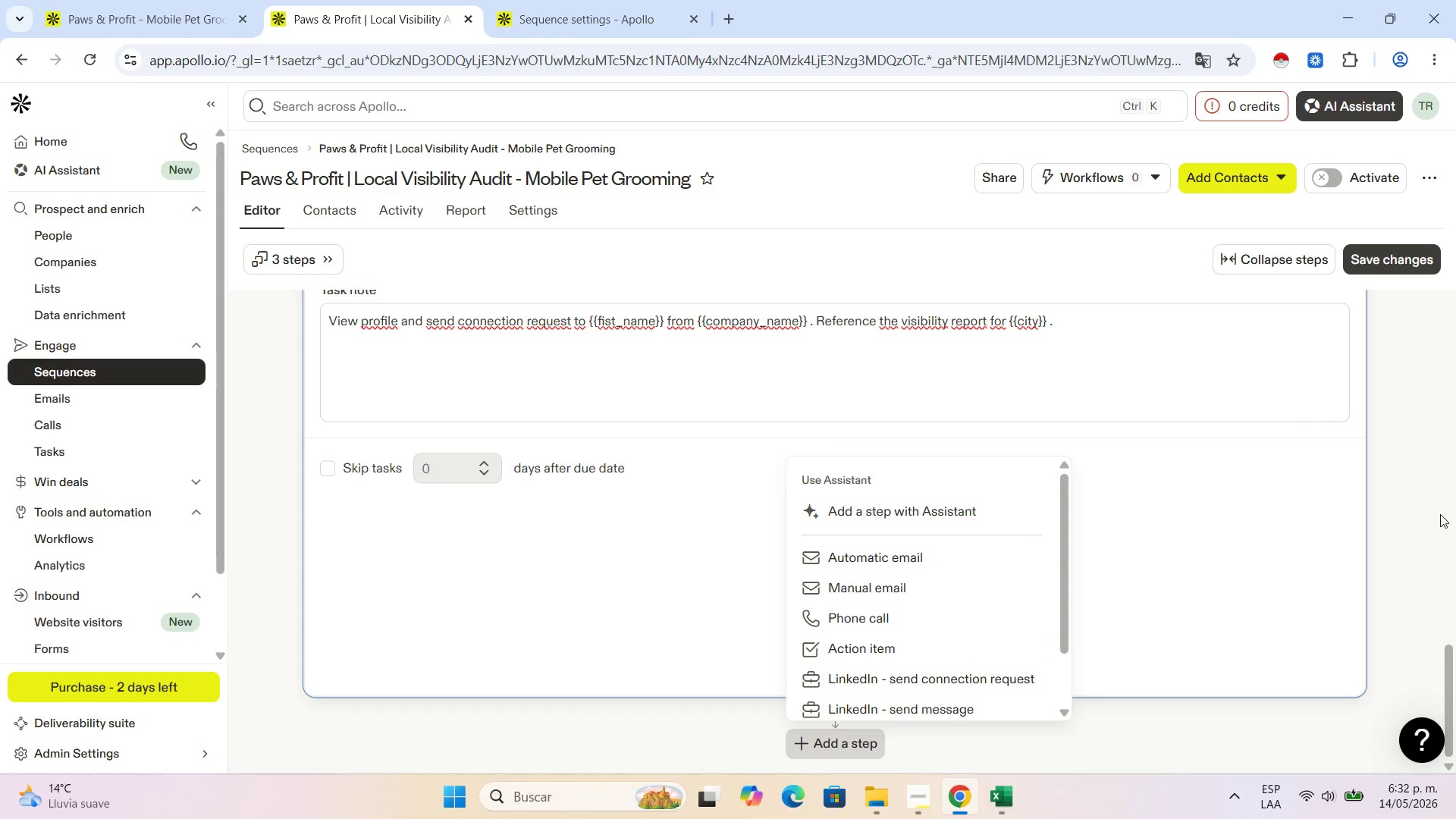 
wait(28.3)
 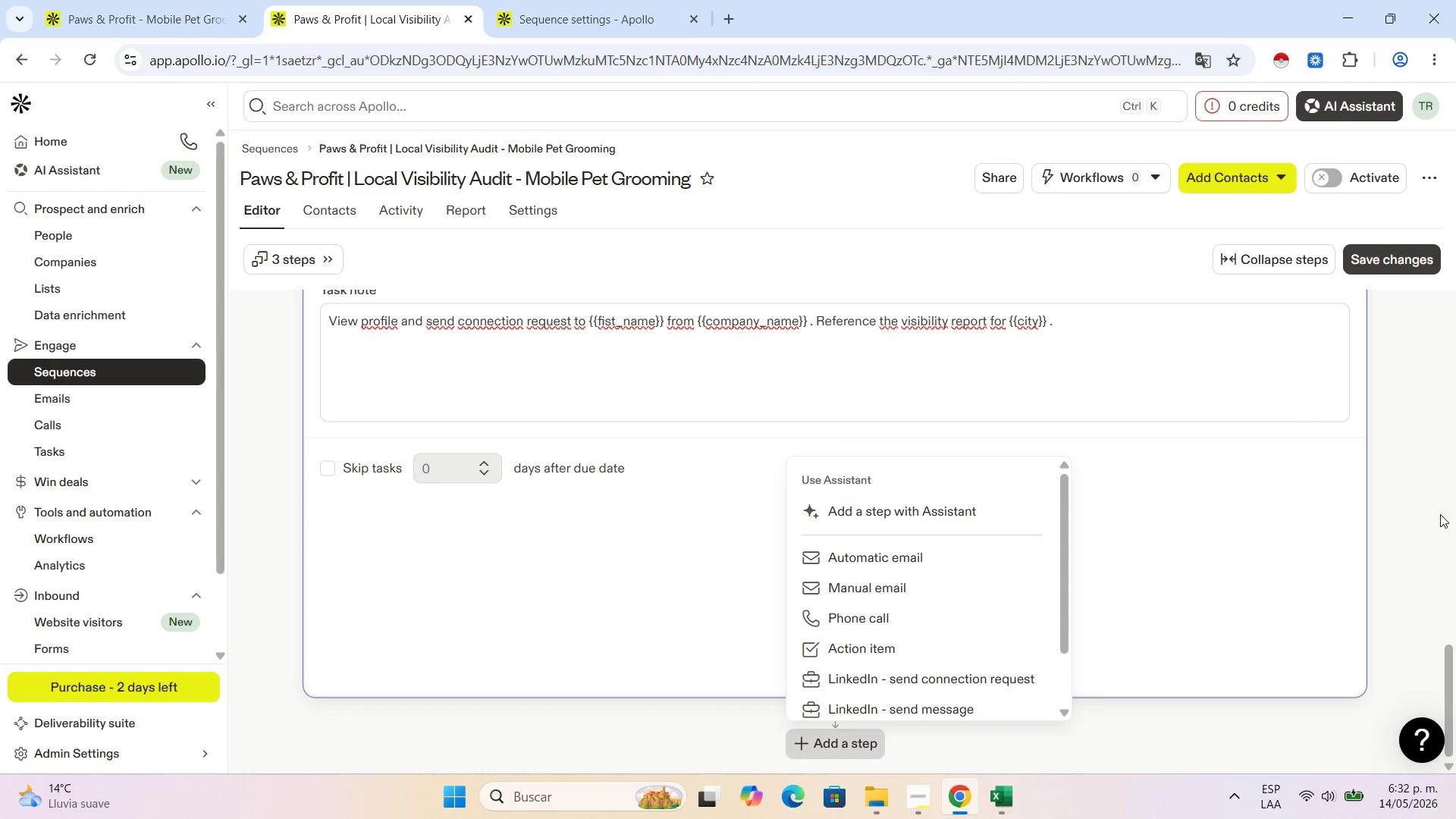 
left_click([844, 548])
 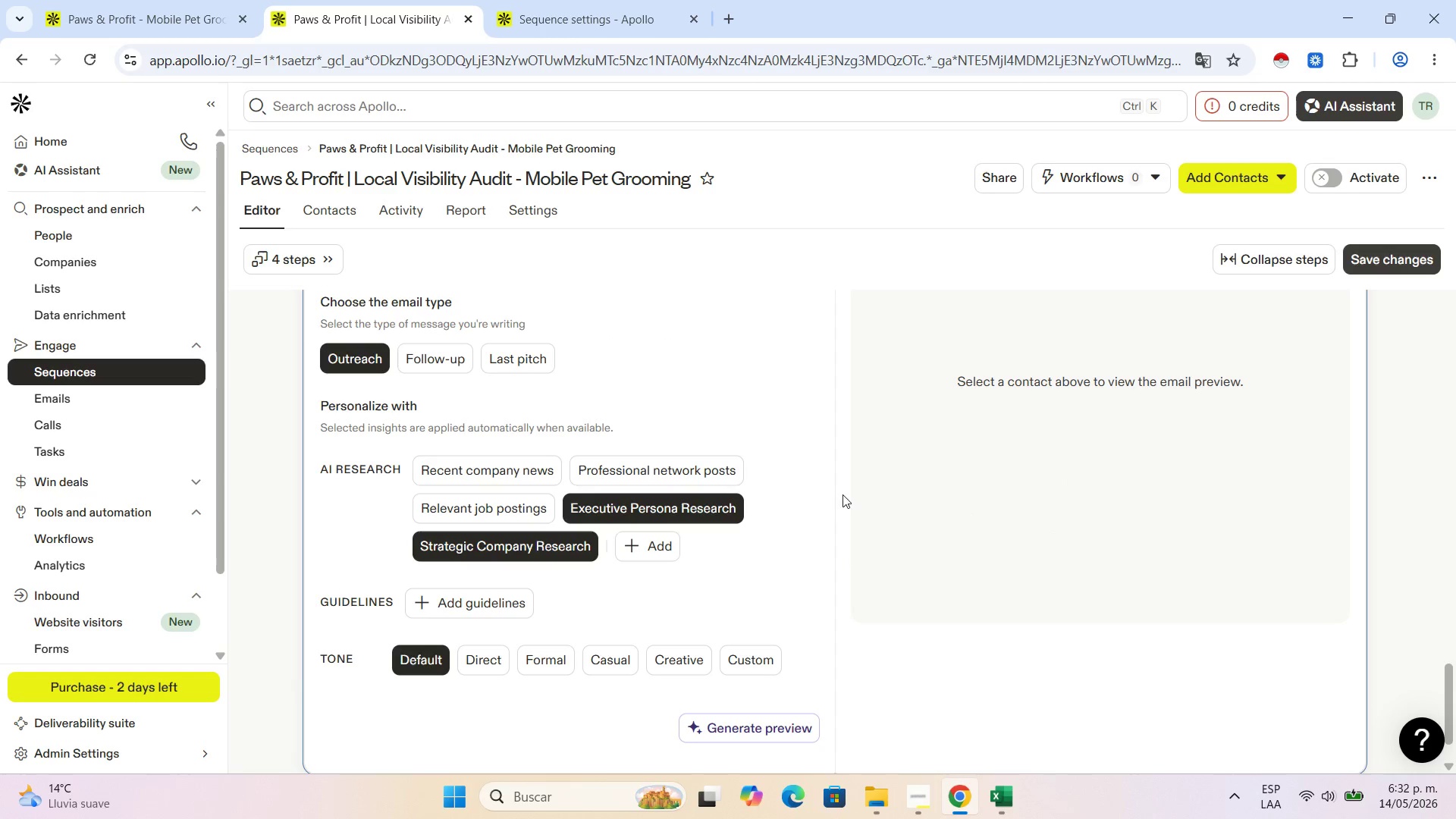 
scroll: coordinate [466, 390], scroll_direction: up, amount: 3.0
 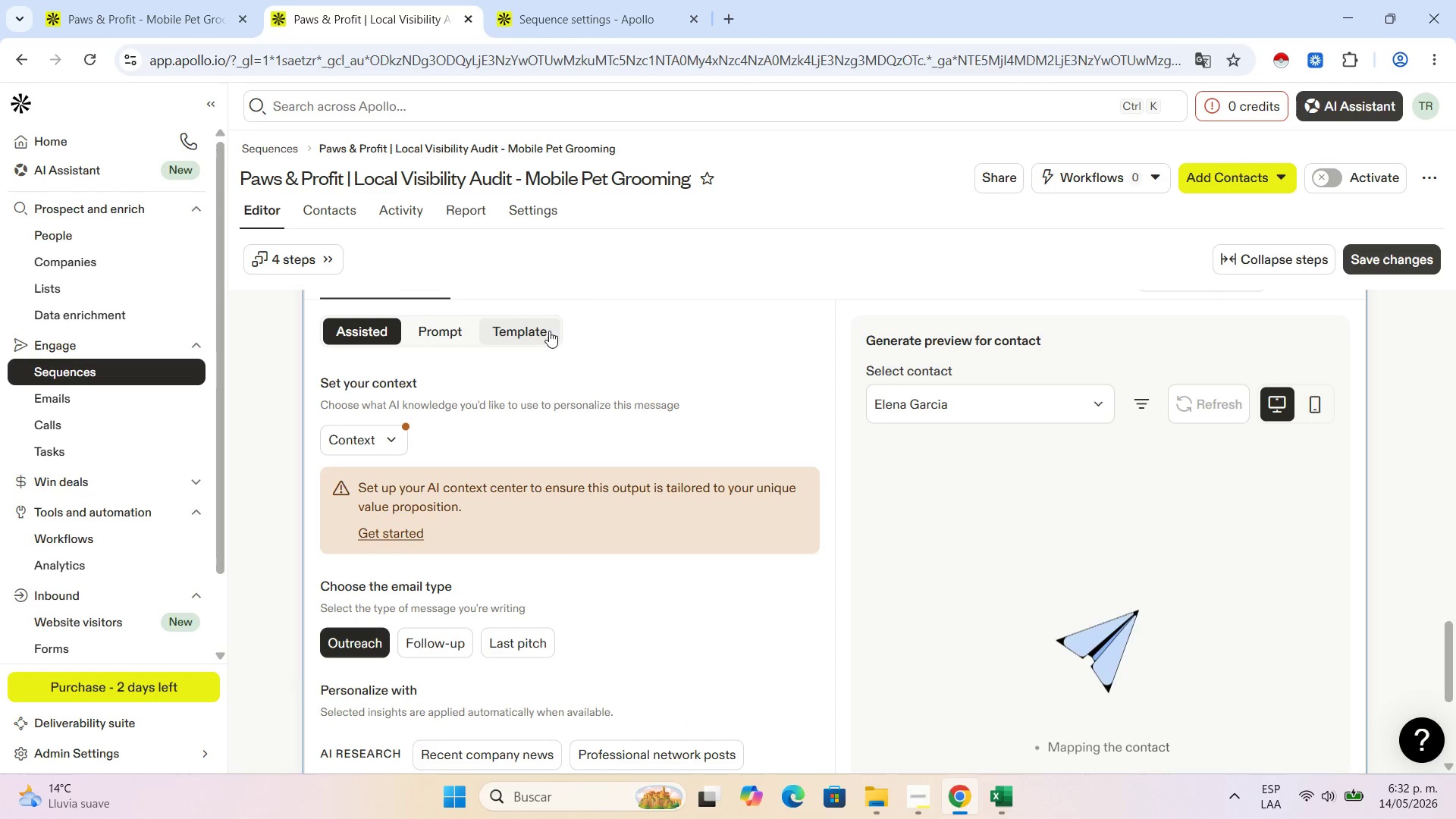 
left_click([548, 331])
 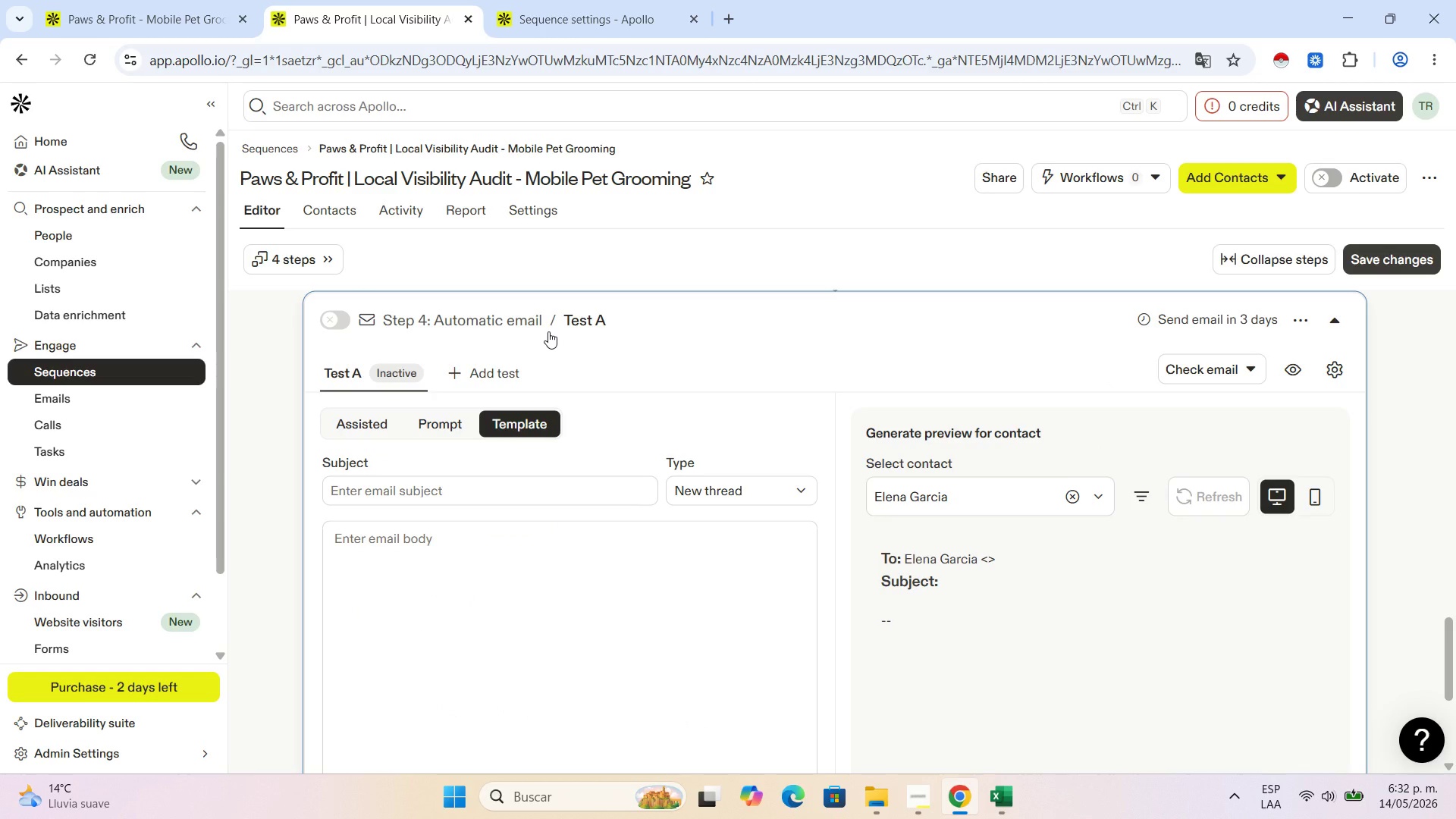 
wait(12.86)
 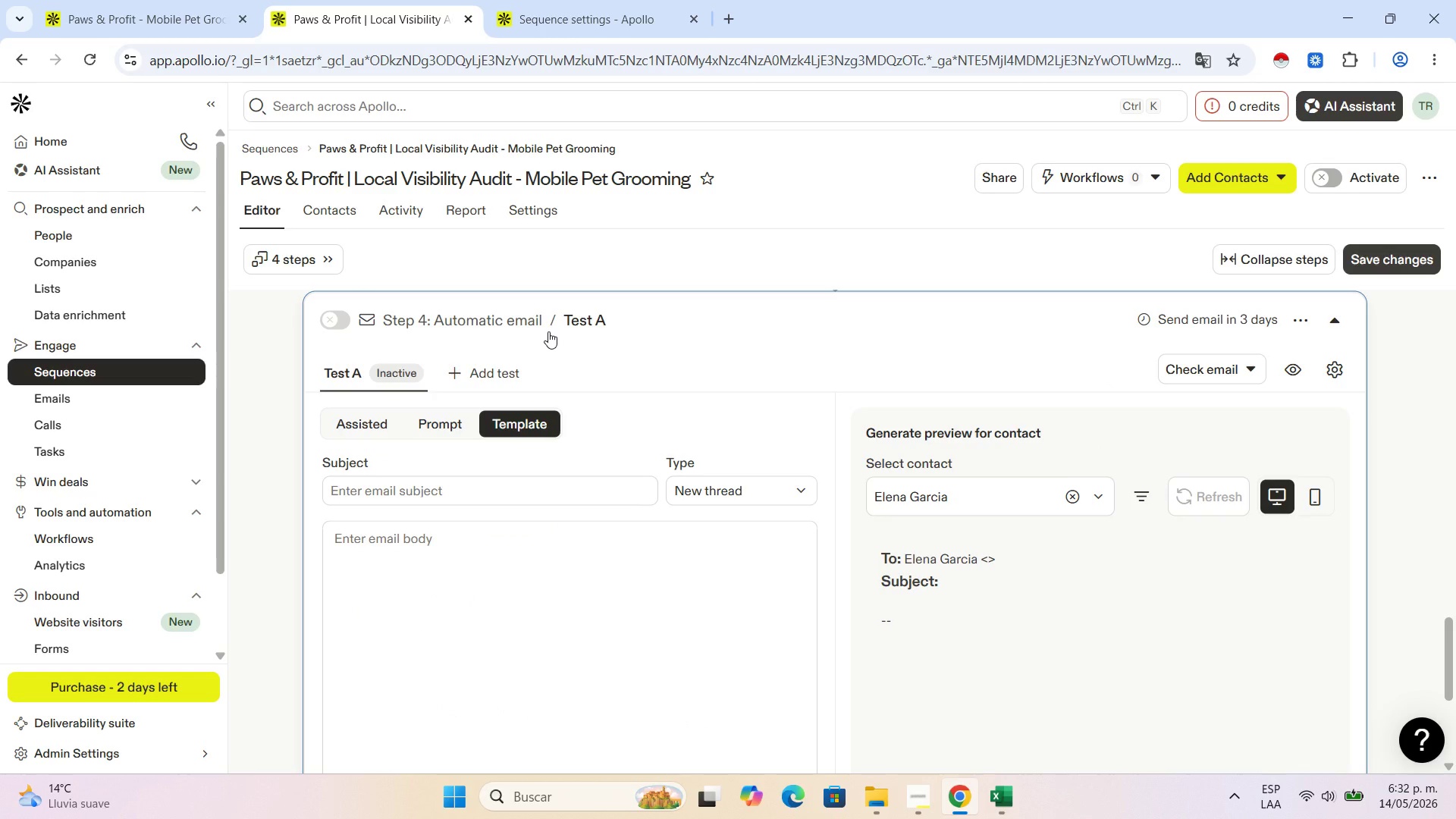 
left_click([483, 485])
 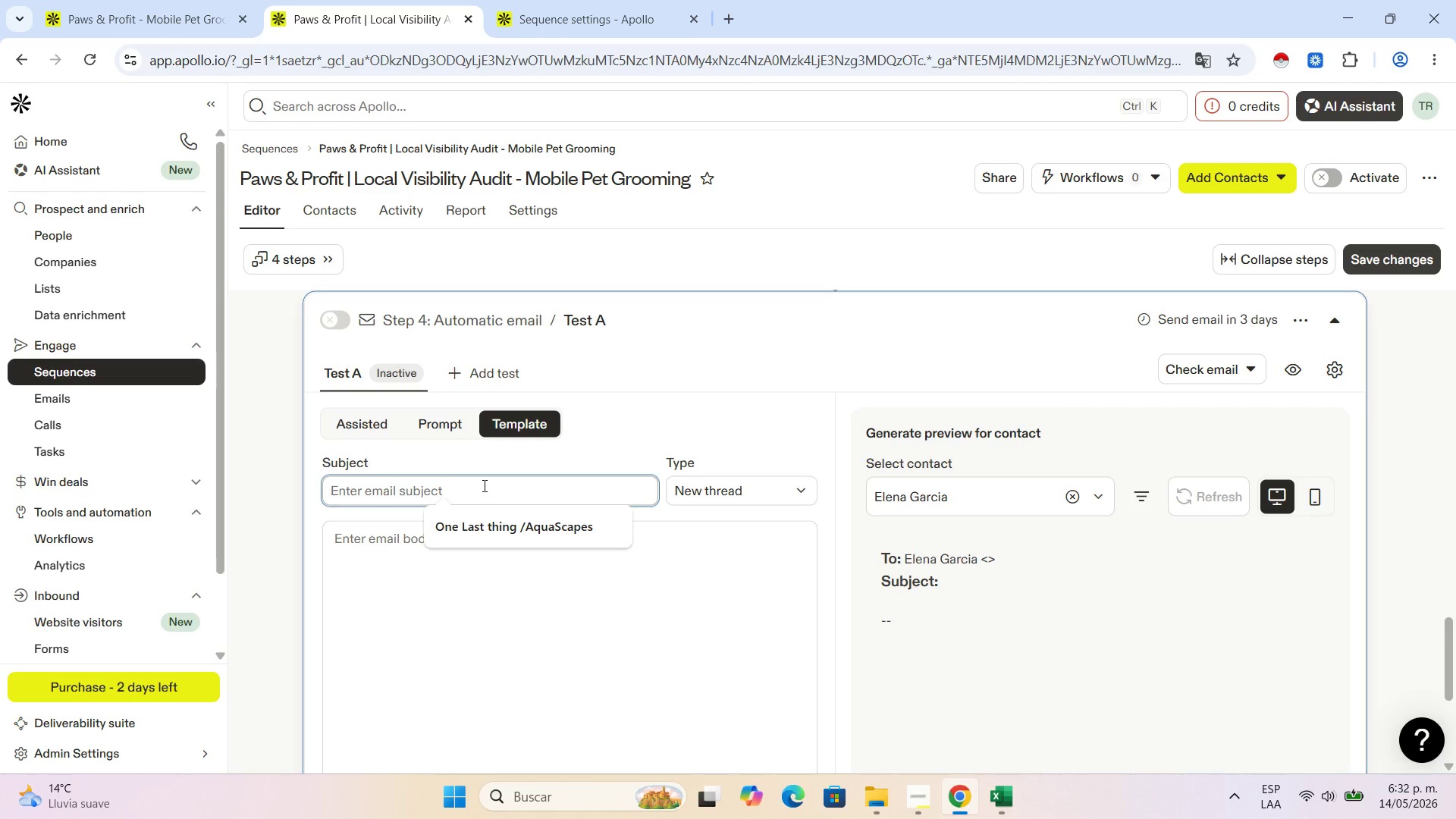 
type(Moving on '')
 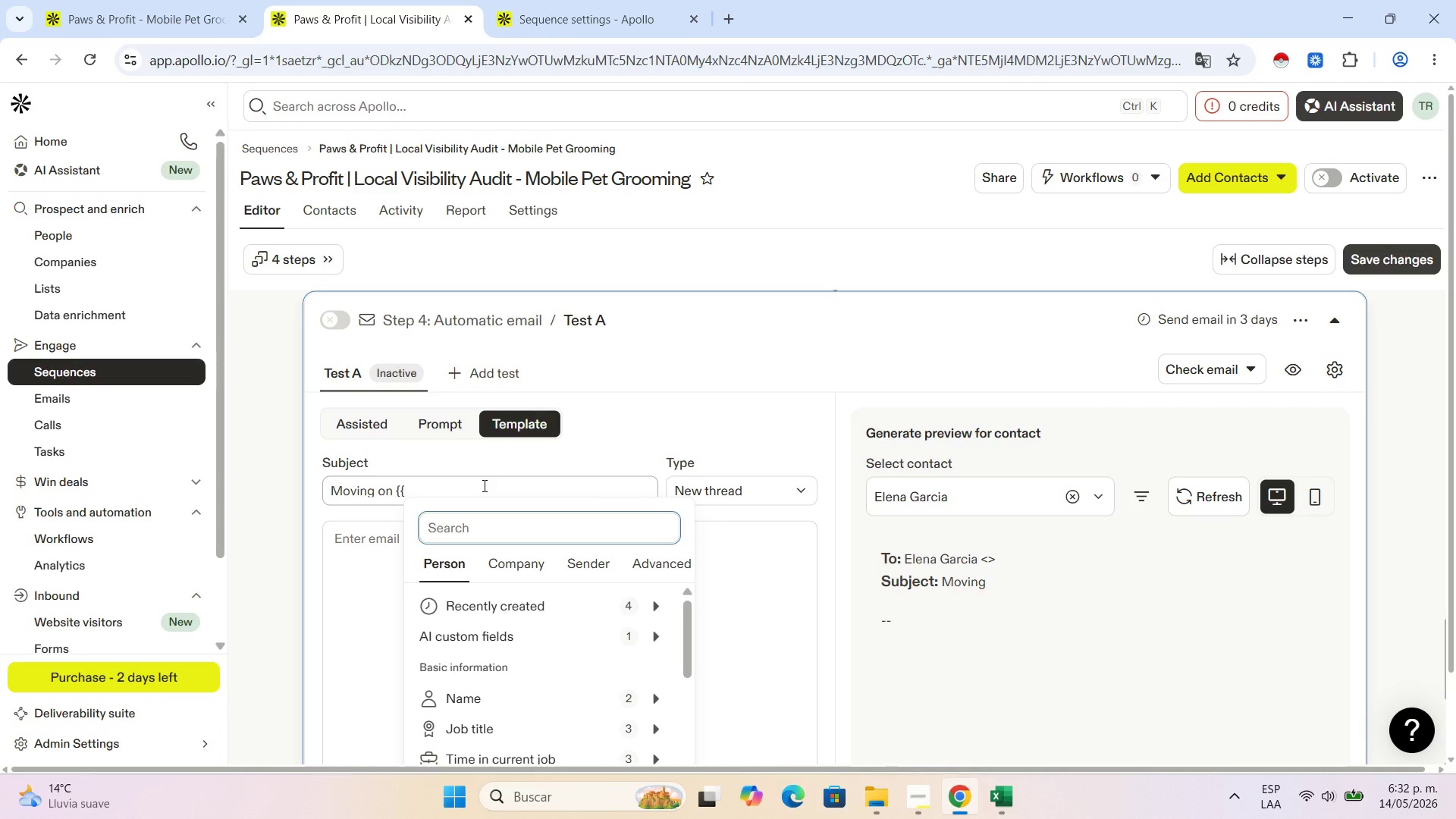 
left_click([505, 561])
 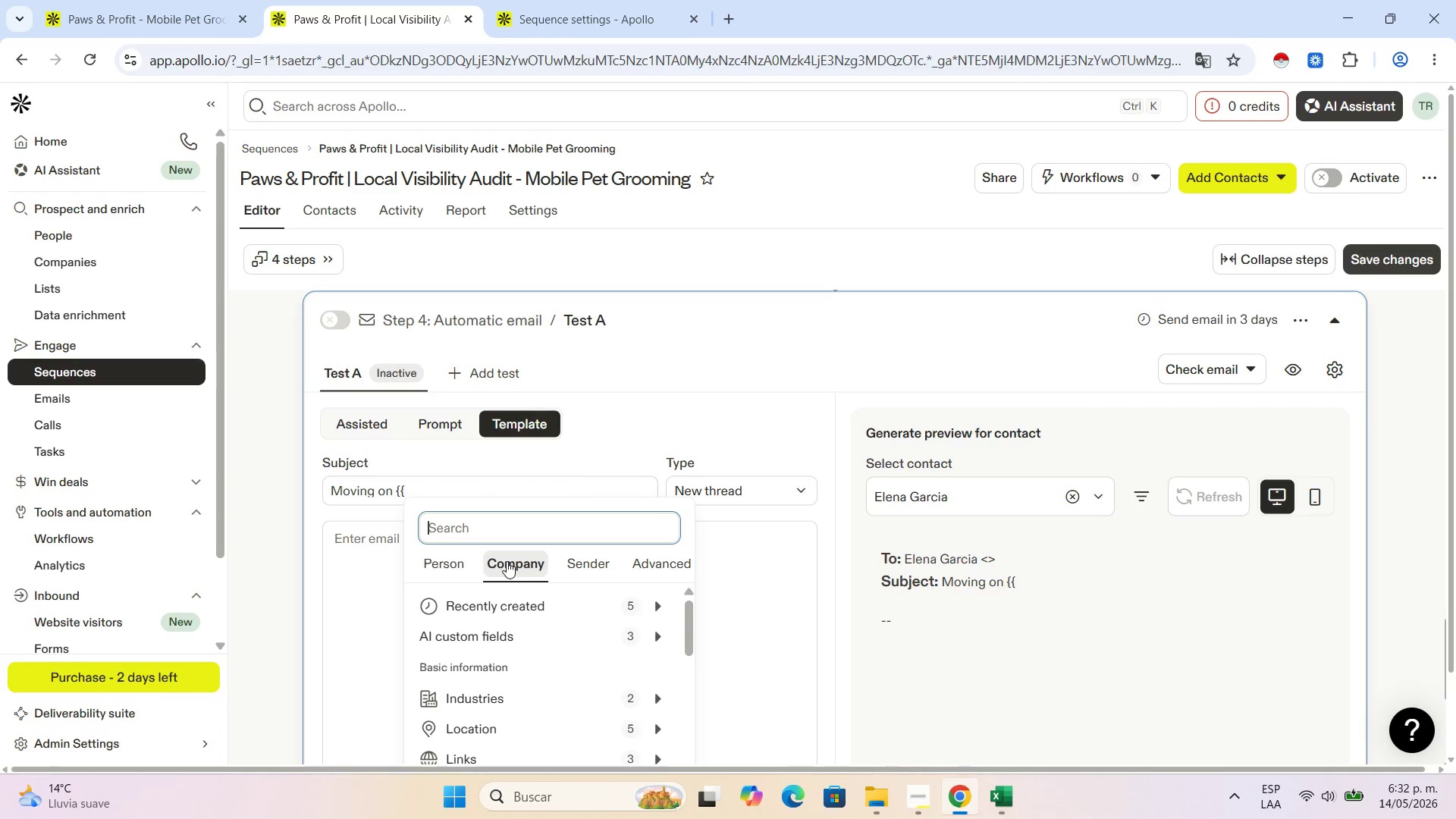 
scroll: coordinate [488, 707], scroll_direction: down, amount: 3.0
 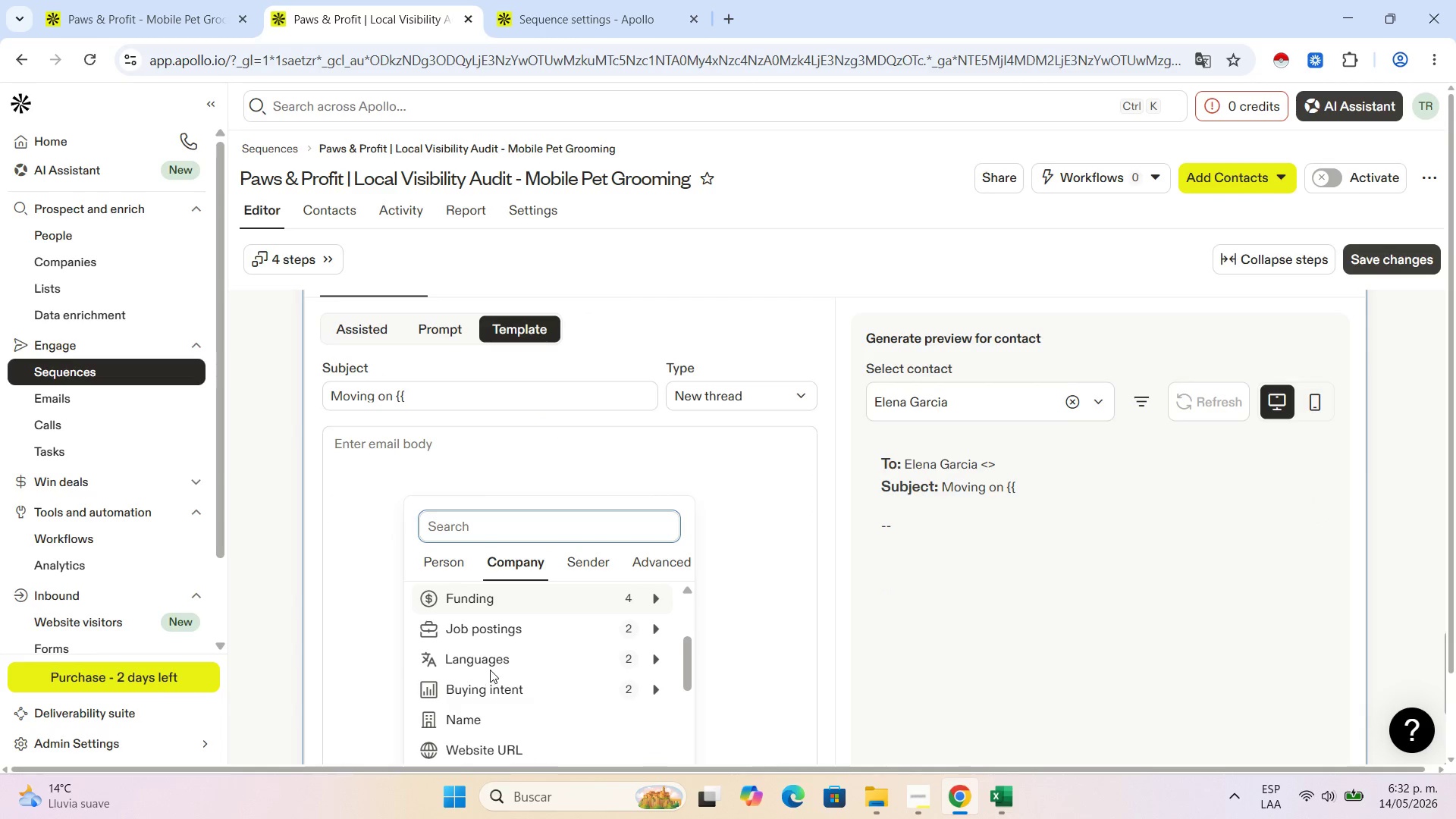 
scroll: coordinate [490, 670], scroll_direction: up, amount: 1.0
 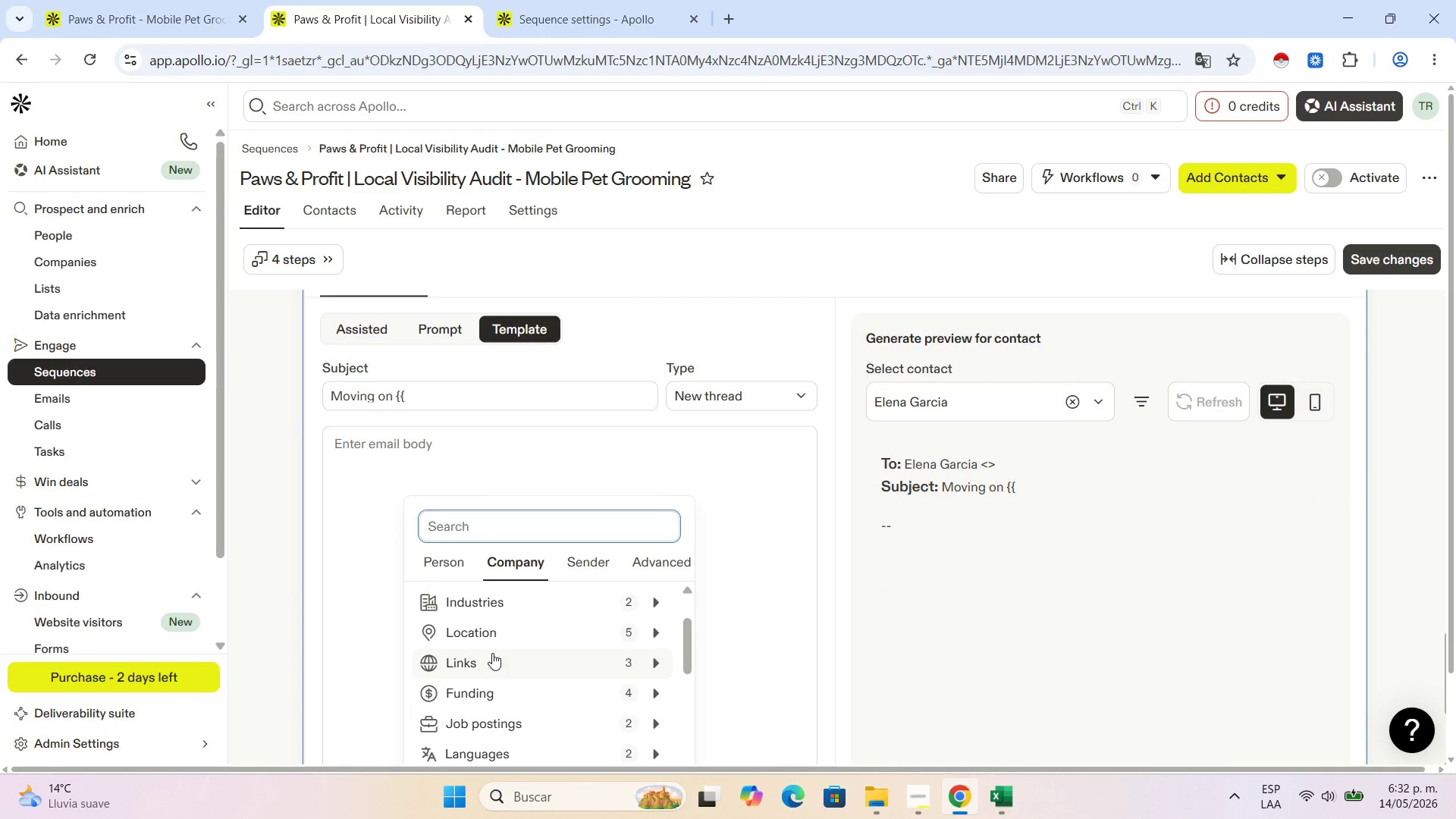 
scroll: coordinate [485, 668], scroll_direction: down, amount: 1.0
 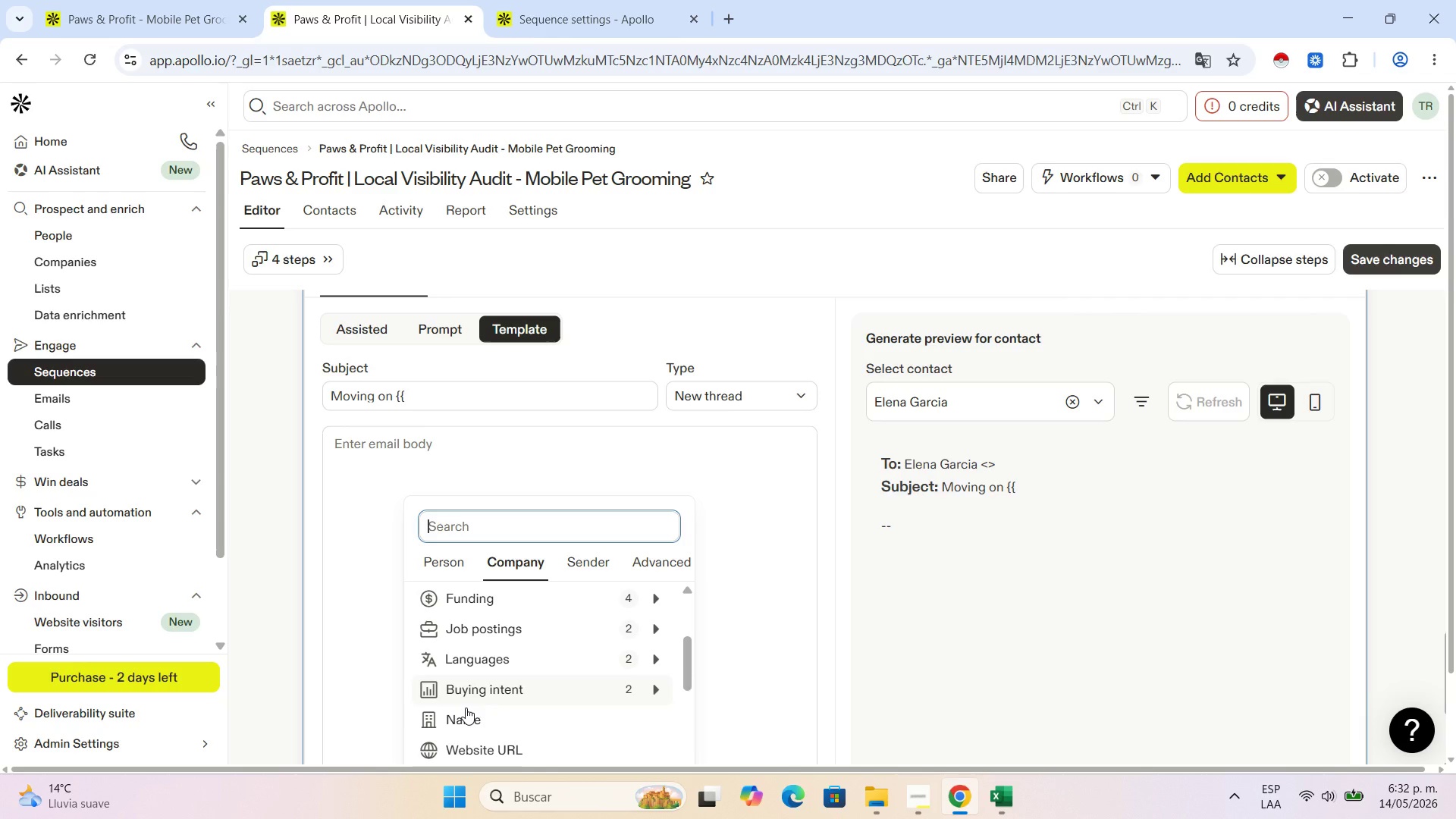 
left_click([466, 708])
 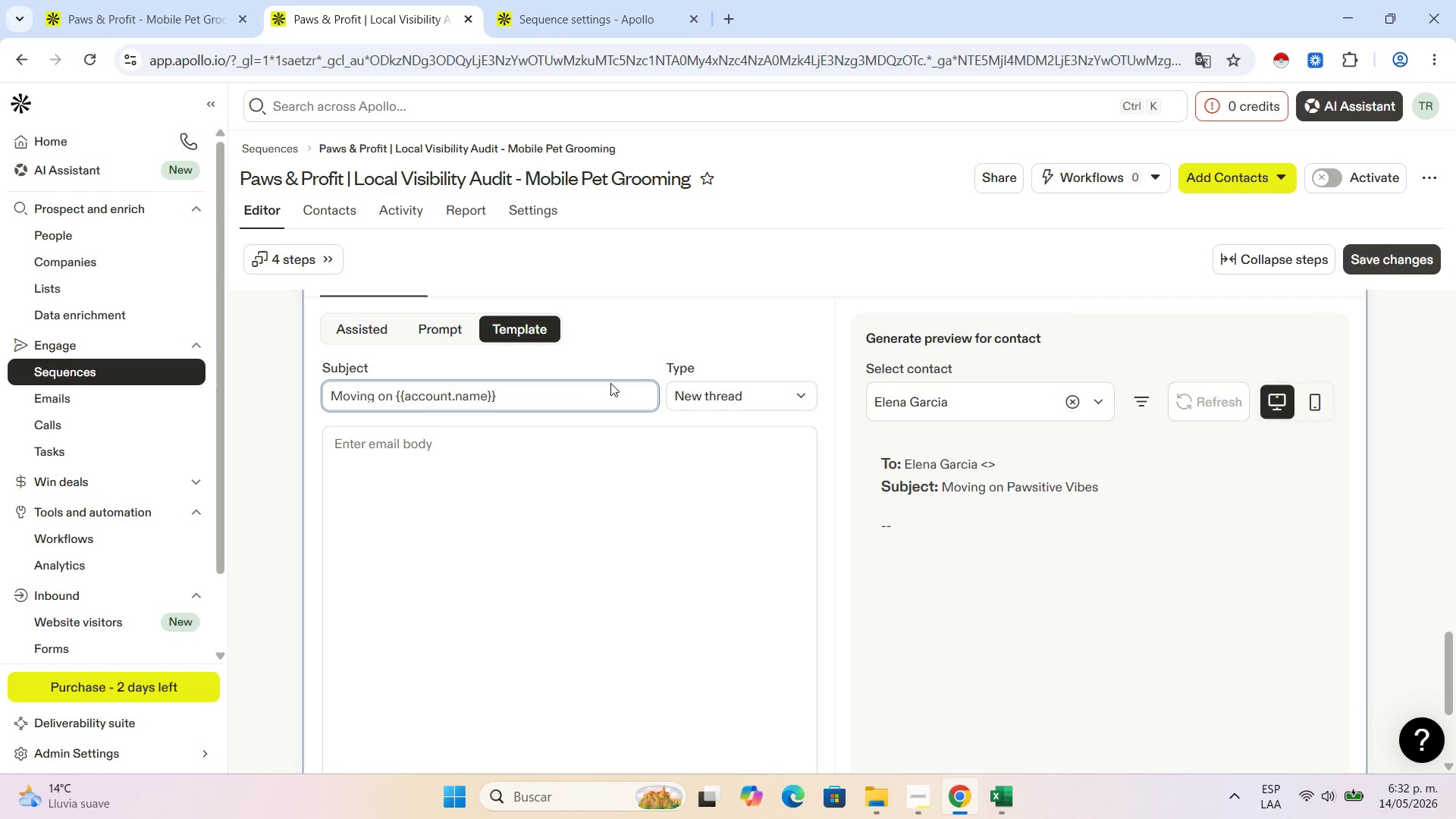 
hold_key(key=ArrowLeft, duration=0.8)
 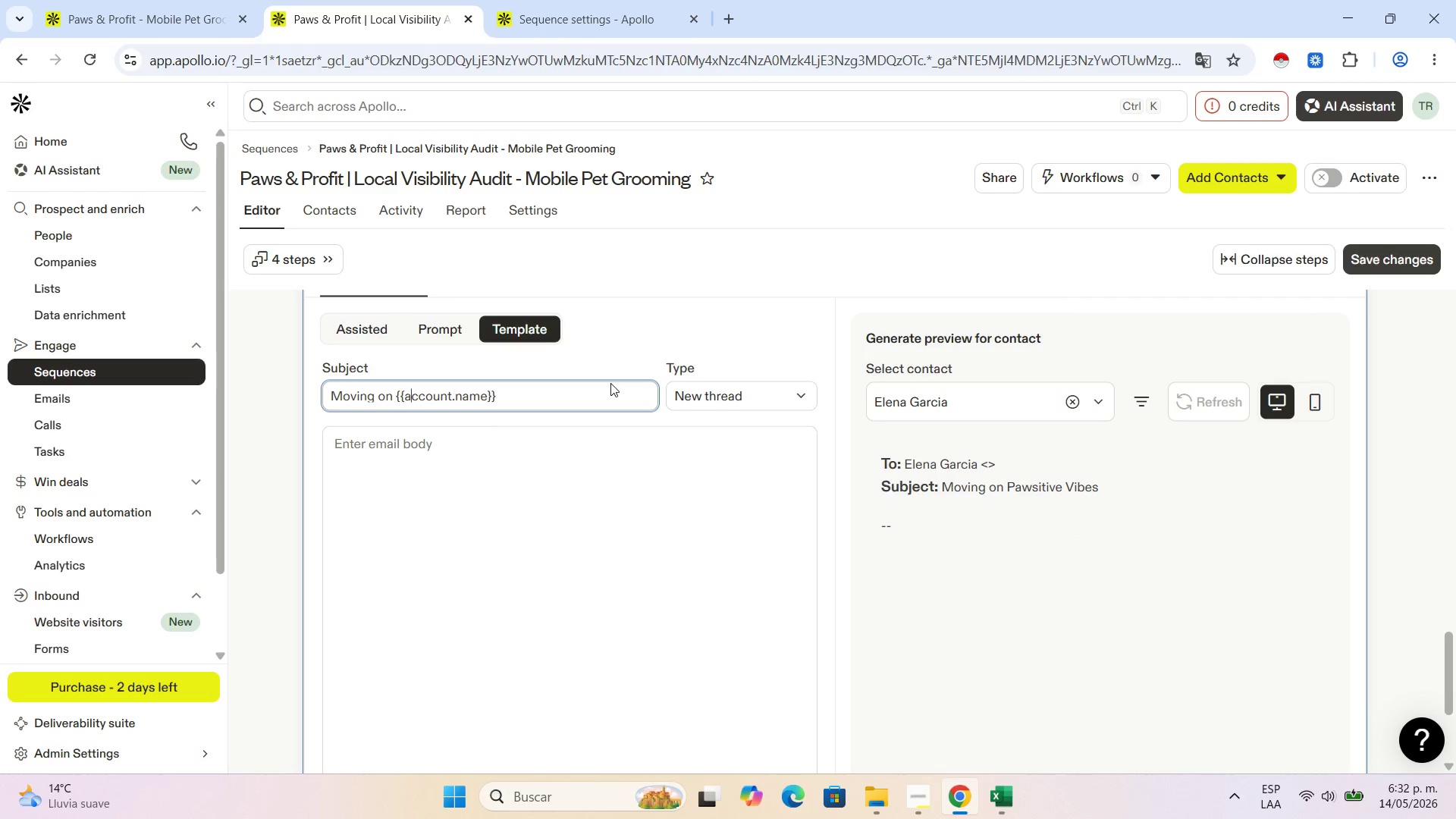 
hold_key(key=ArrowLeft, duration=0.36)
 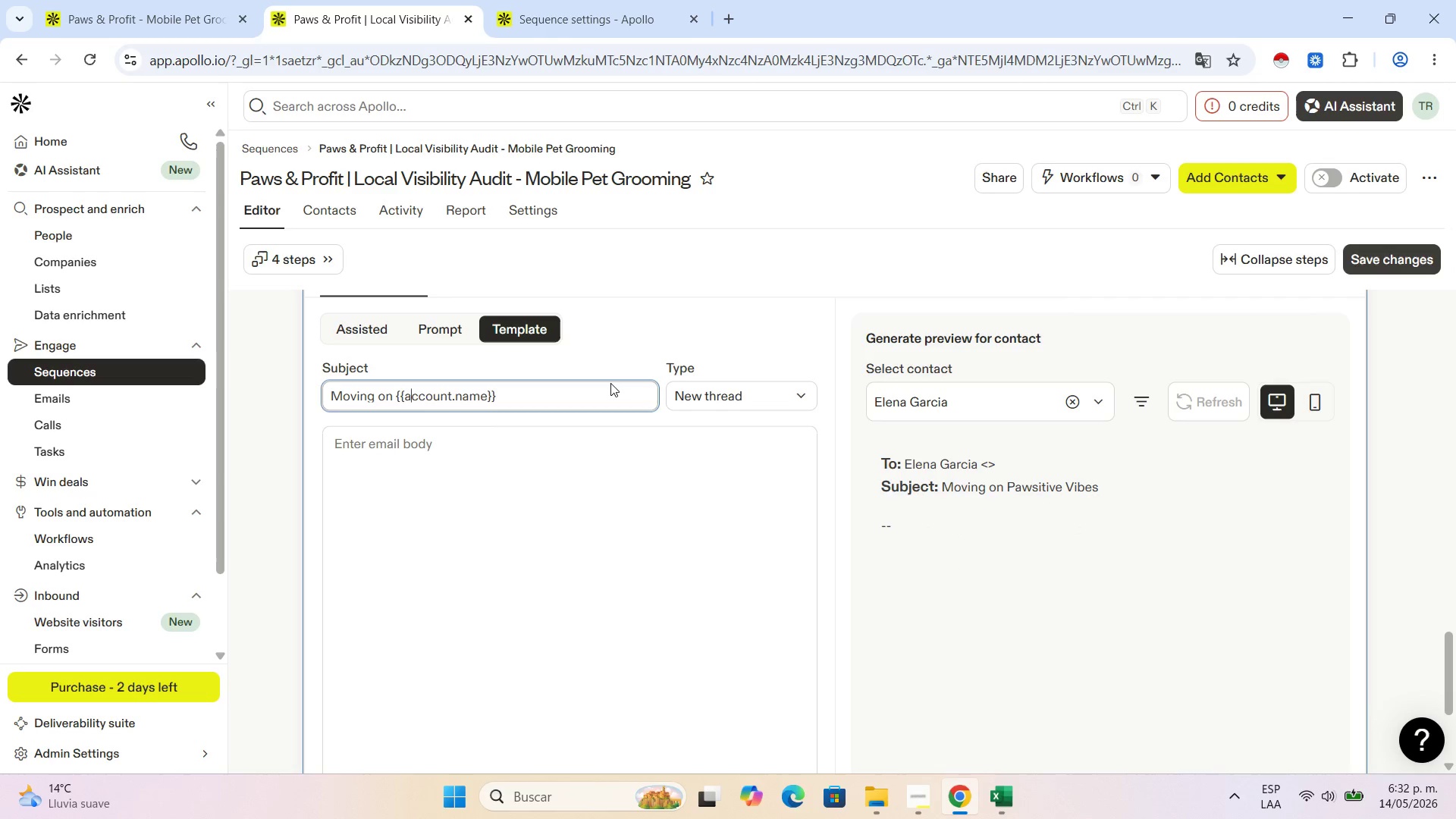 
key(ArrowLeft)
 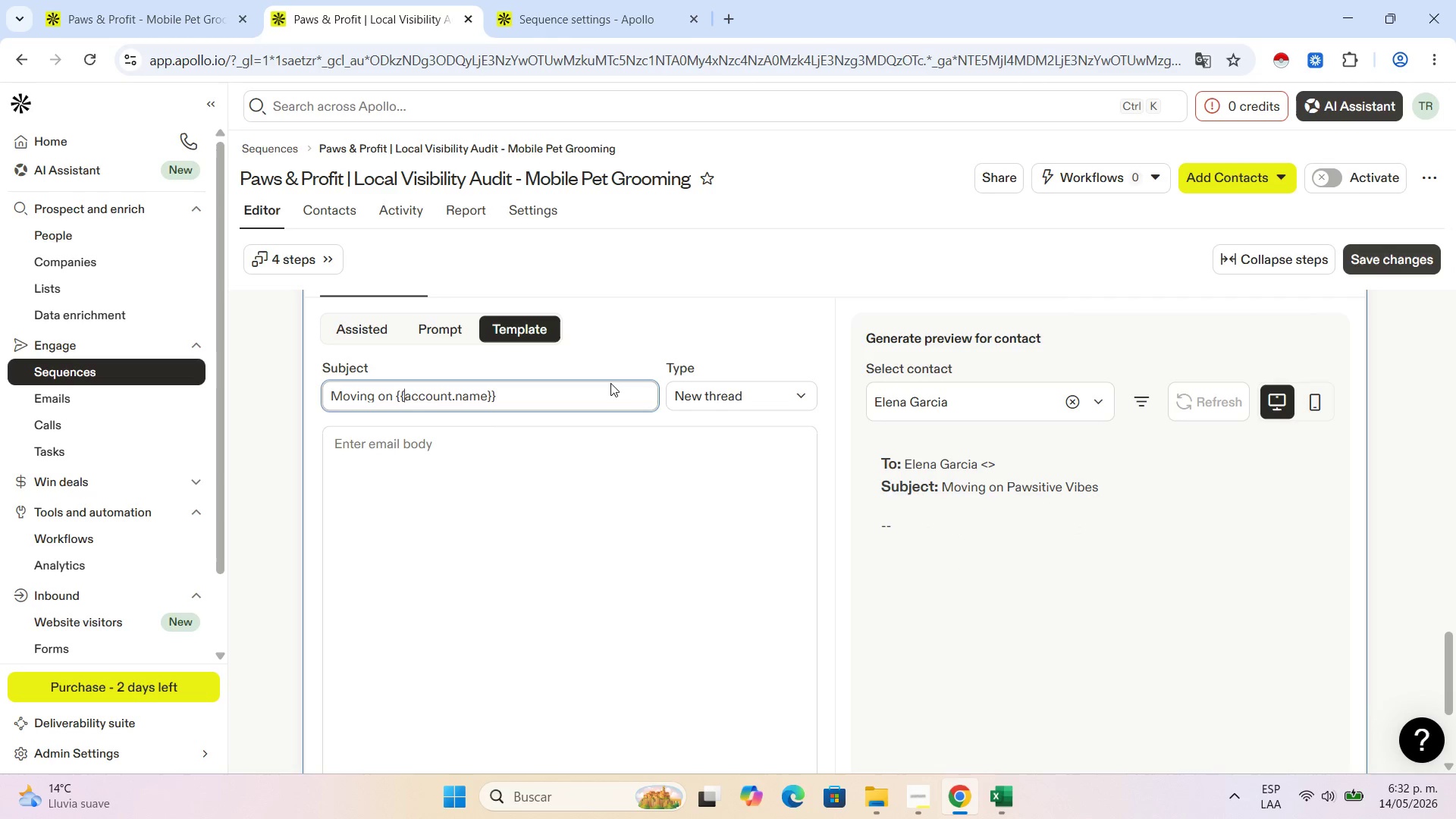 
key(ArrowLeft)
 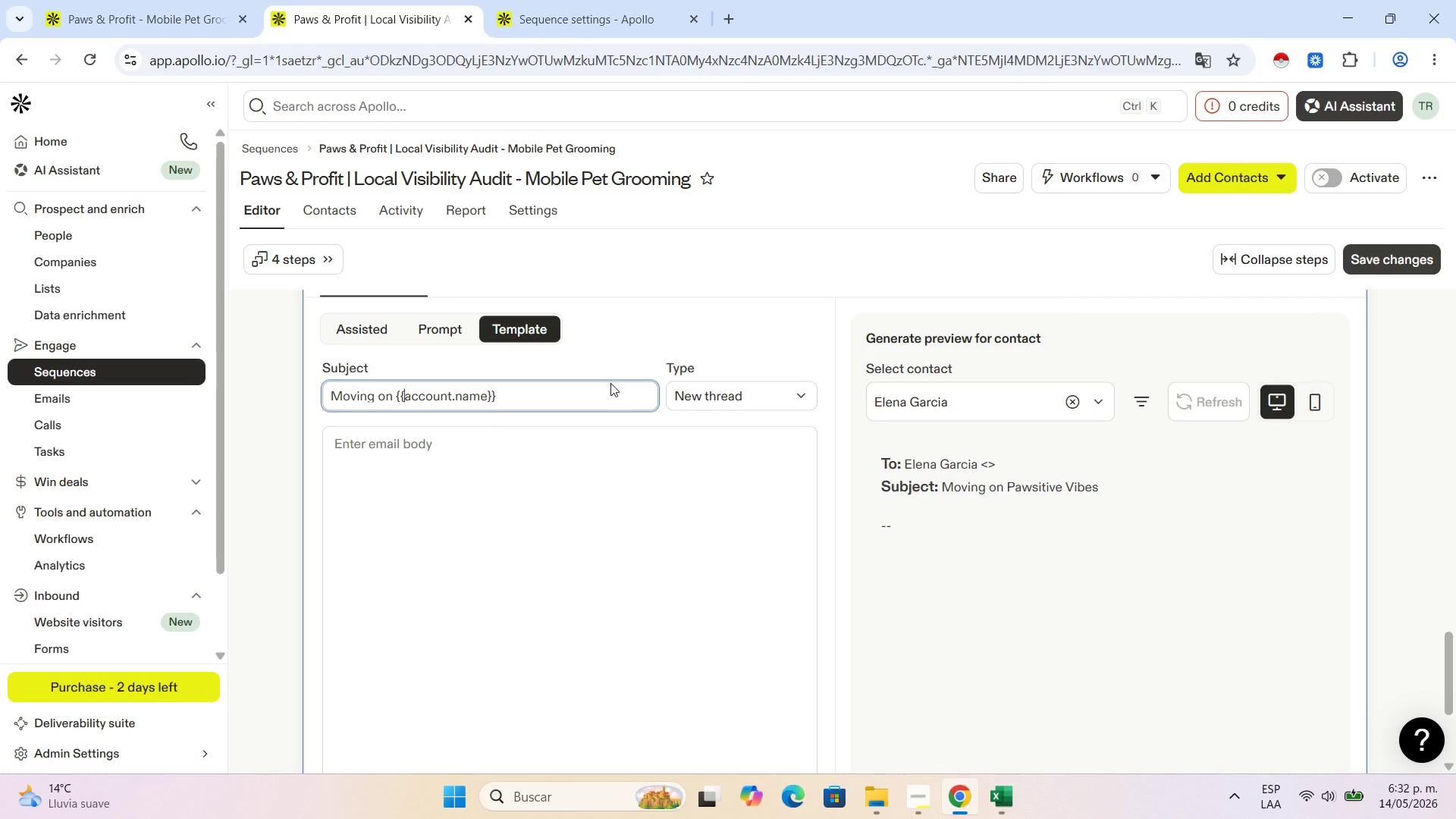 
key(ArrowLeft)
 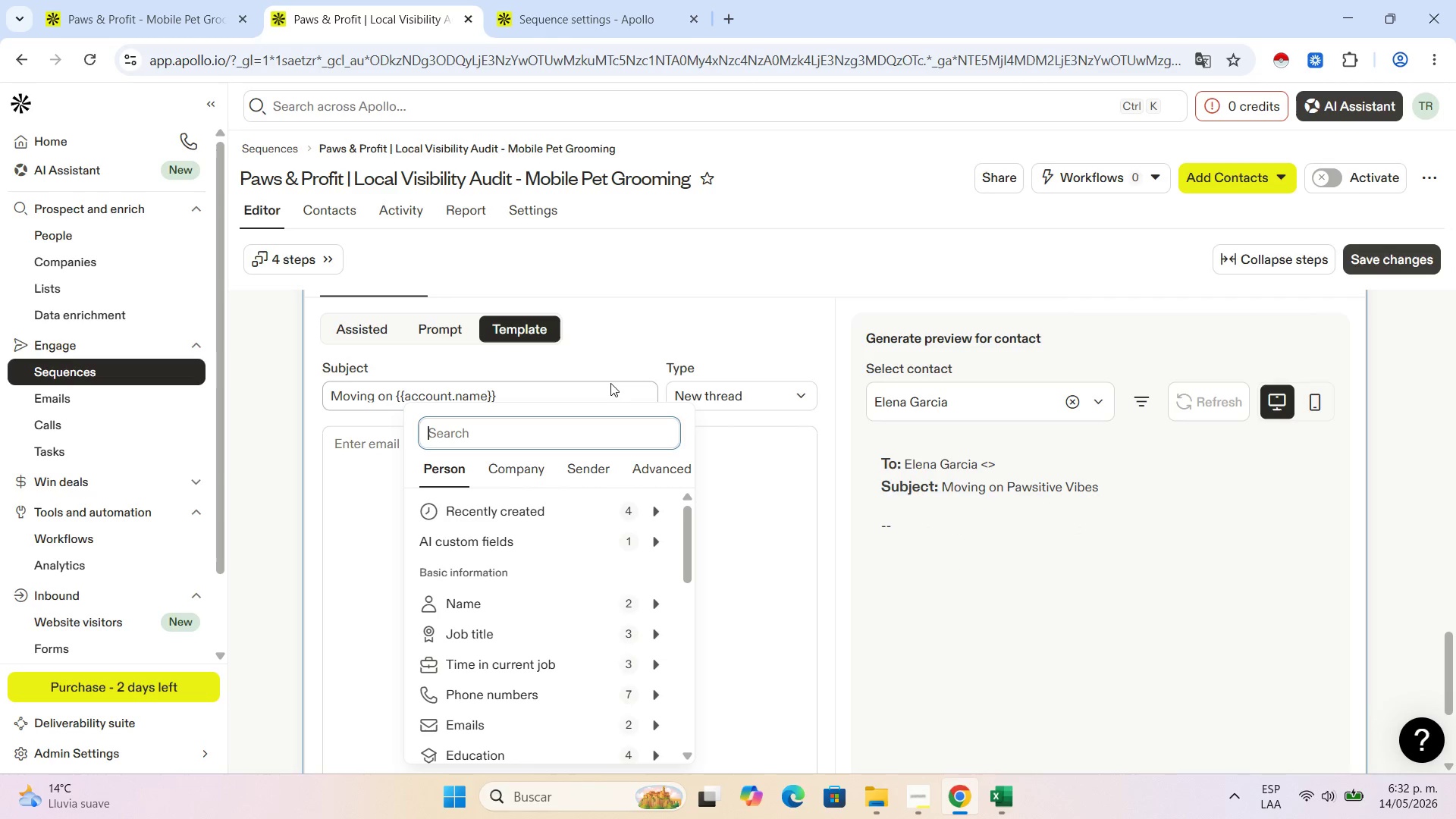 
key(ArrowLeft)
 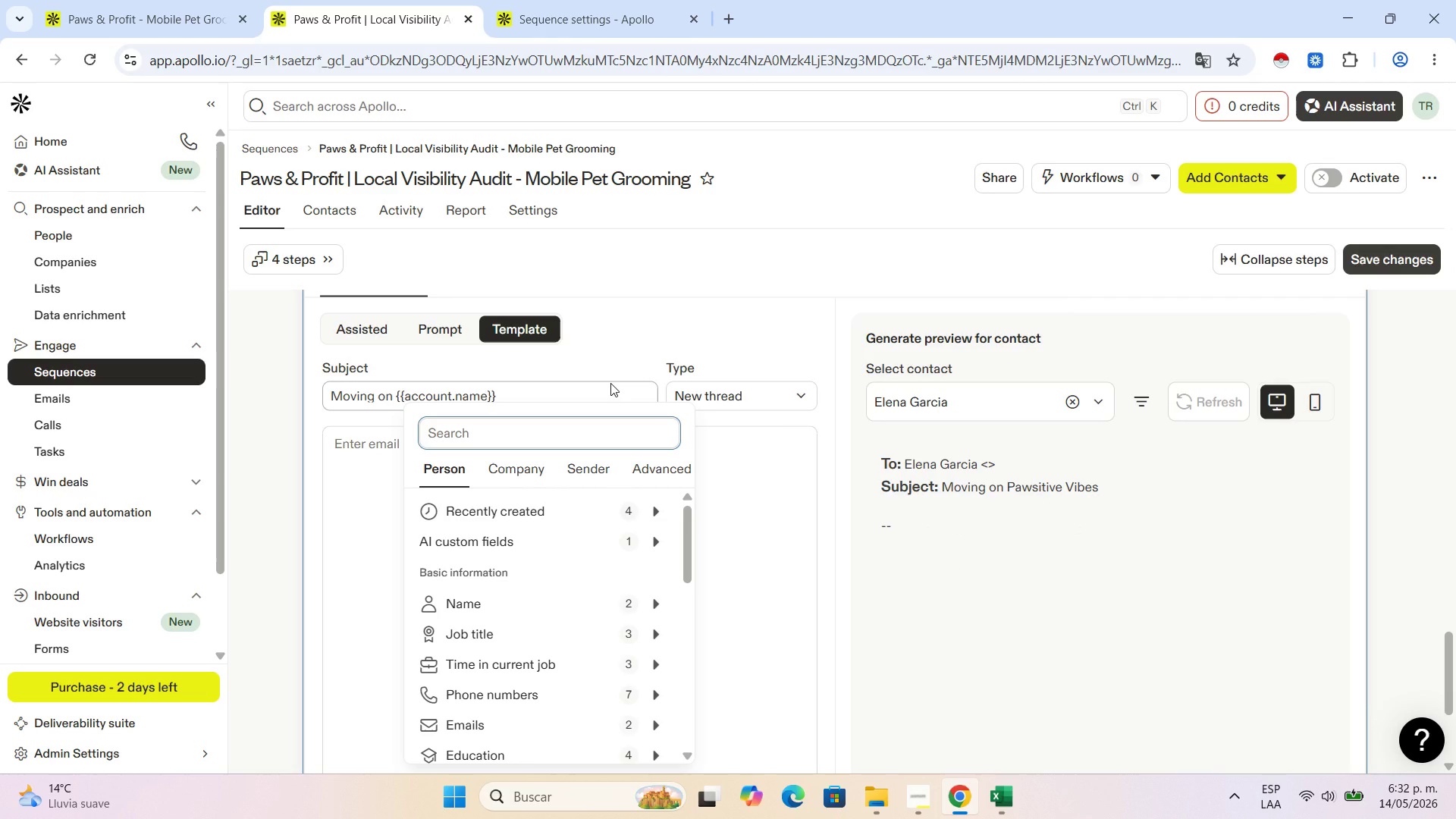 
key(ArrowLeft)
 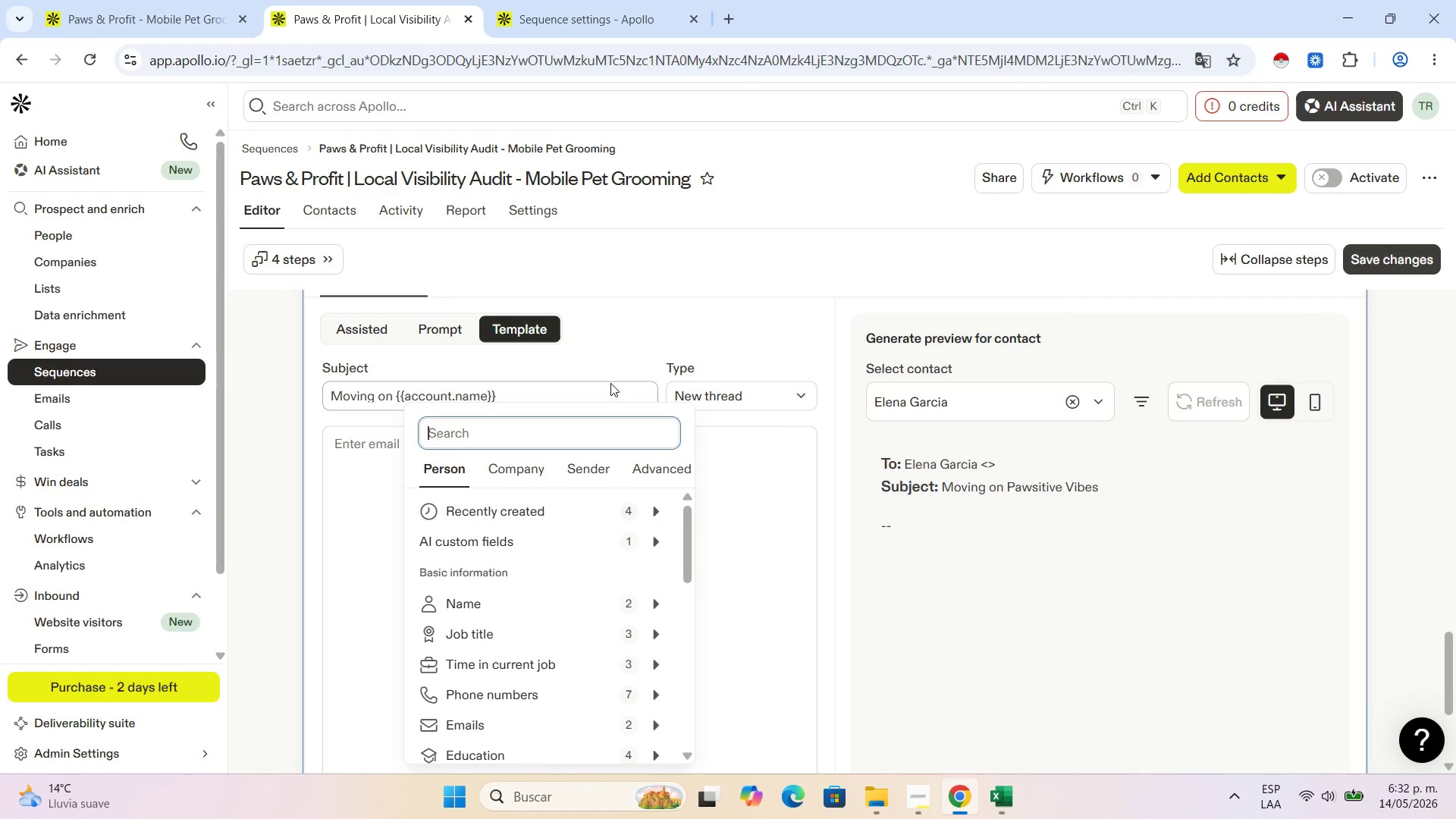 
key(ArrowLeft)
 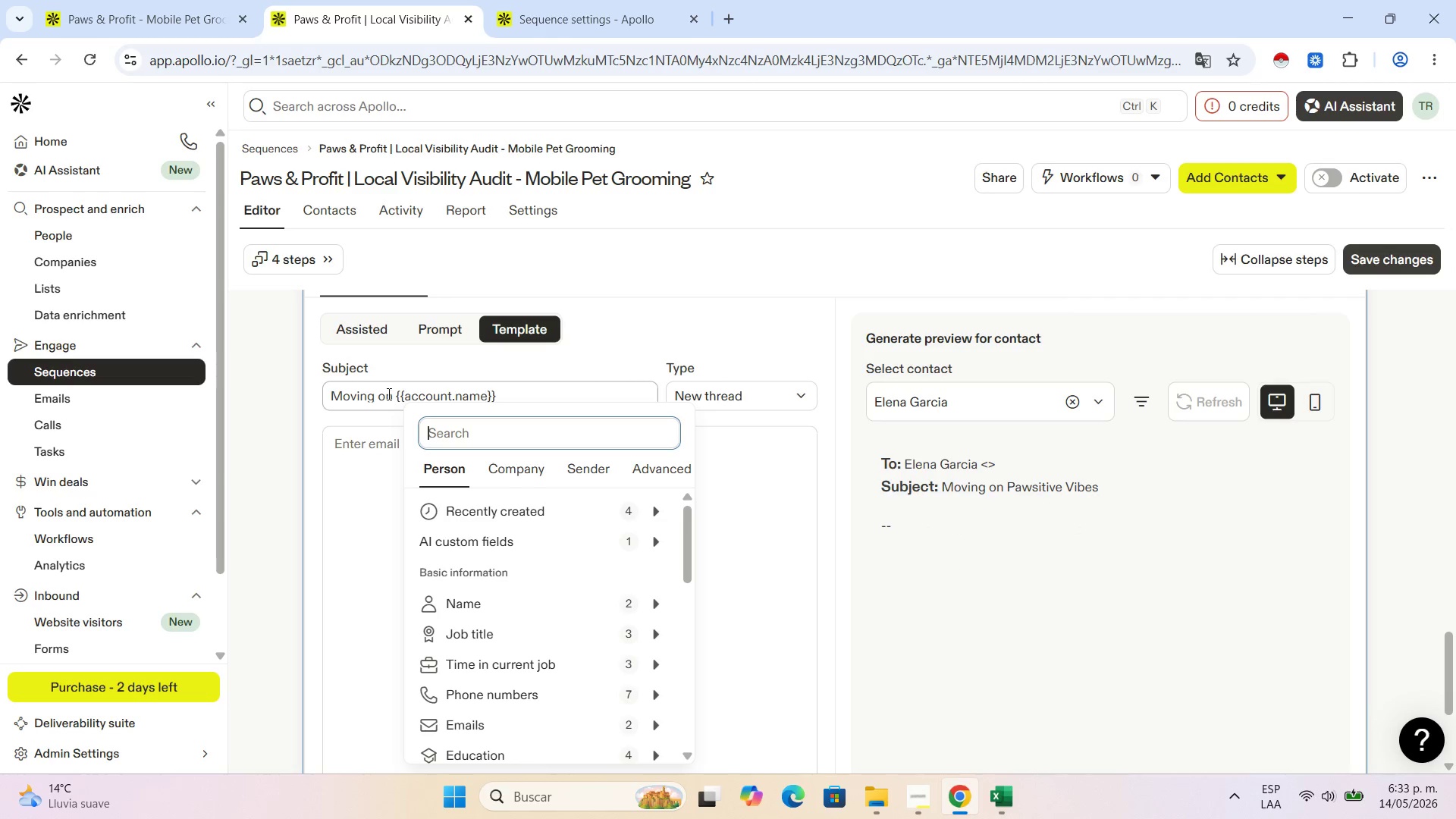 
left_click([392, 393])
 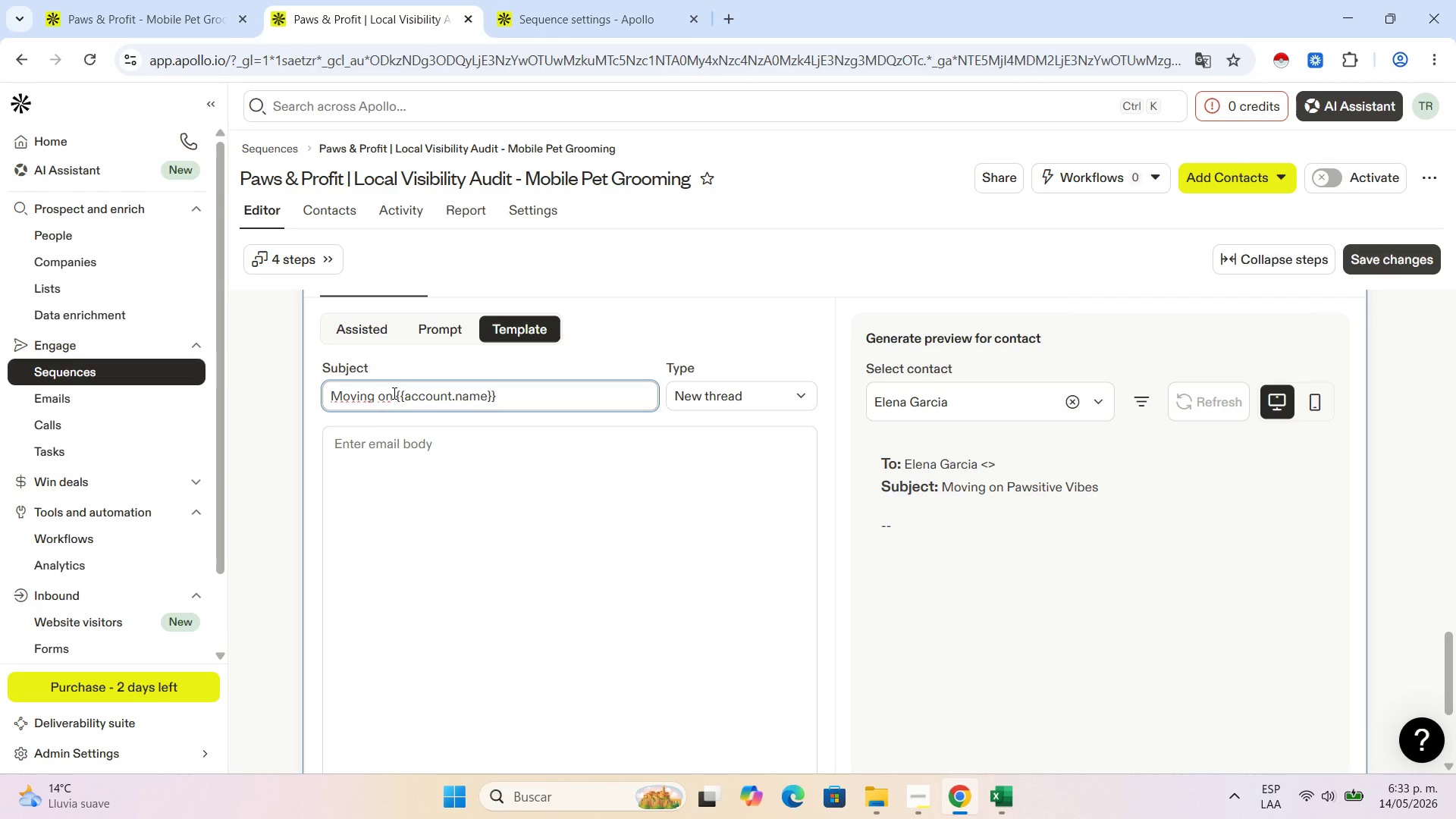 
key(Space)
 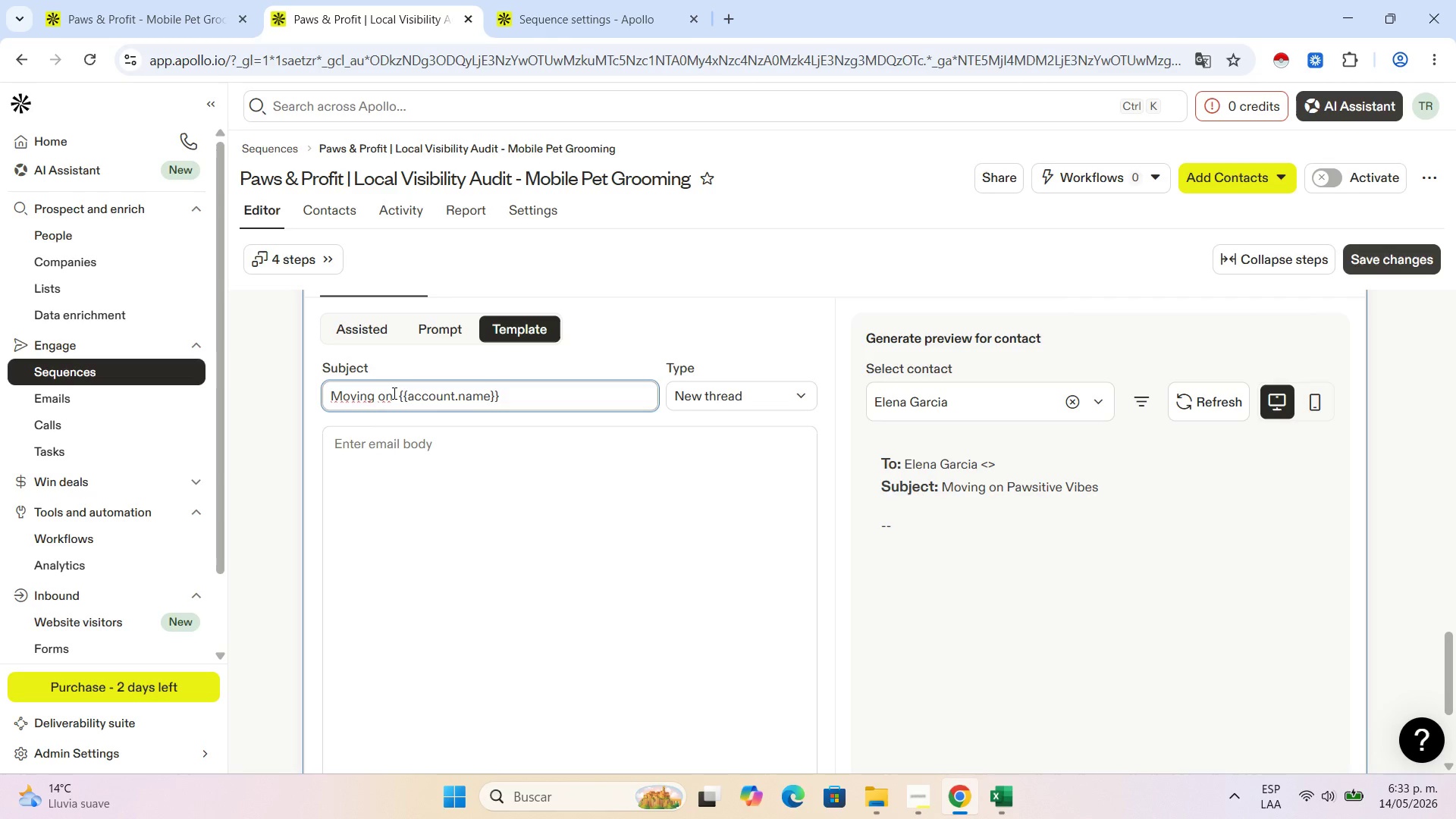 
key(Shift+7)
 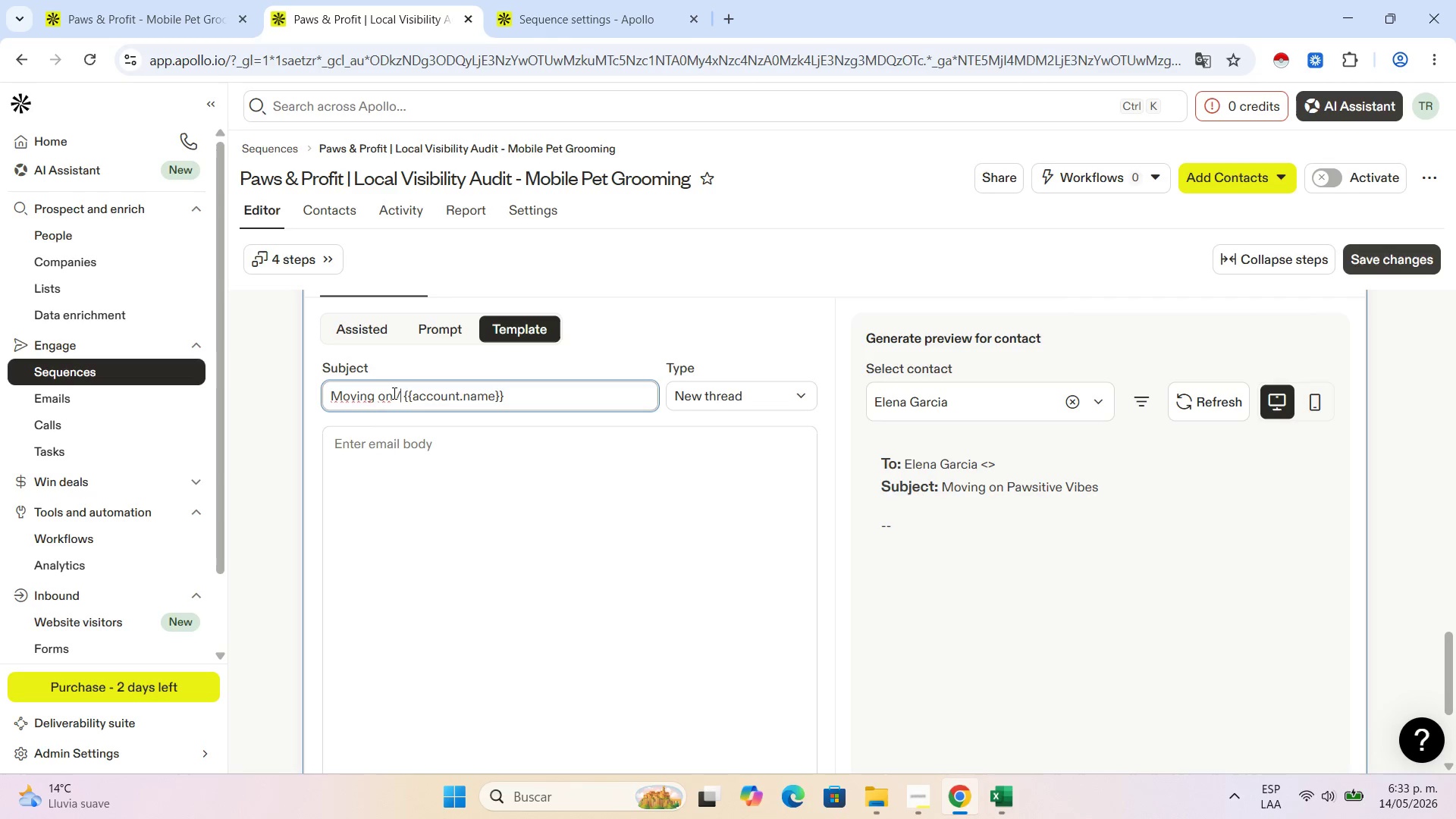 
key(Space)
 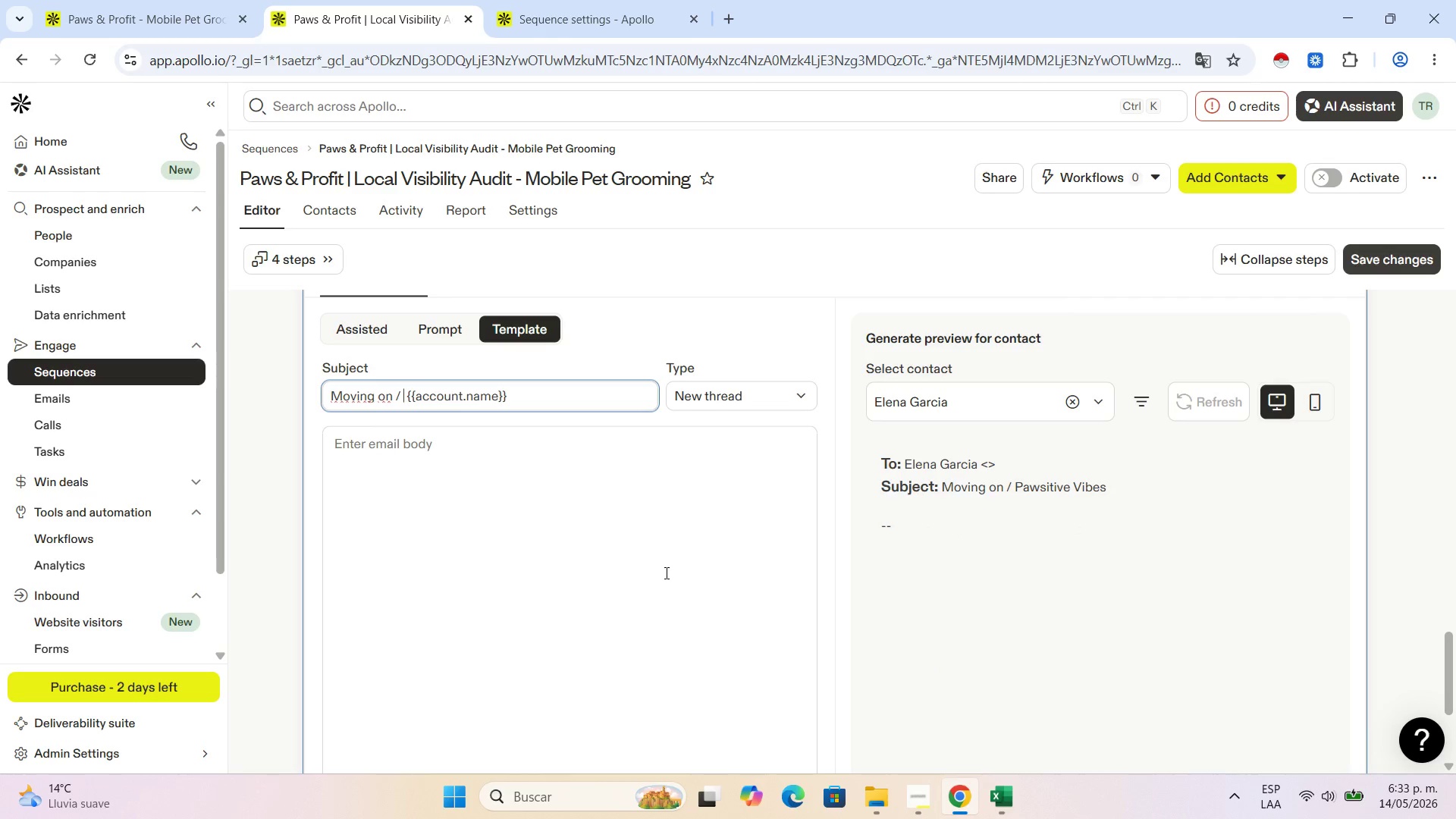 
wait(5.92)
 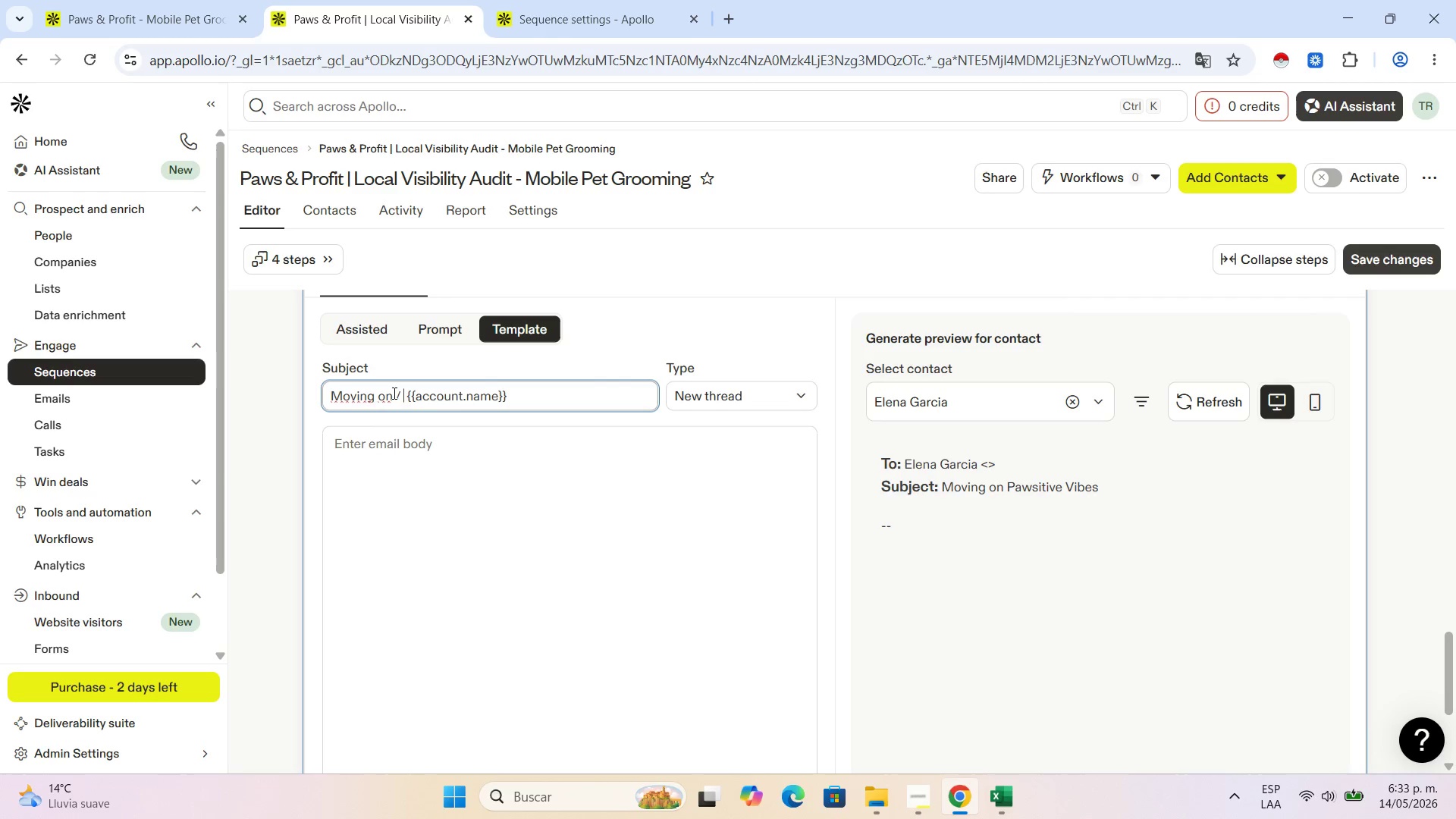 
scroll: coordinate [682, 488], scroll_direction: up, amount: 8.0
 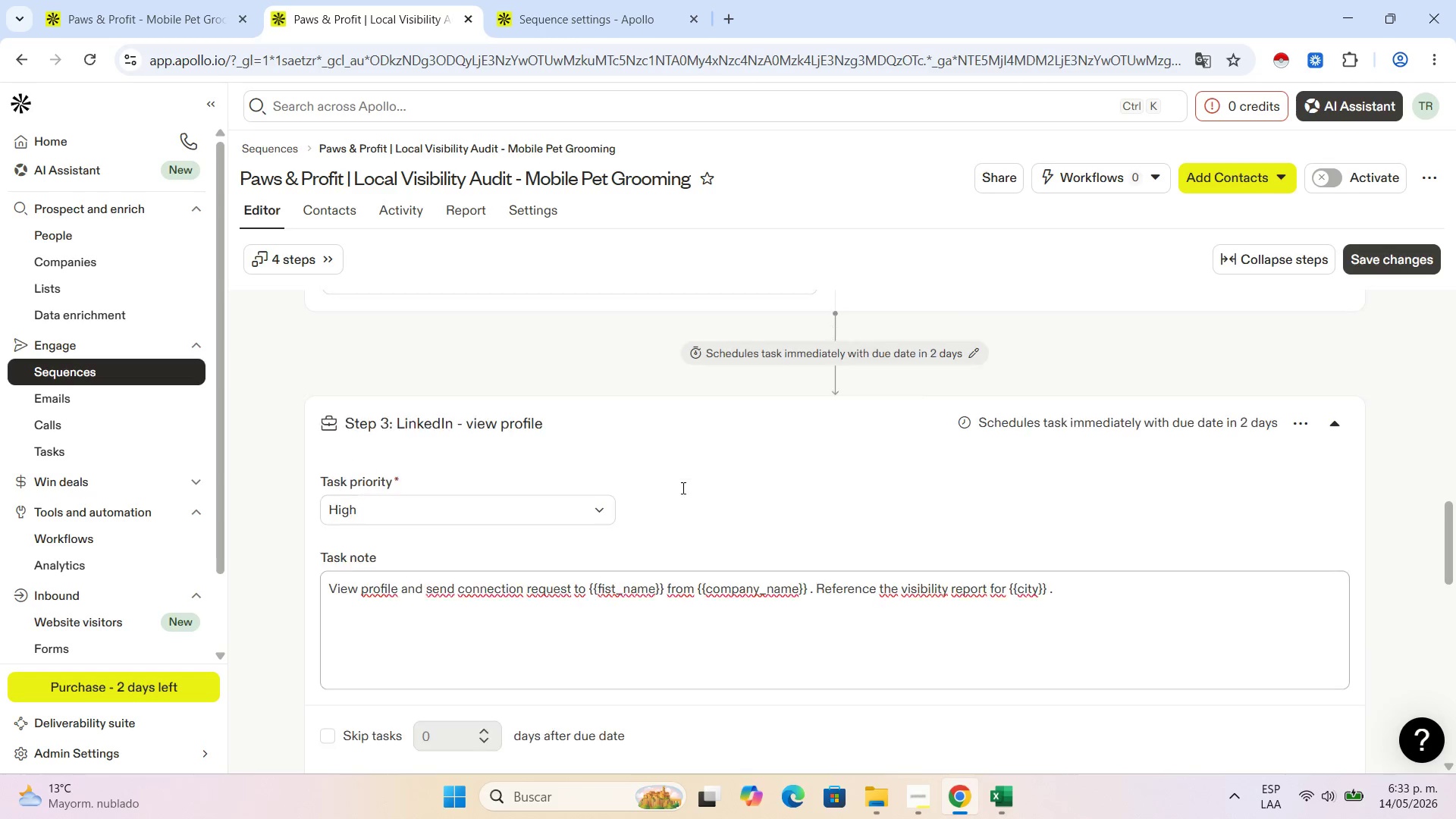 
scroll: coordinate [680, 488], scroll_direction: down, amount: 1.0
 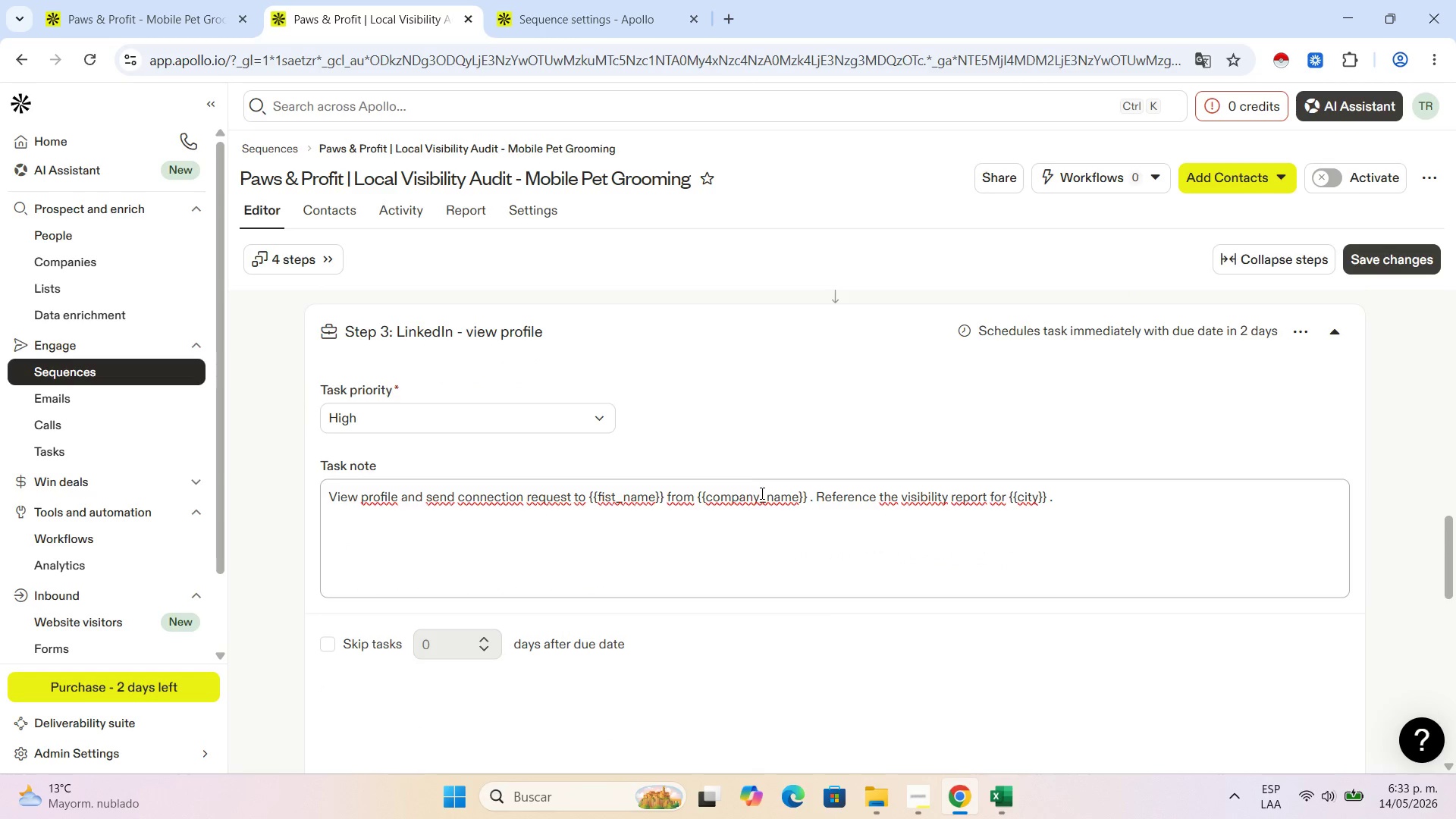 
left_click_drag(start_coordinate=[768, 494], to_coordinate=[708, 496])
 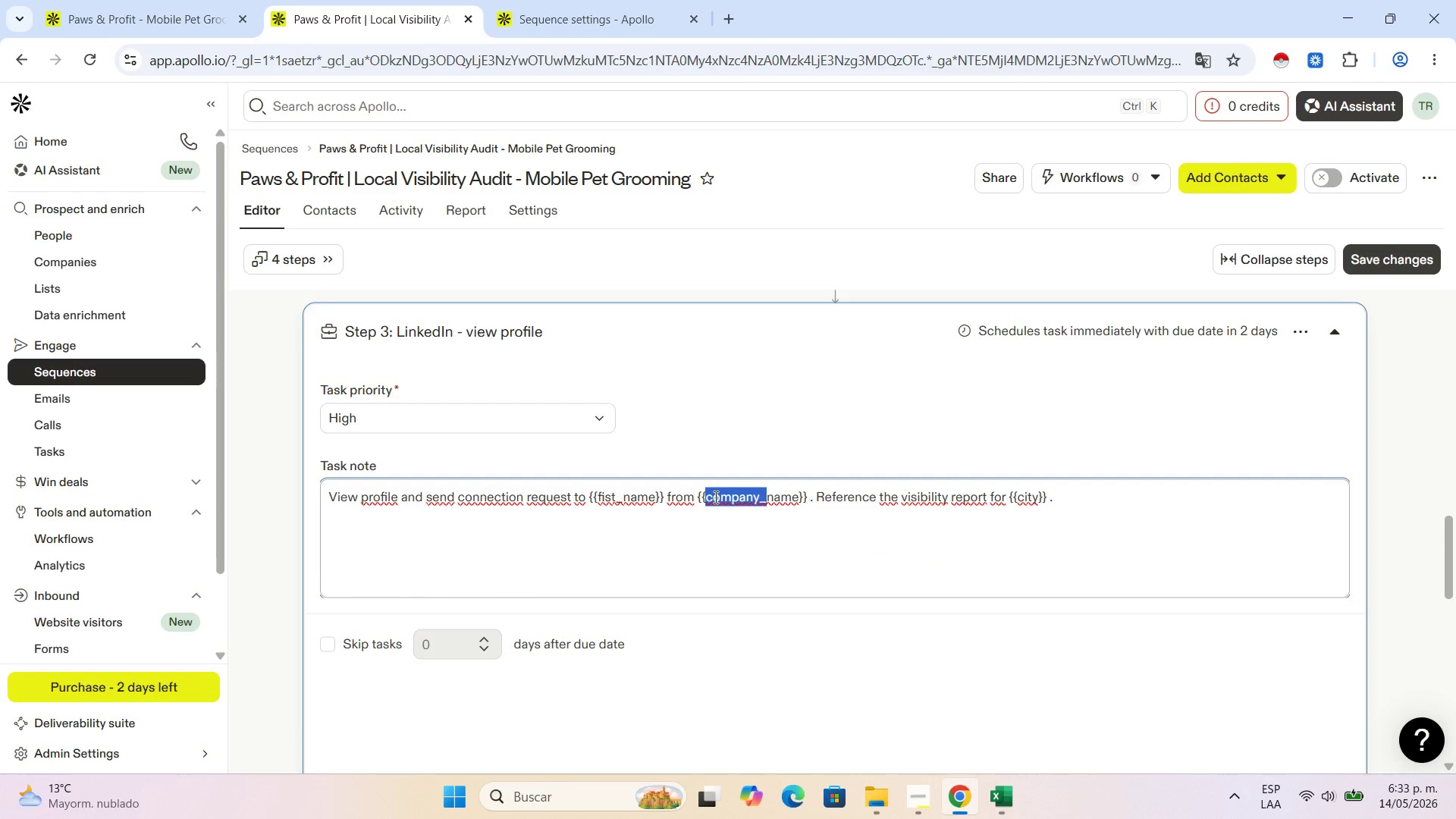 
type(account.)
 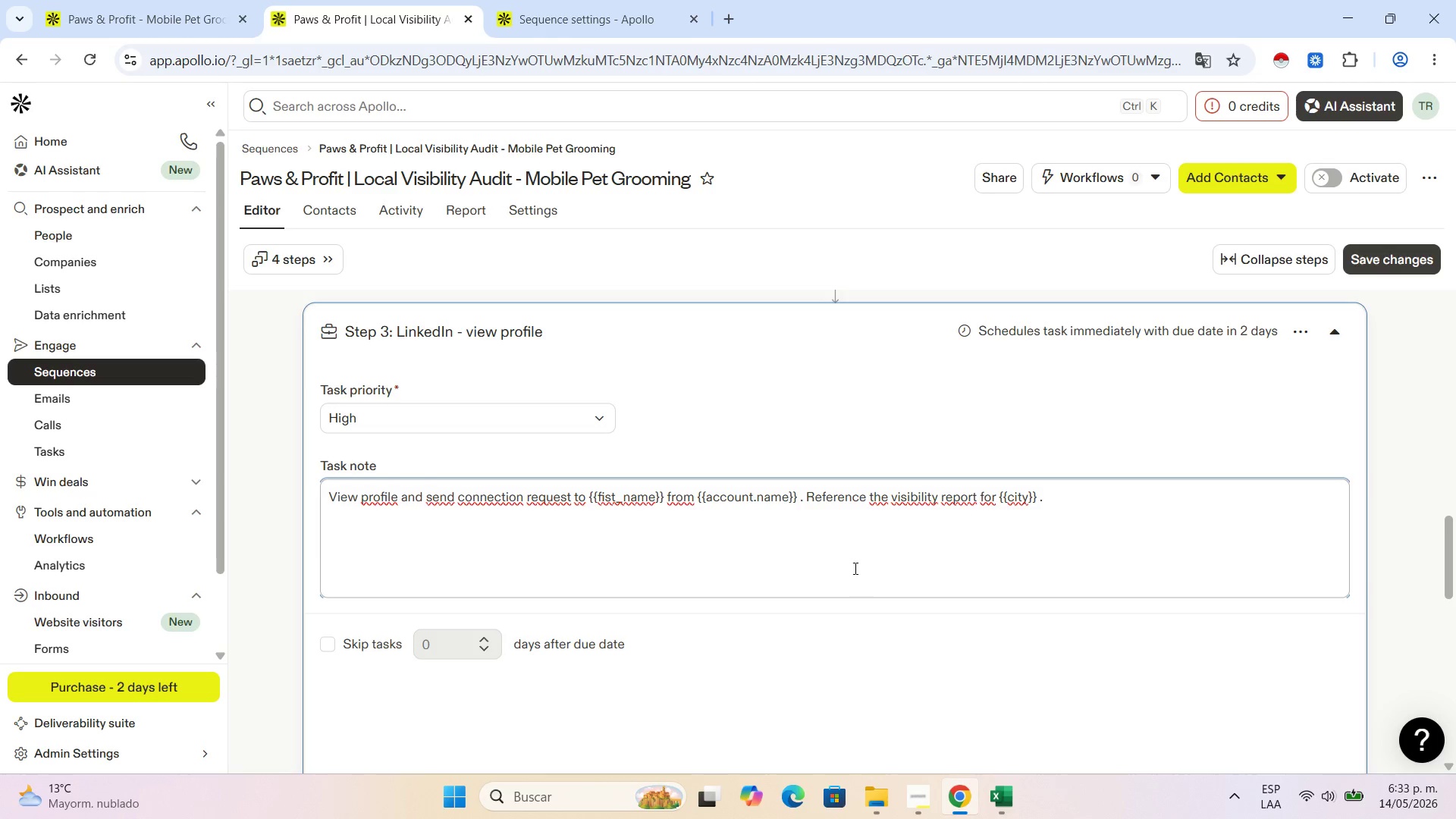 
scroll: coordinate [852, 561], scroll_direction: up, amount: 3.0
 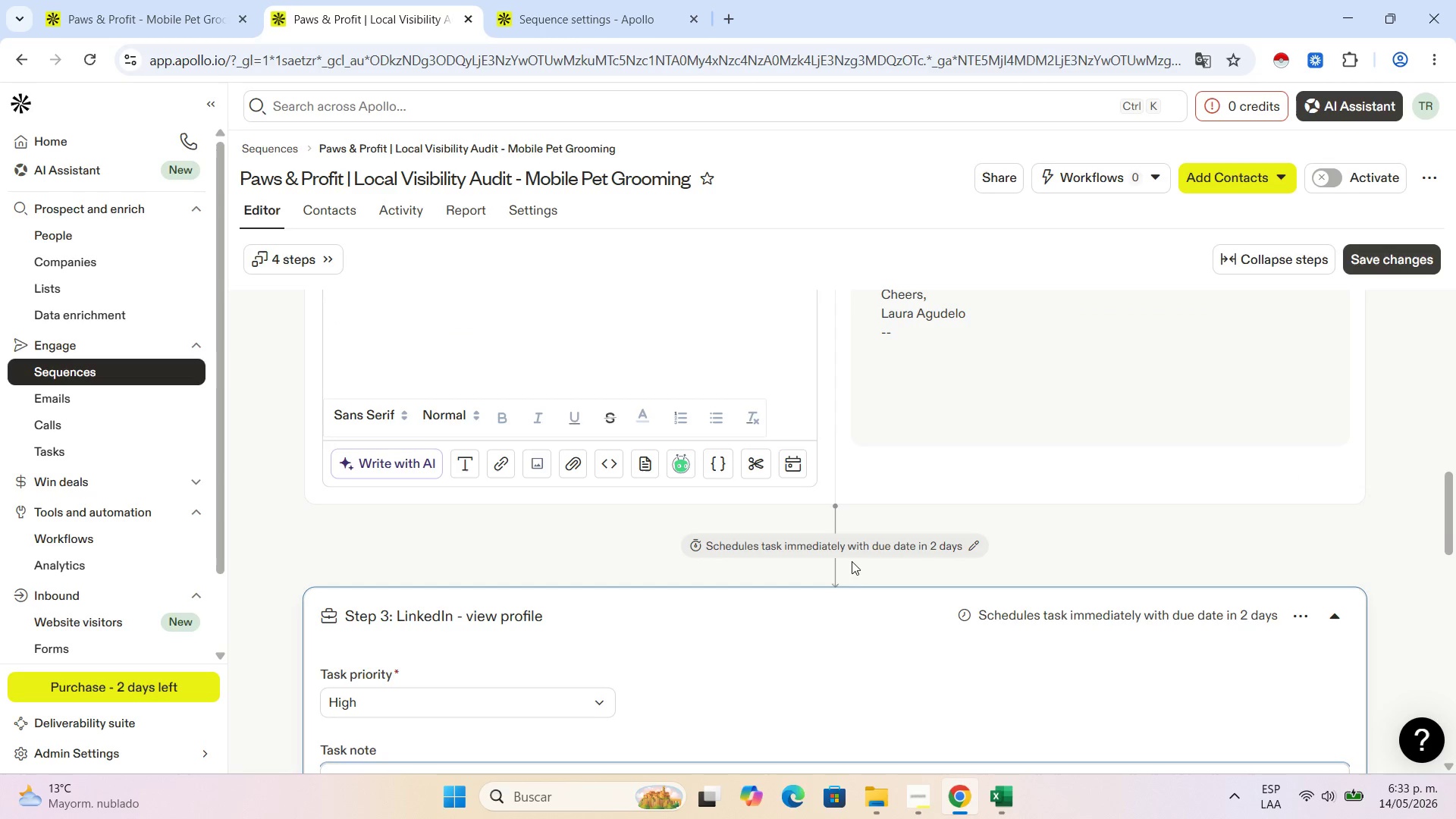 
scroll: coordinate [852, 561], scroll_direction: down, amount: 7.0
 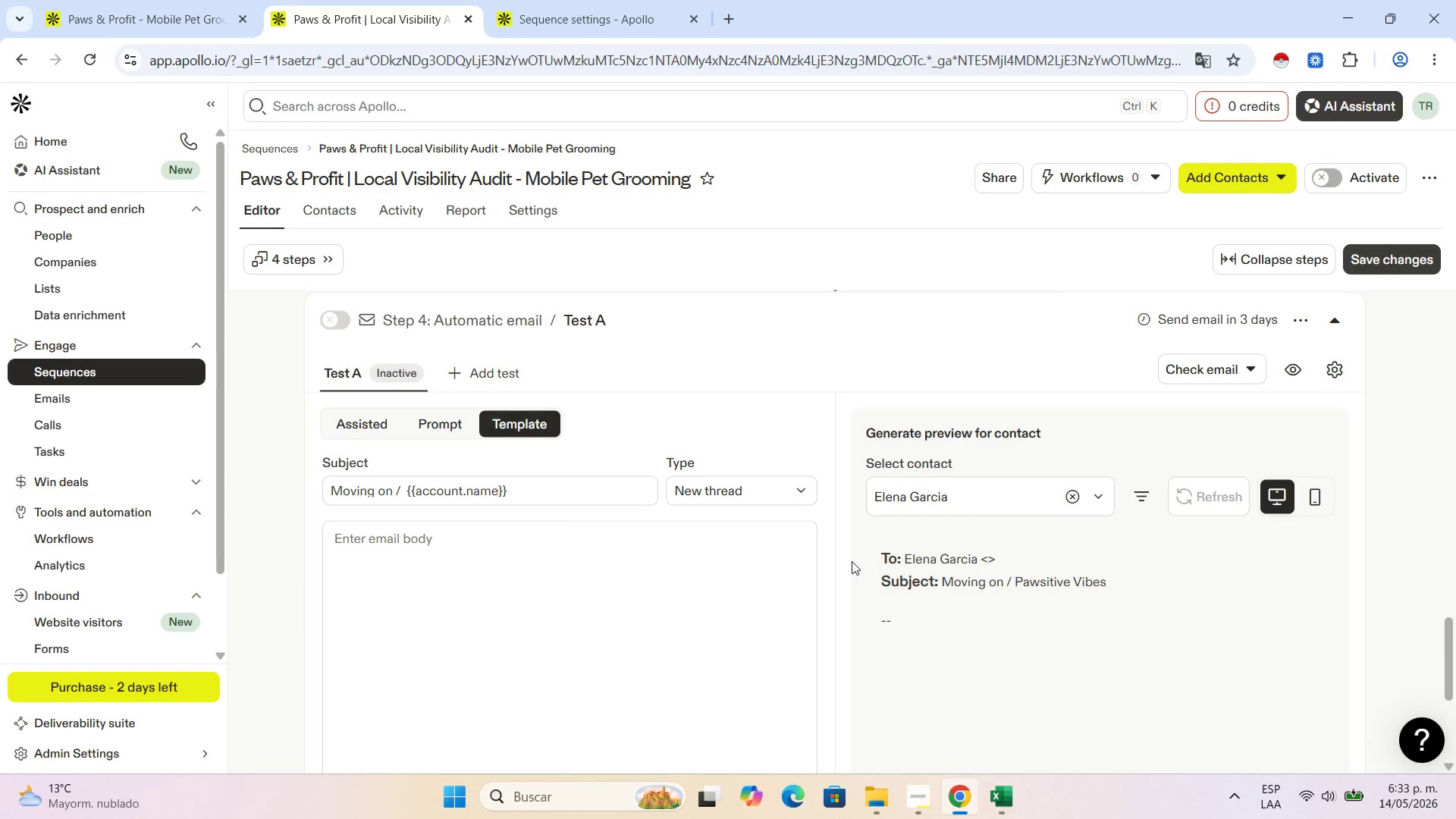 
left_click([576, 588])
 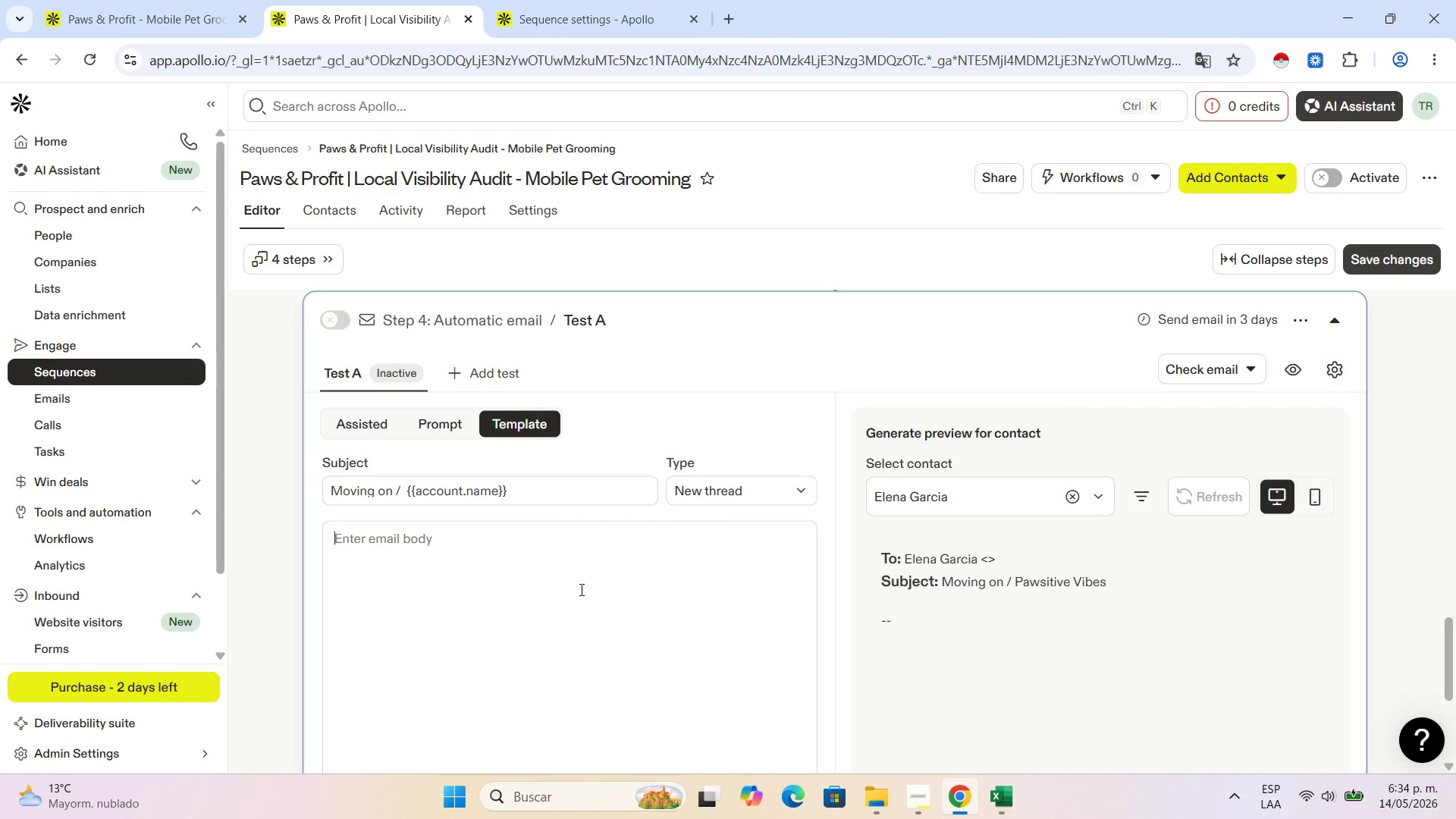 
wait(37.36)
 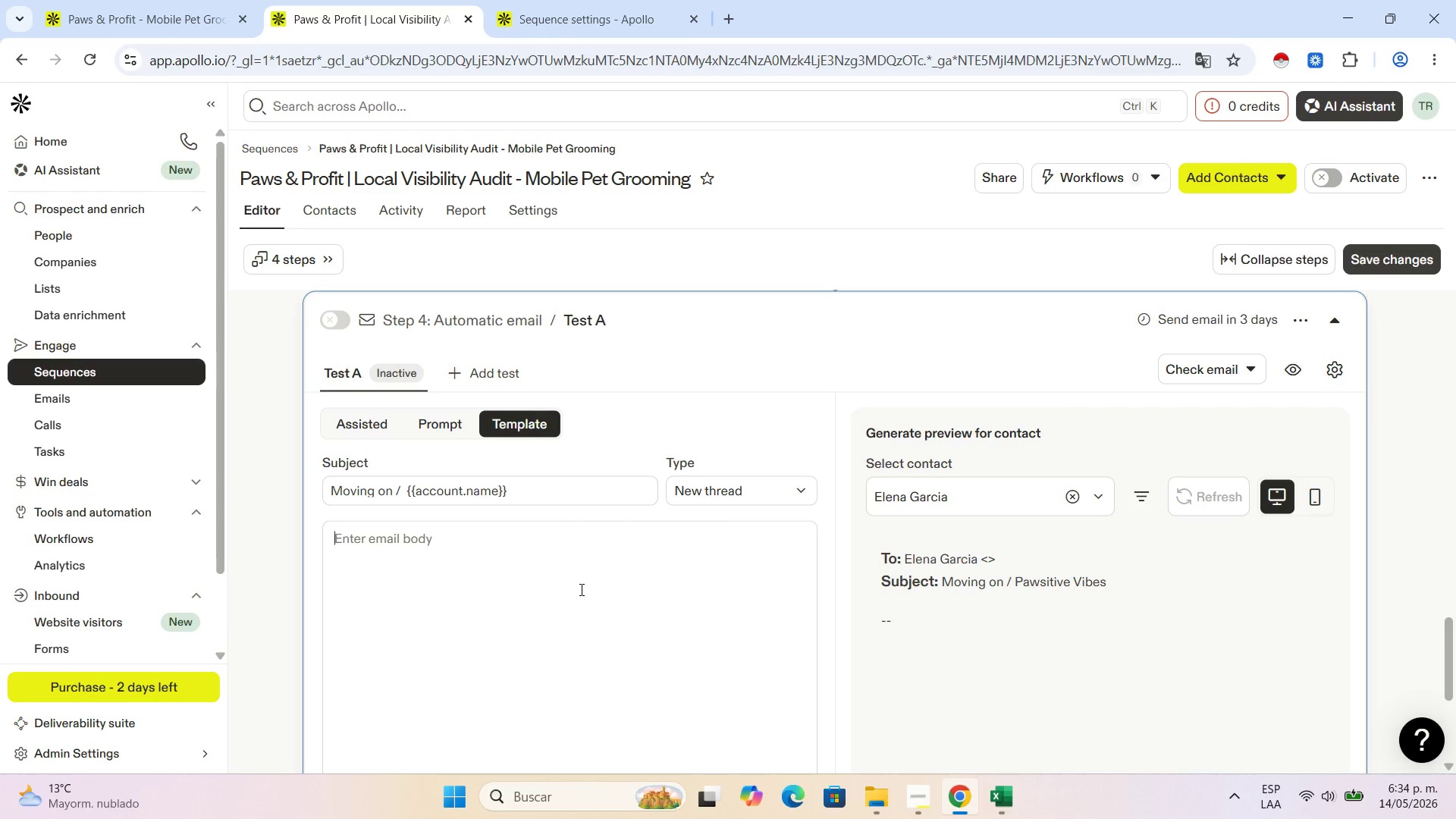 
left_click([479, 546])
 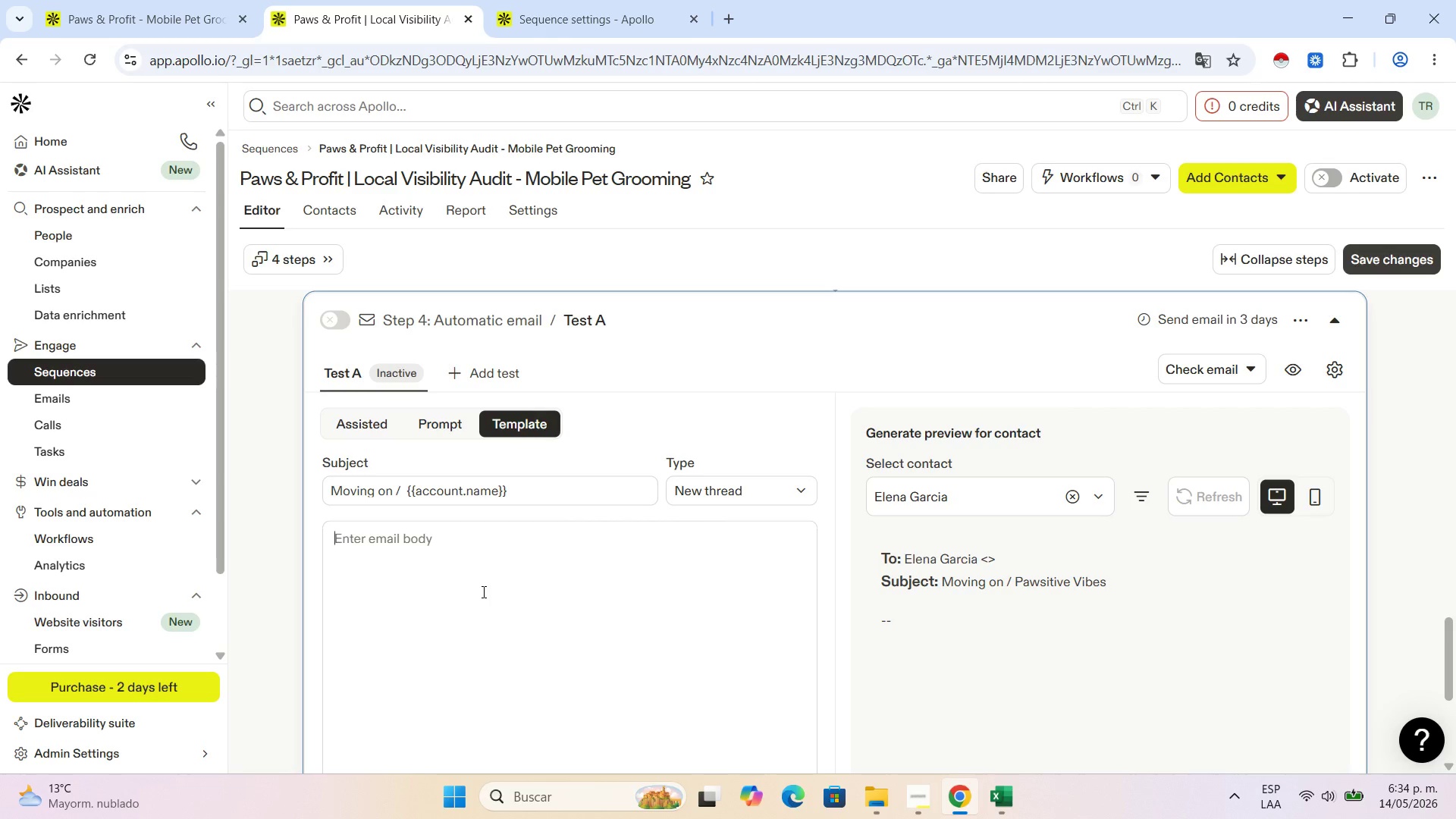 
type(Hi '')
 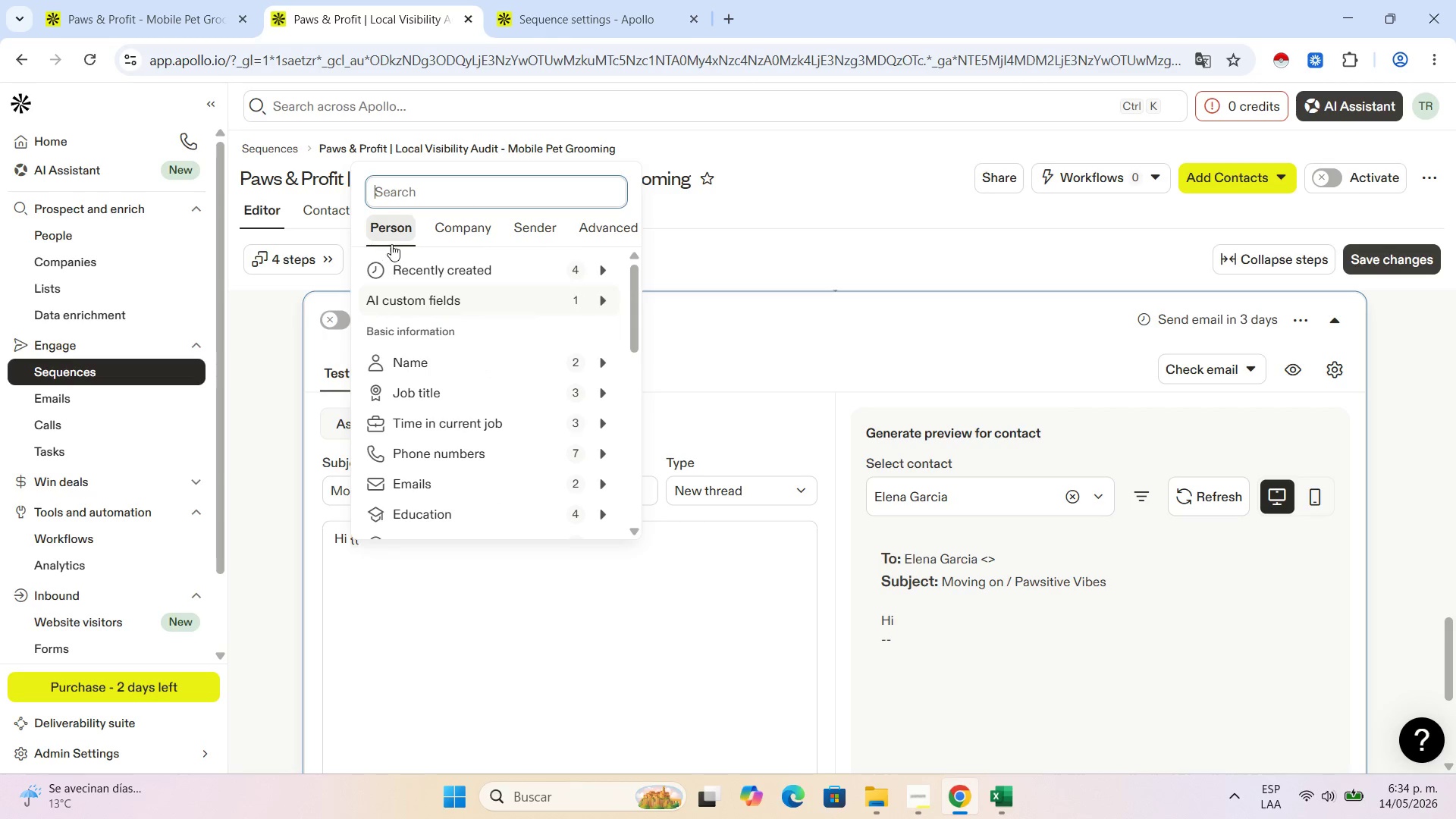 
key(F)
 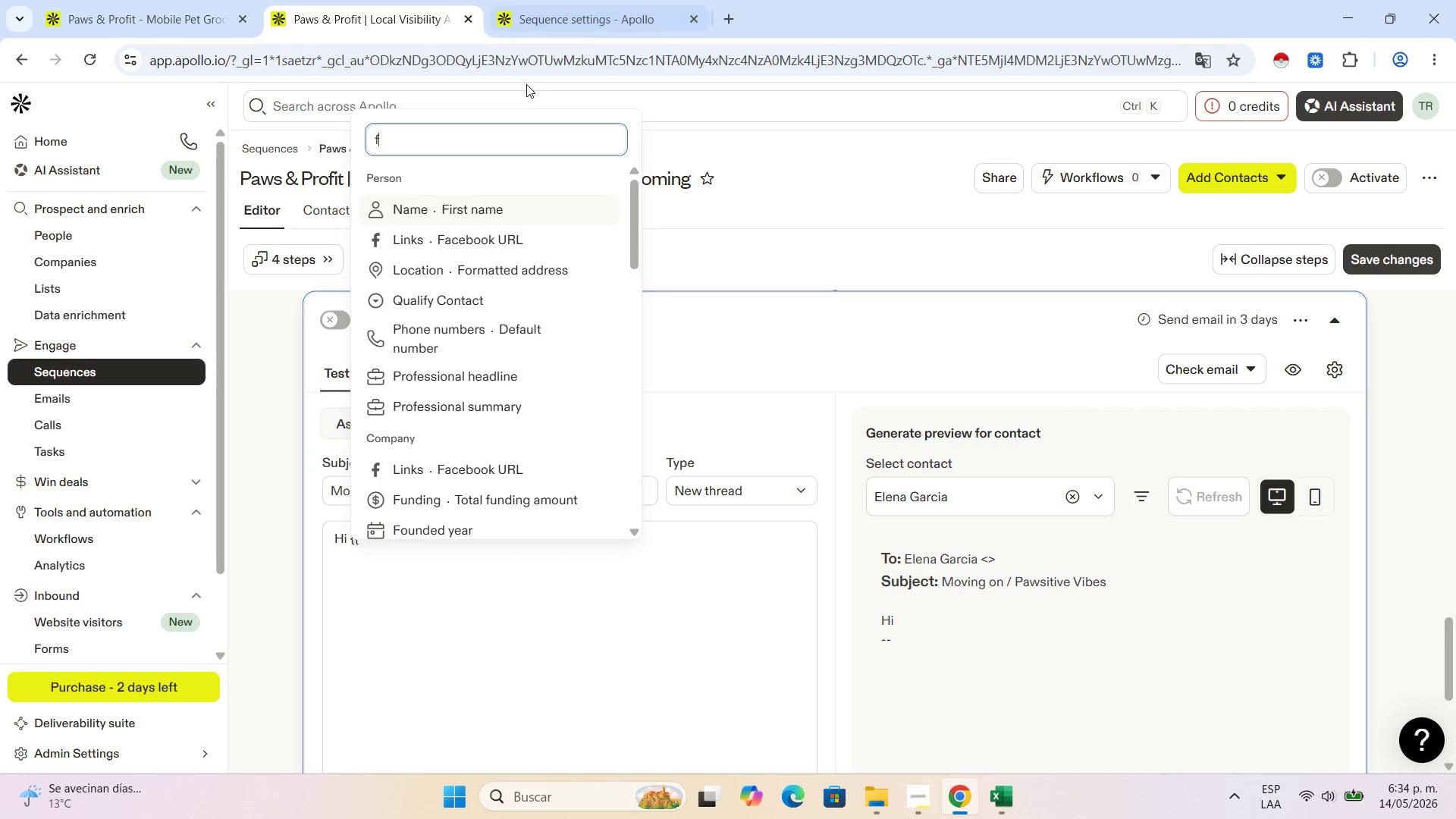 
left_click([480, 202])
 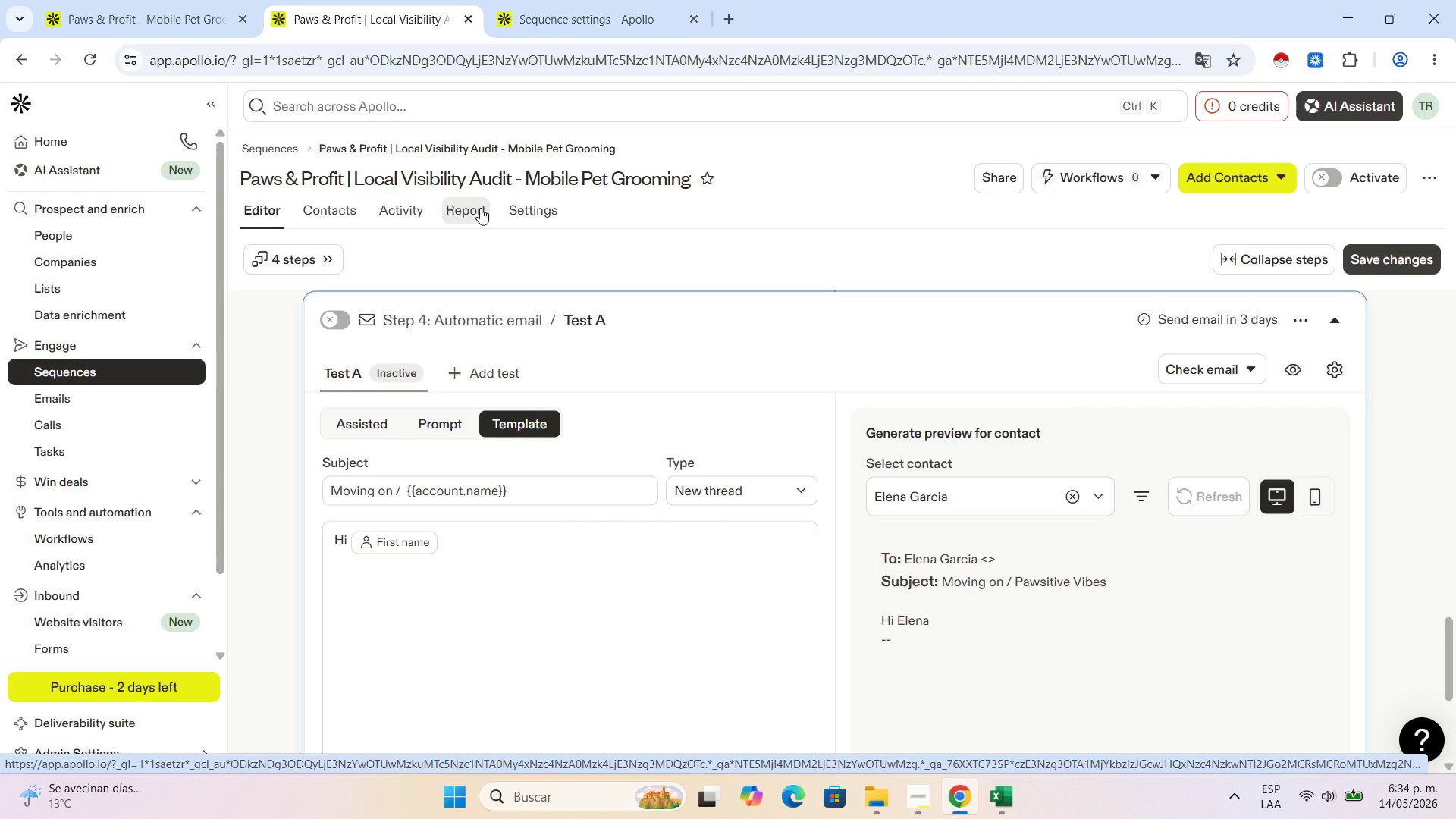 
wait(14.66)
 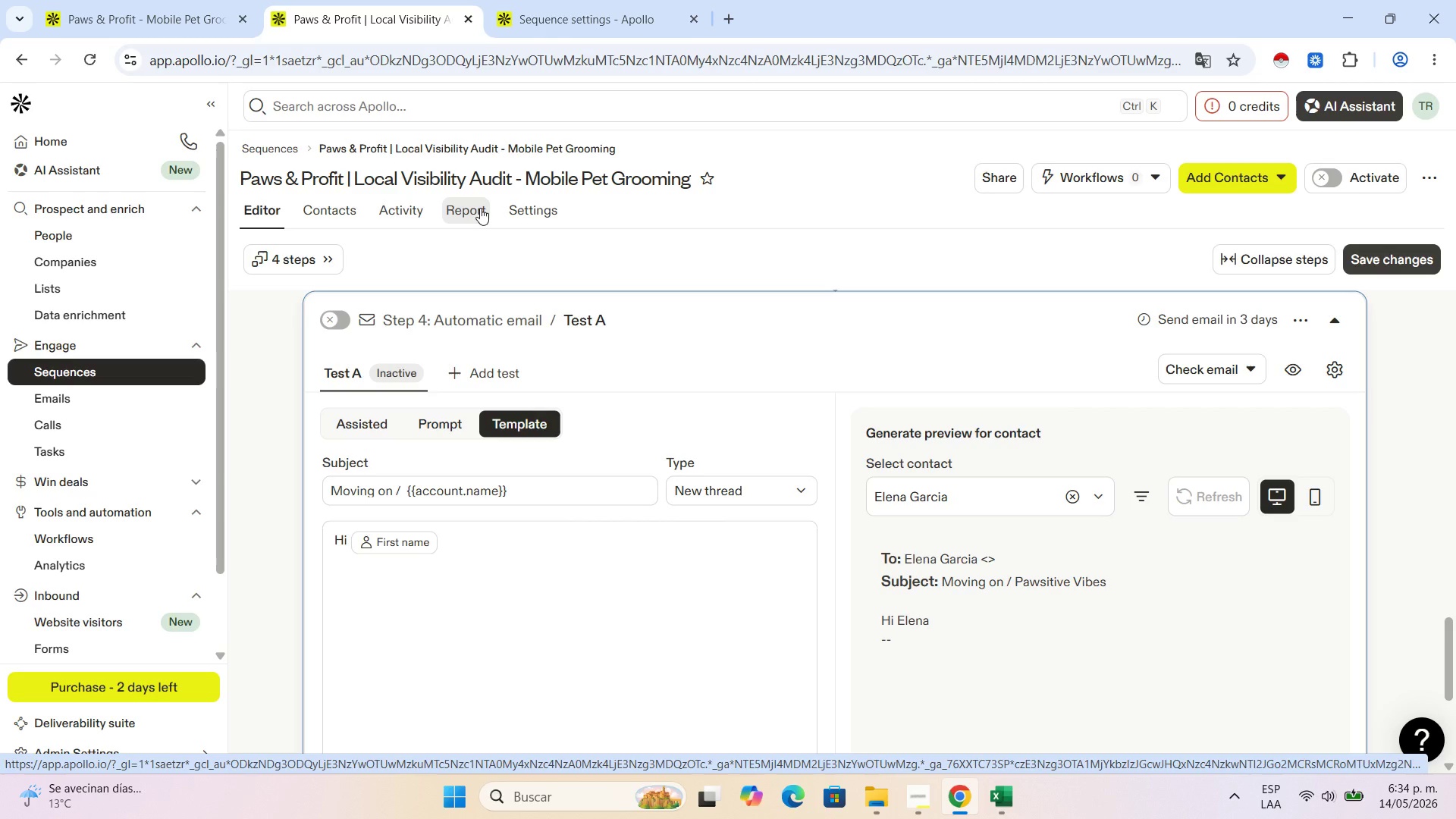 
key(Space)
 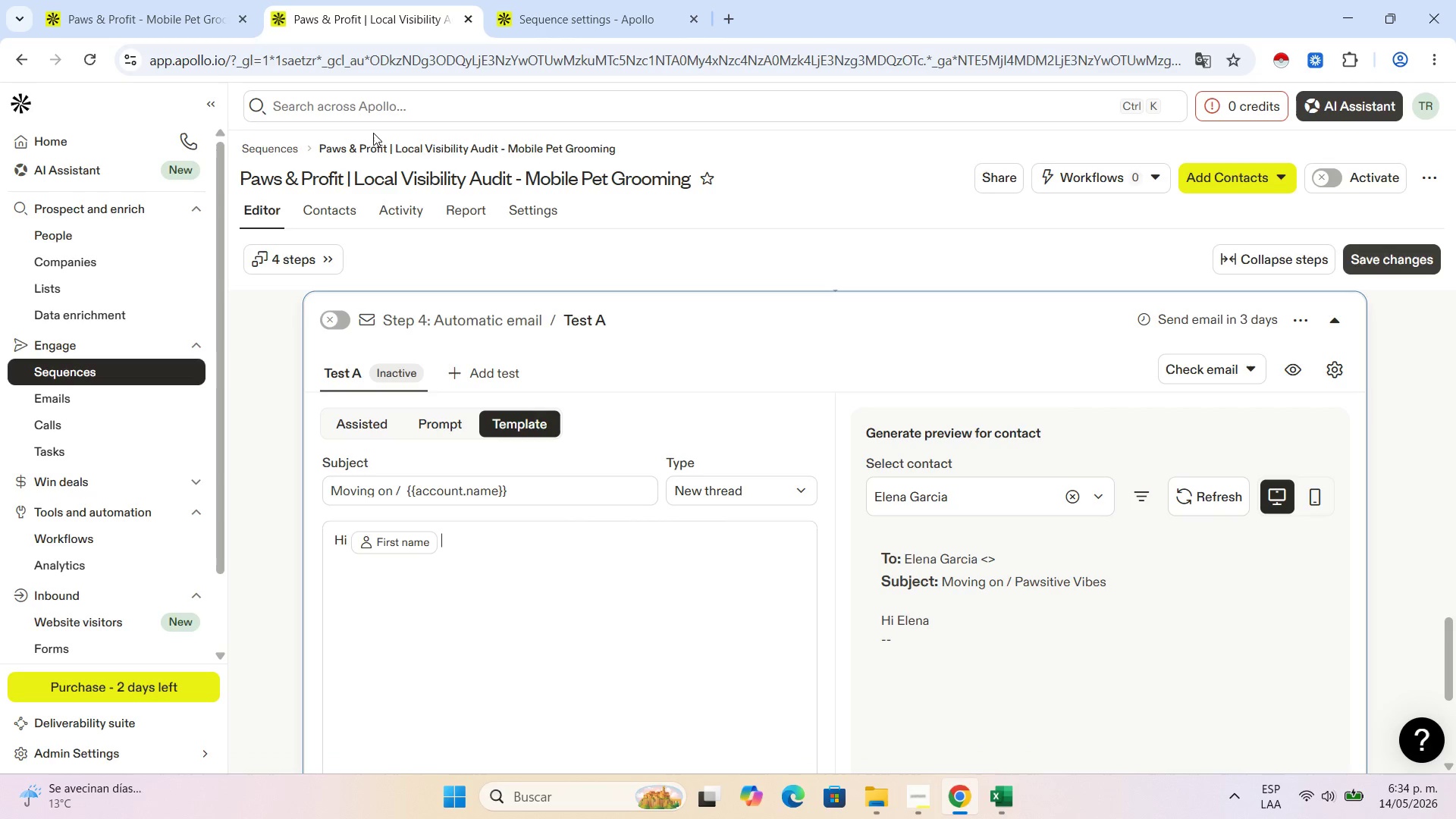 
key(Comma)
 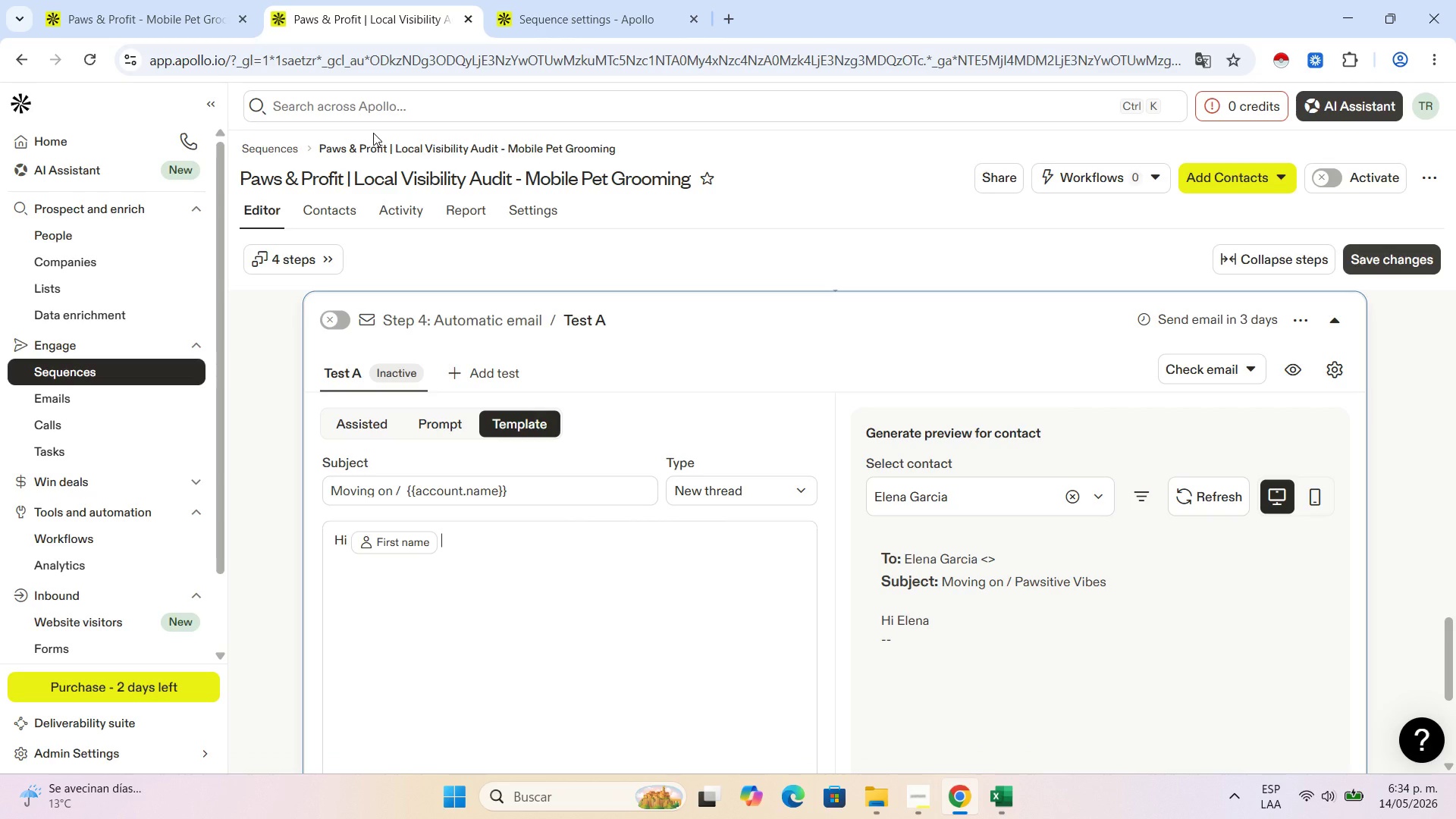 
key(Space)
 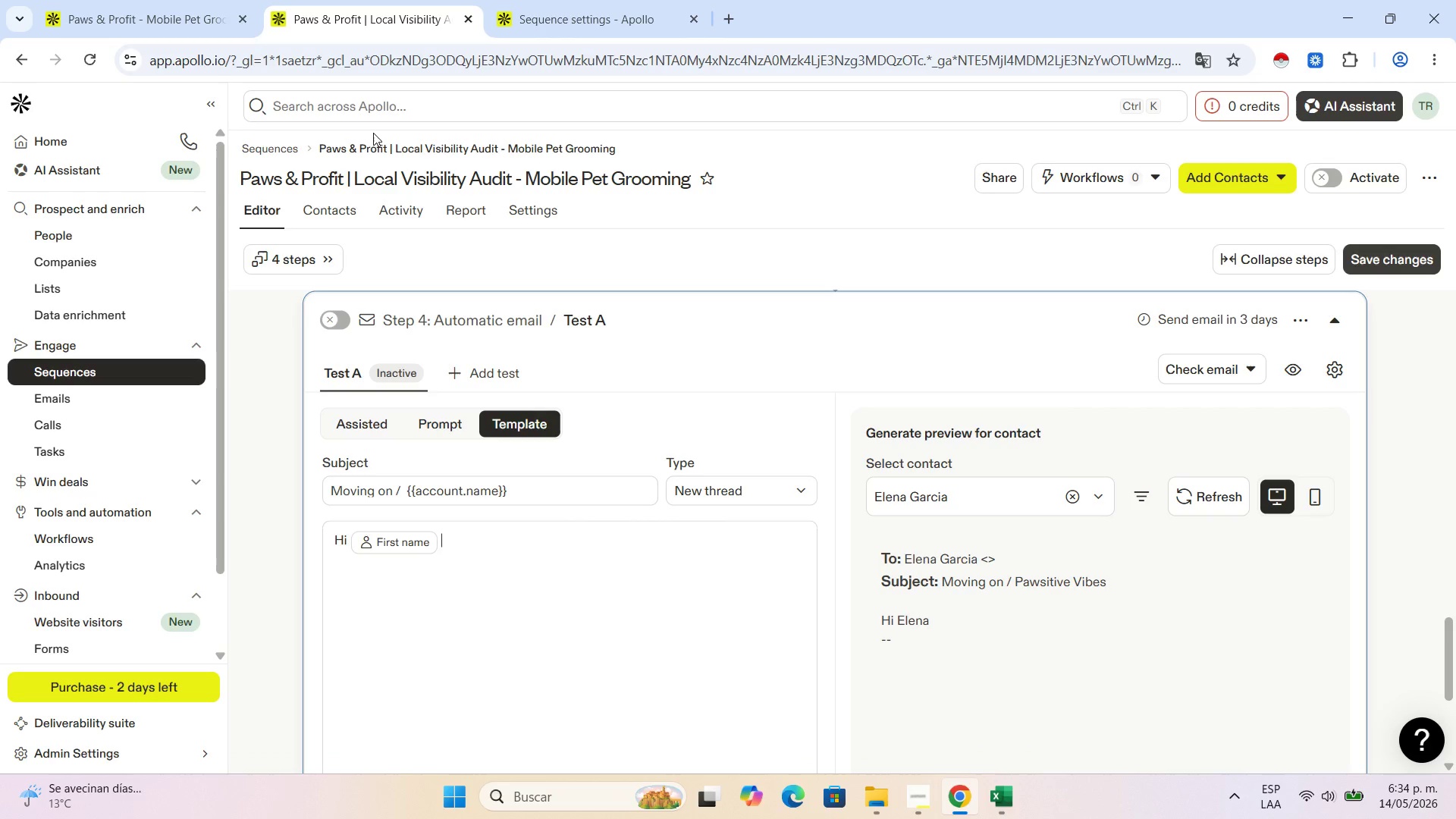 
key(Enter)
 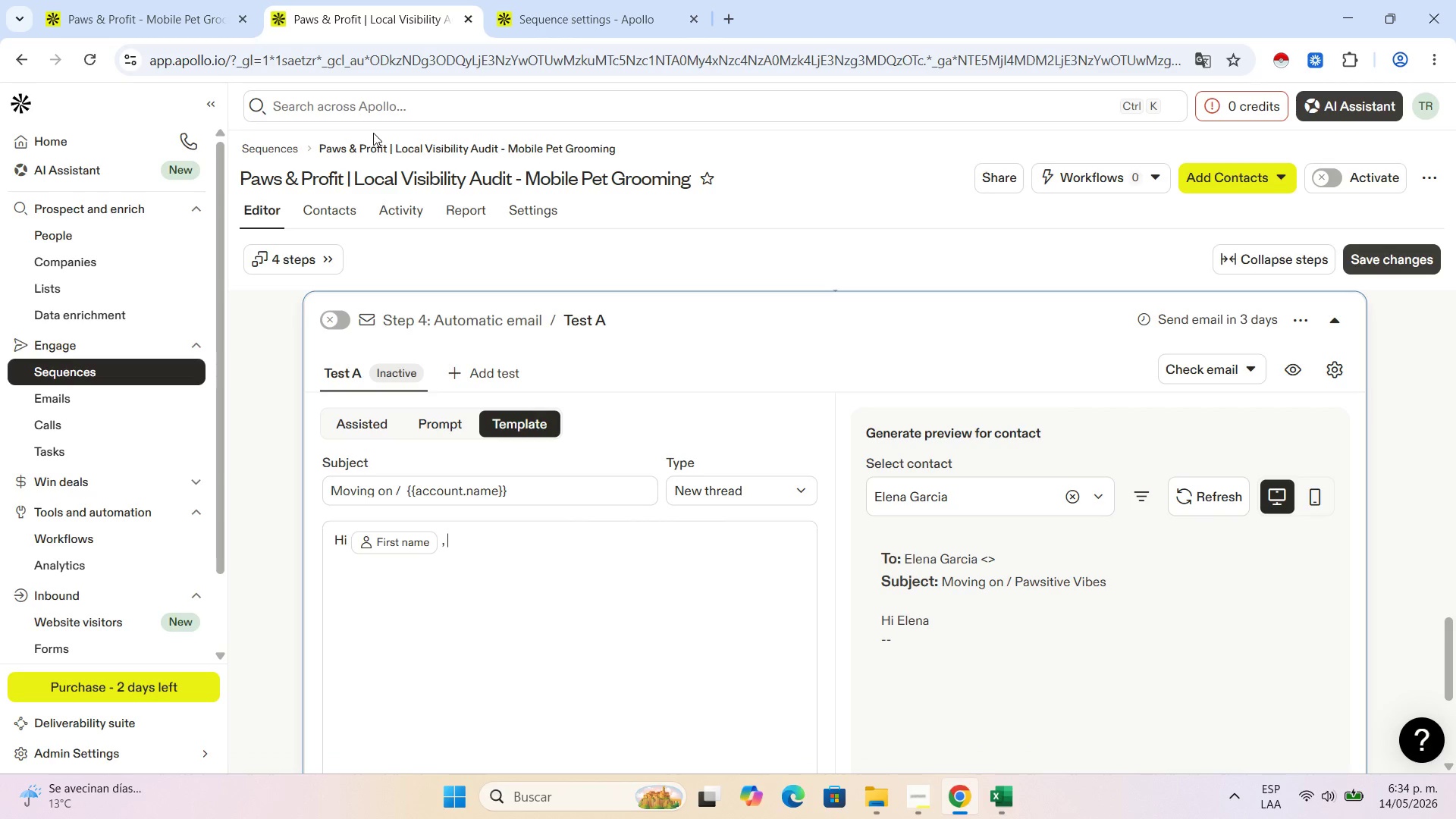 
key(Enter)
 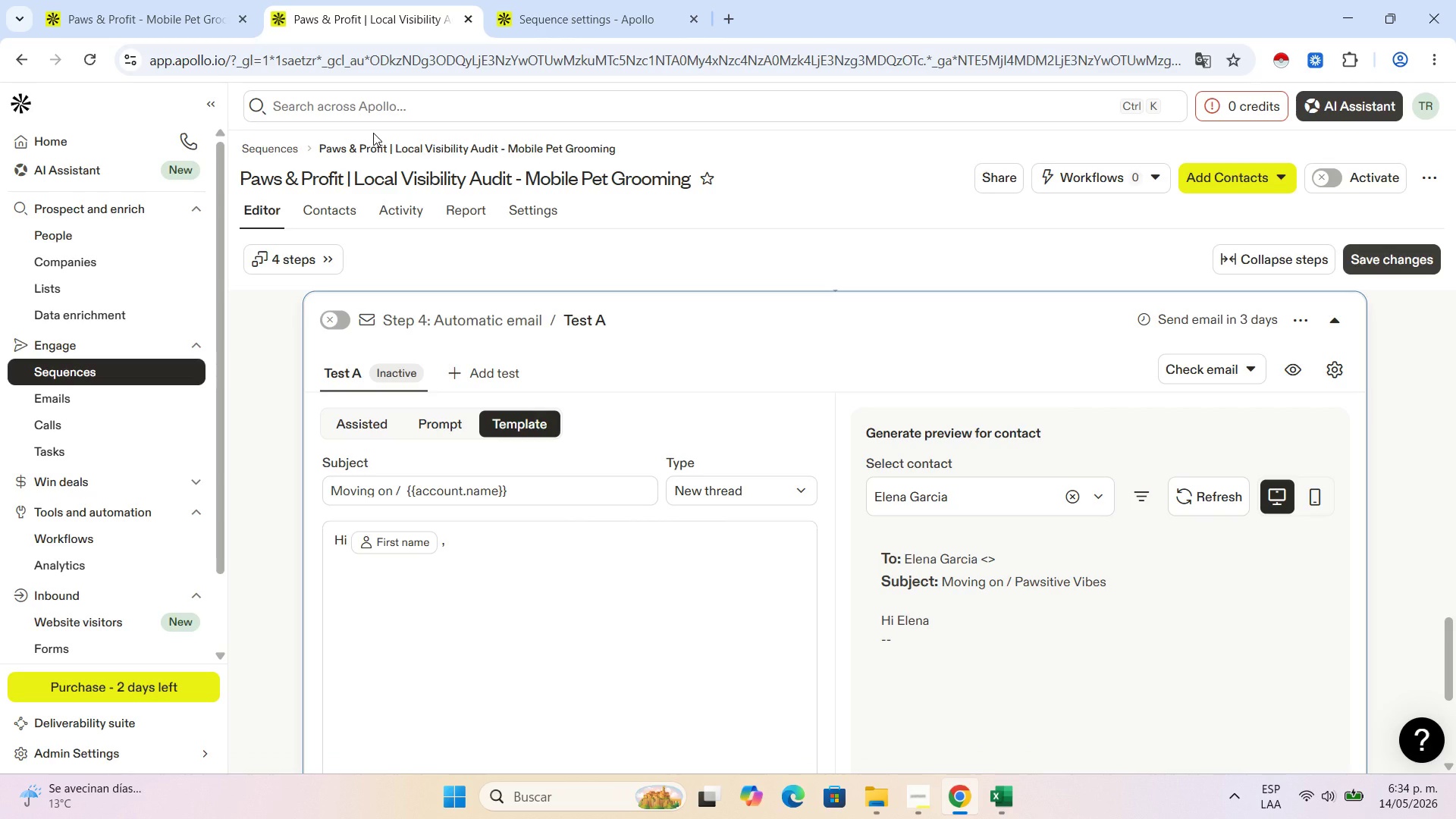 
type(I haven[t heard)
 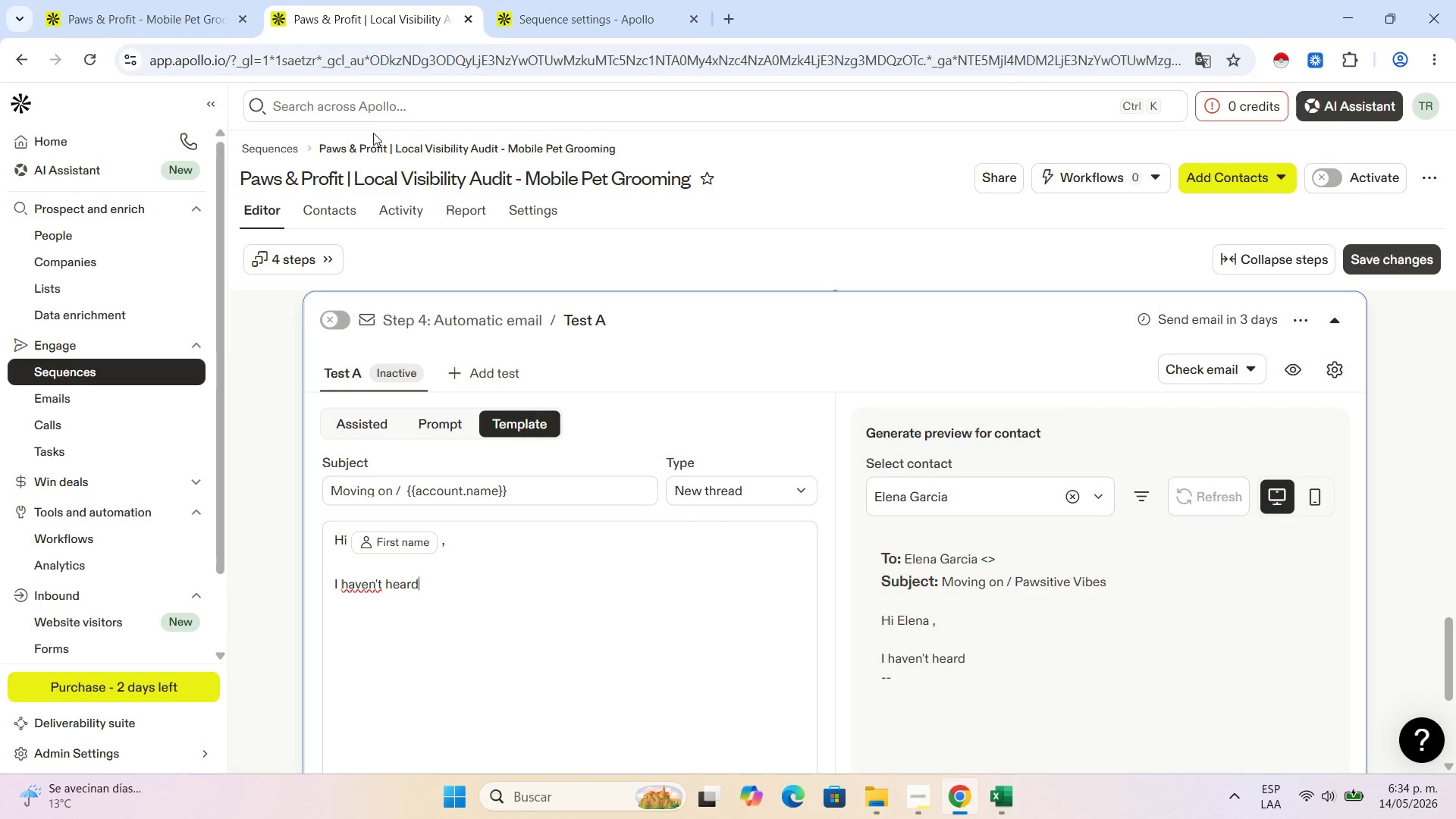 
wait(6.49)
 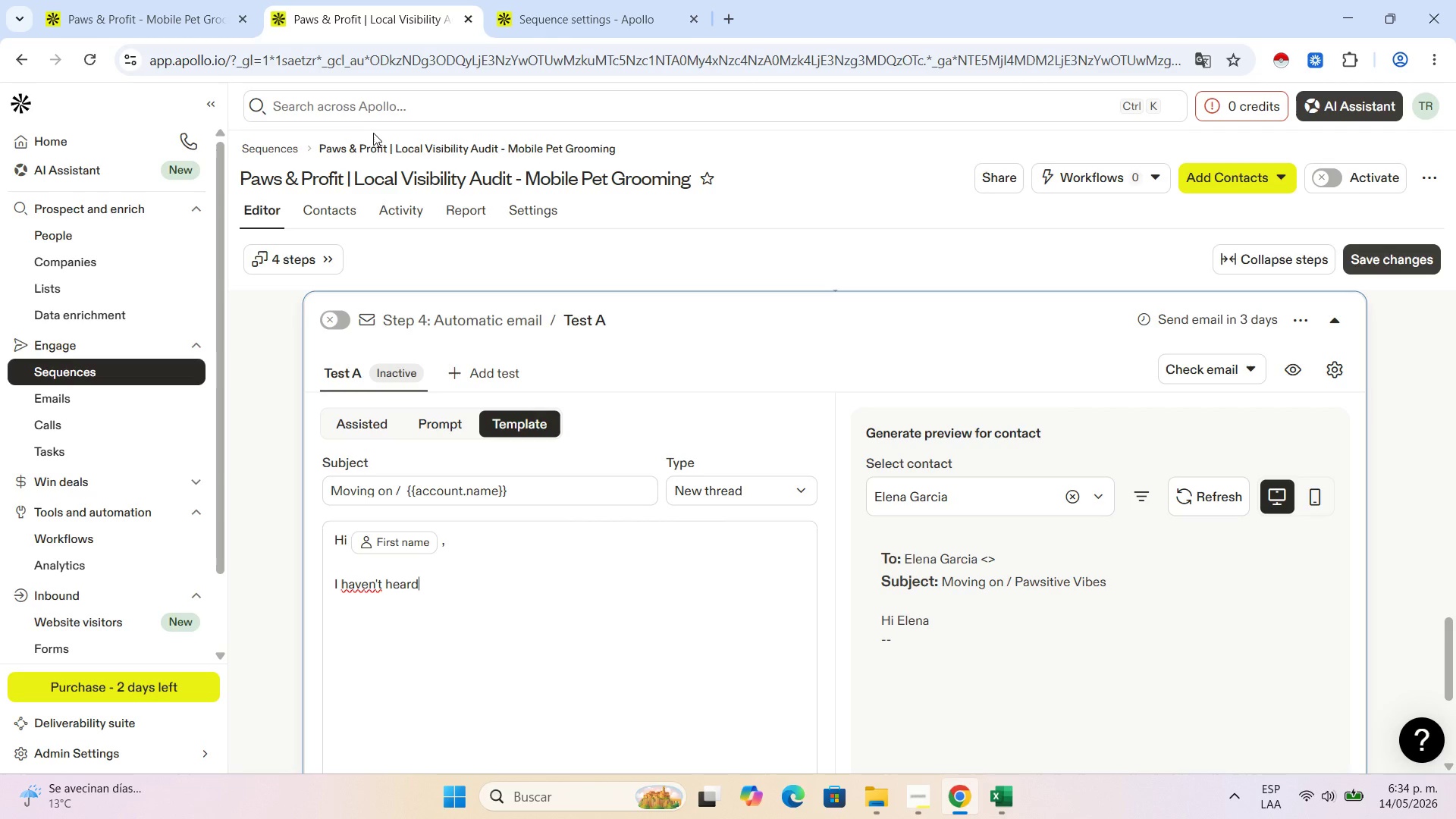 
type( back)
 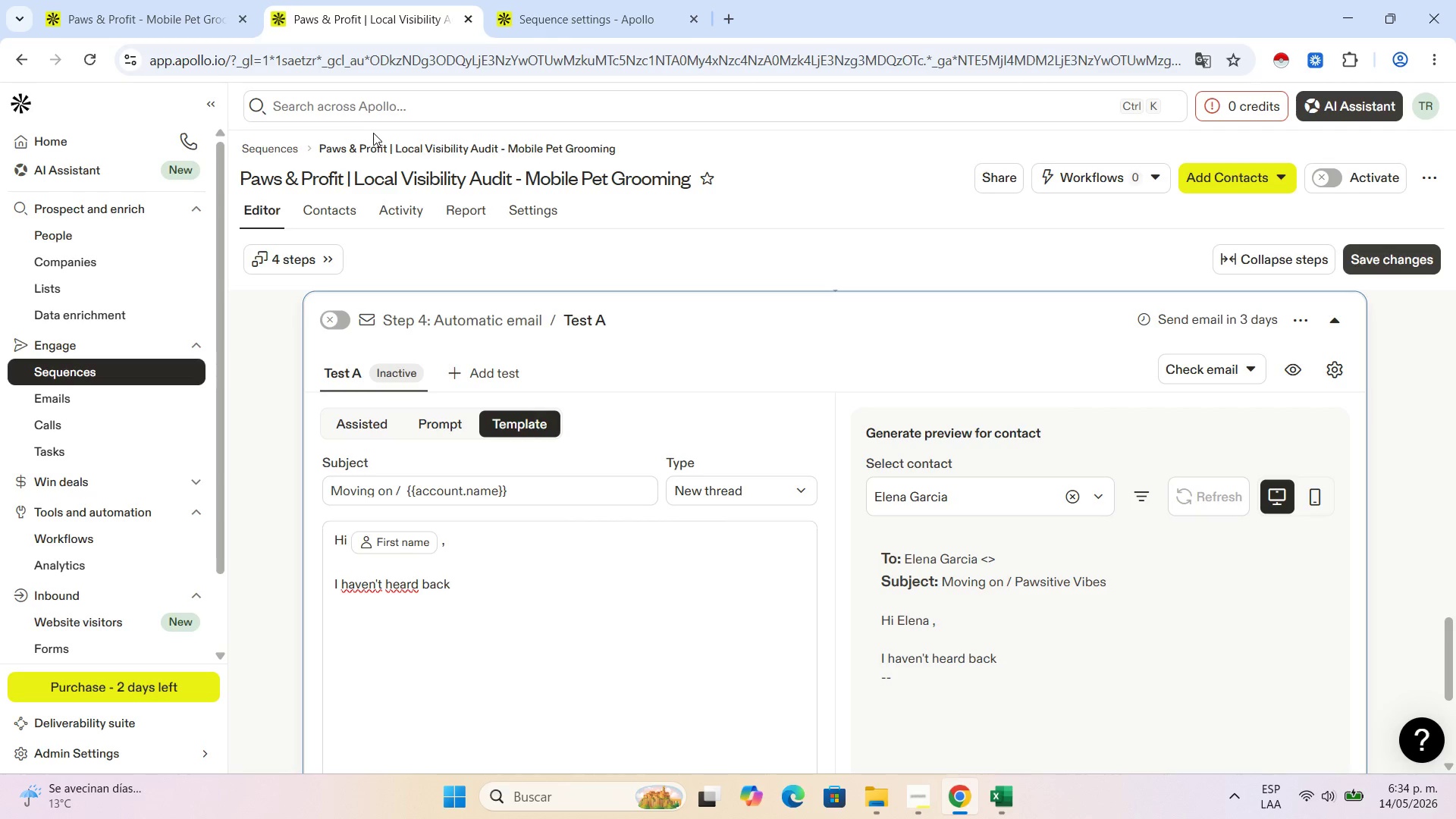 
wait(8.84)
 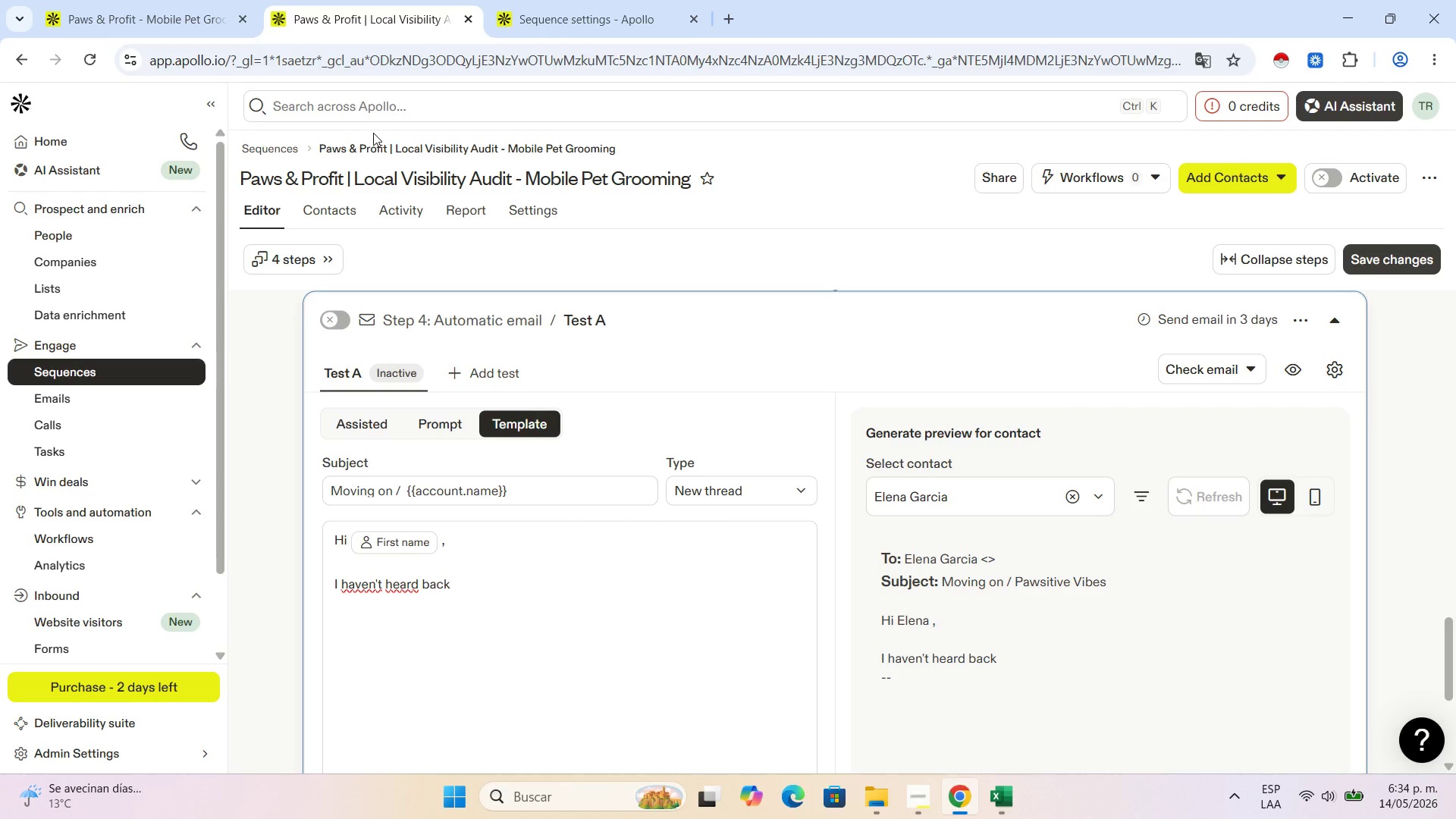 
type( from you, so I[llb)
key(Backspace)
type( assume )
 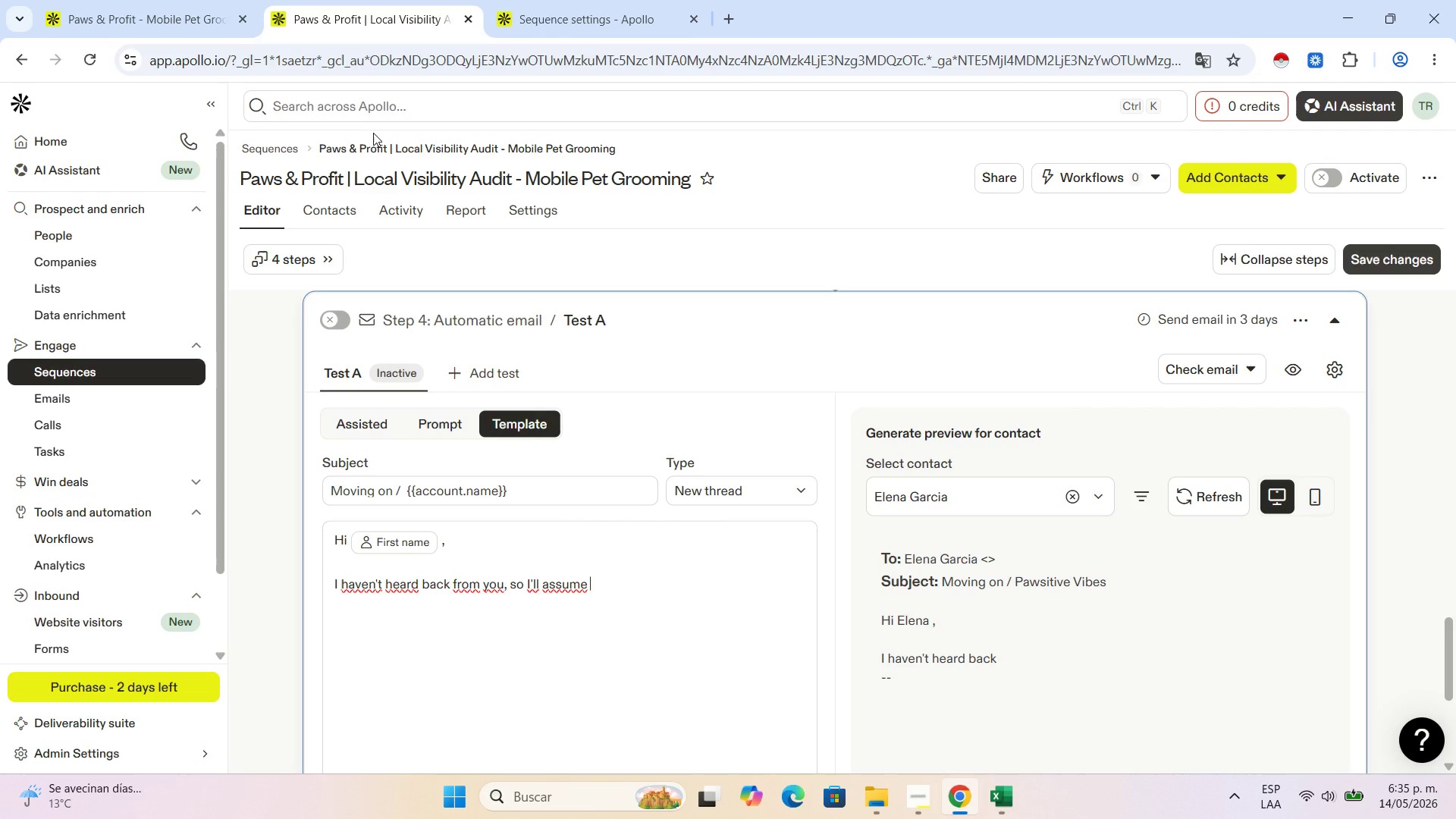 
wait(25.8)
 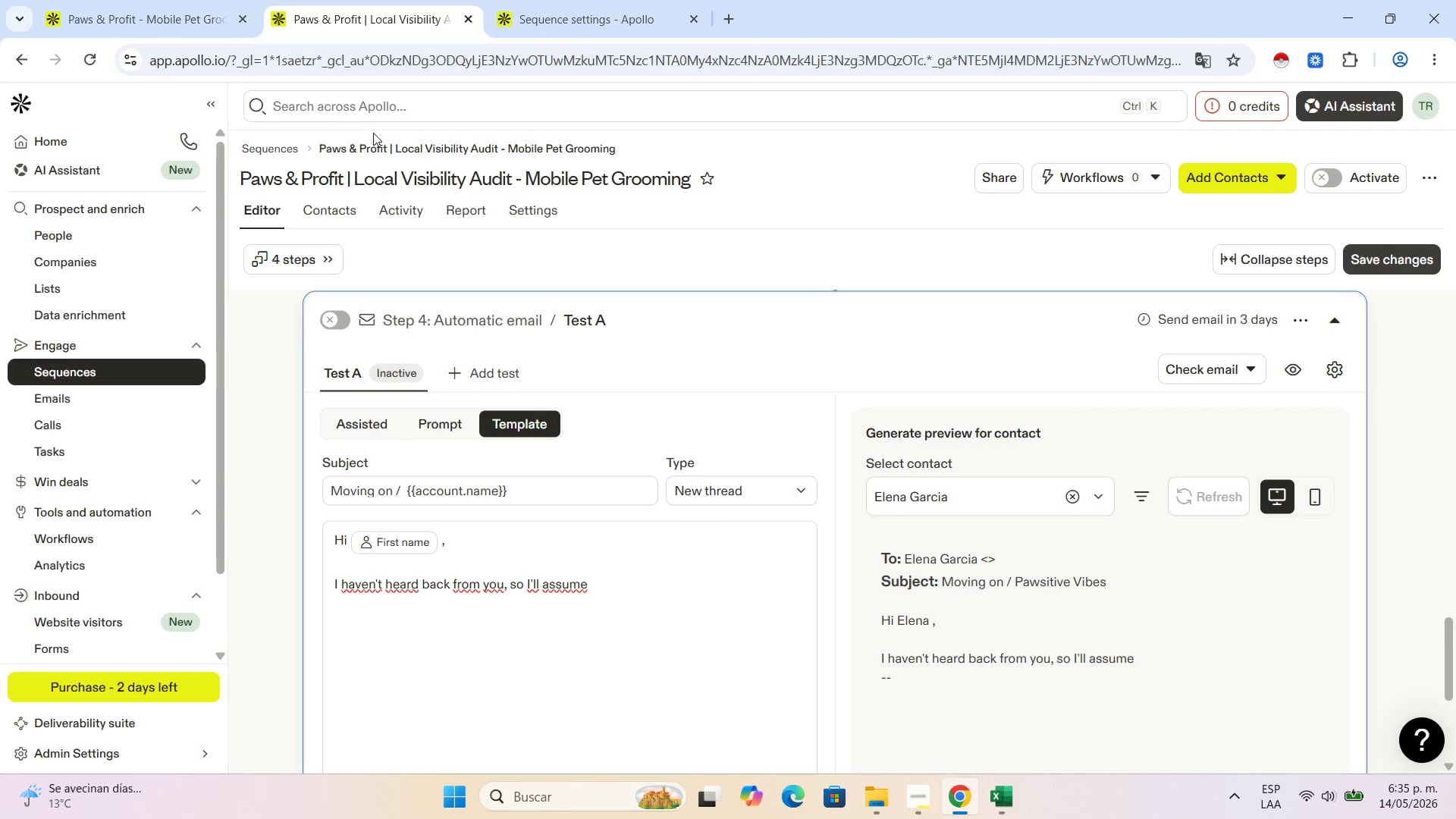 
type(that maximizing route density )
 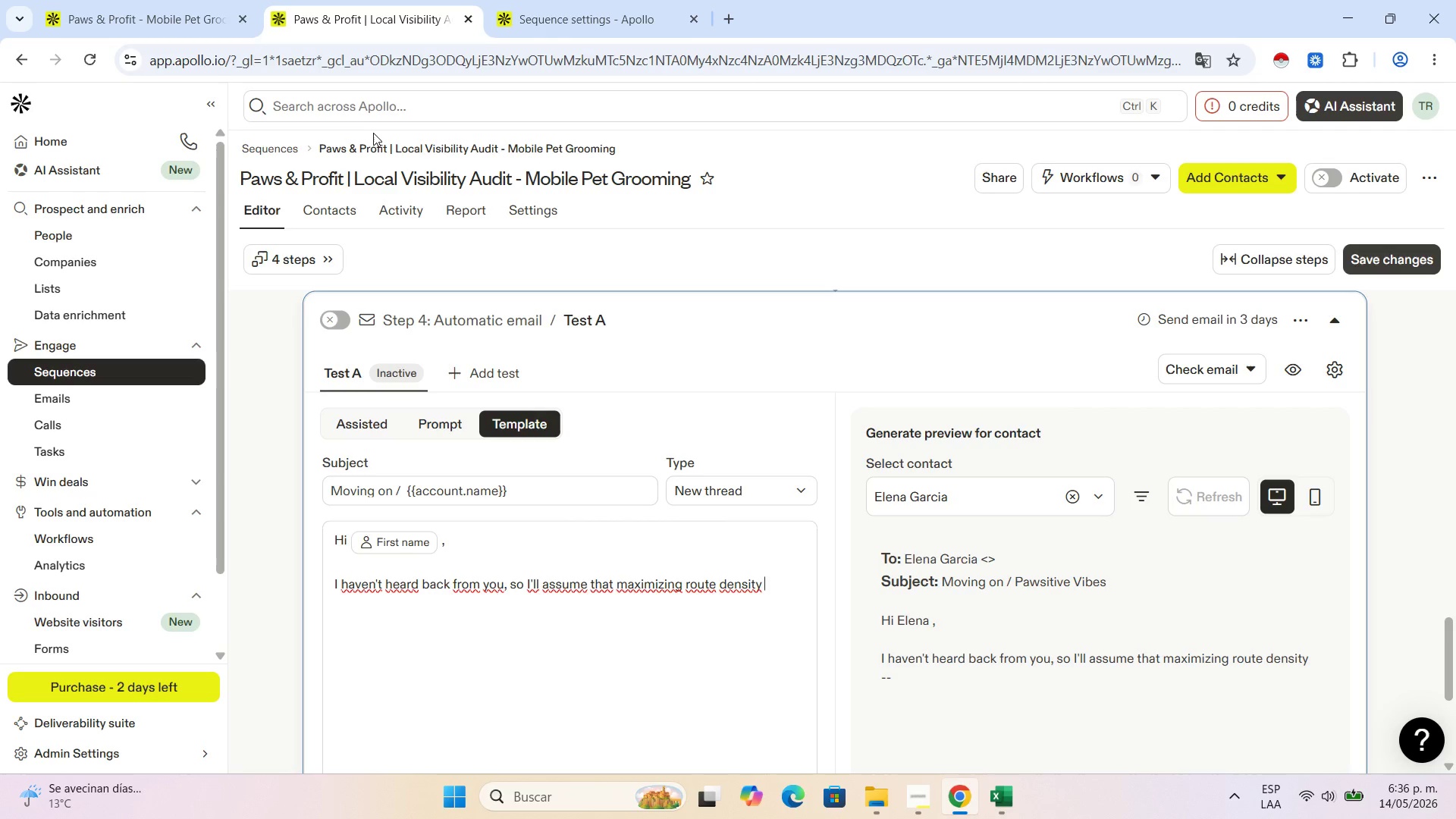 
wait(7.91)
 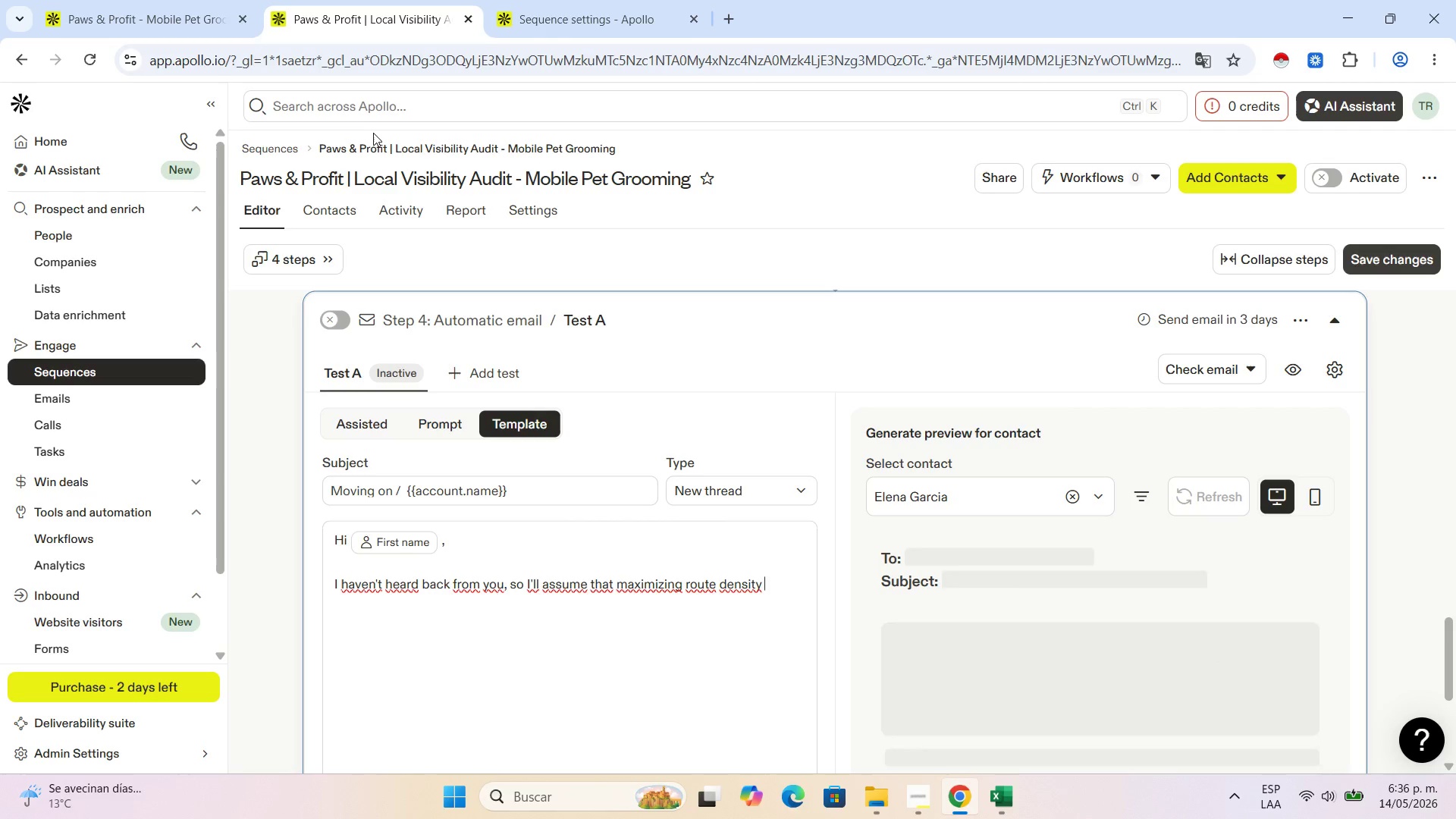 
key(I)
 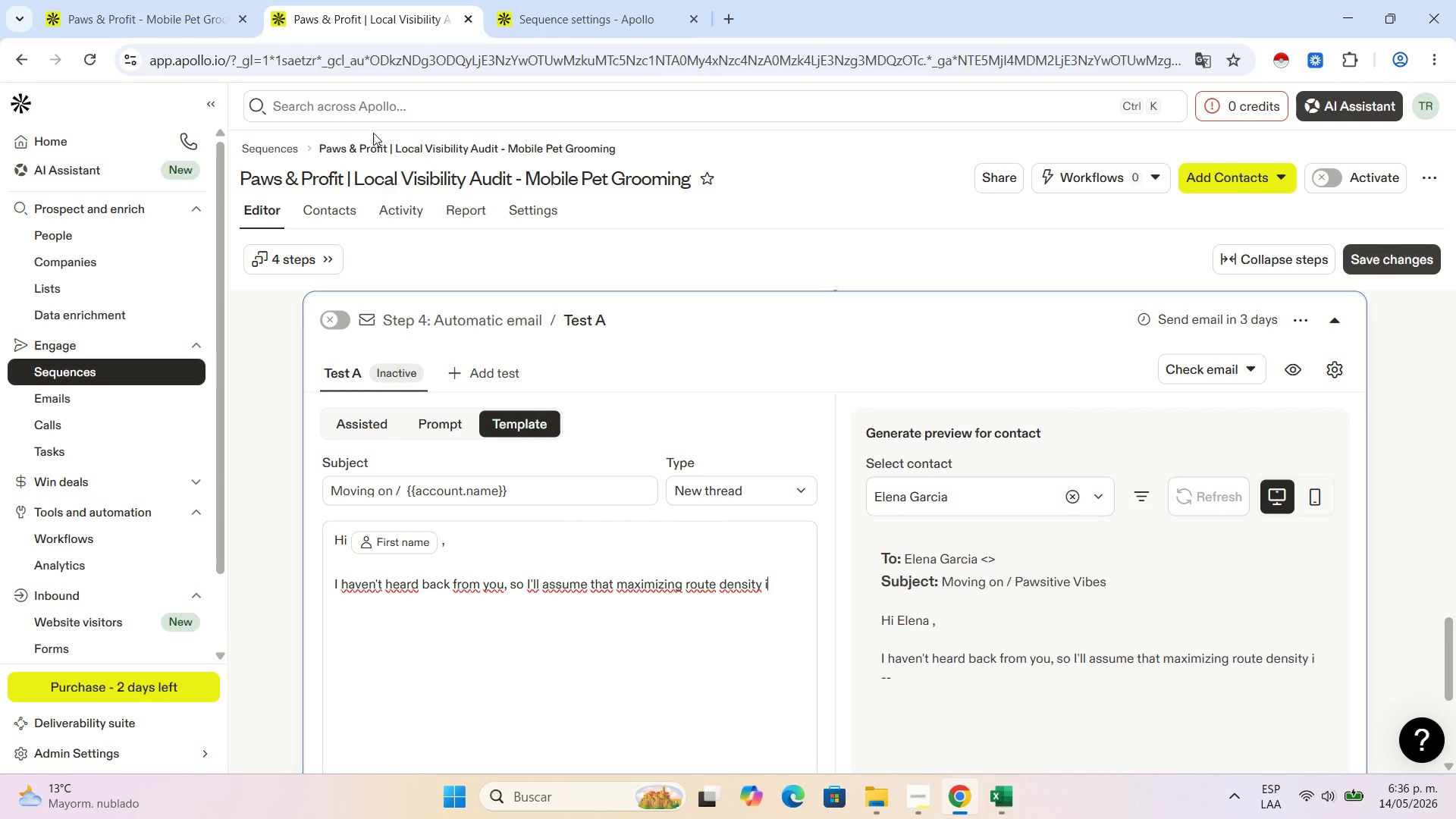 
wait(7.44)
 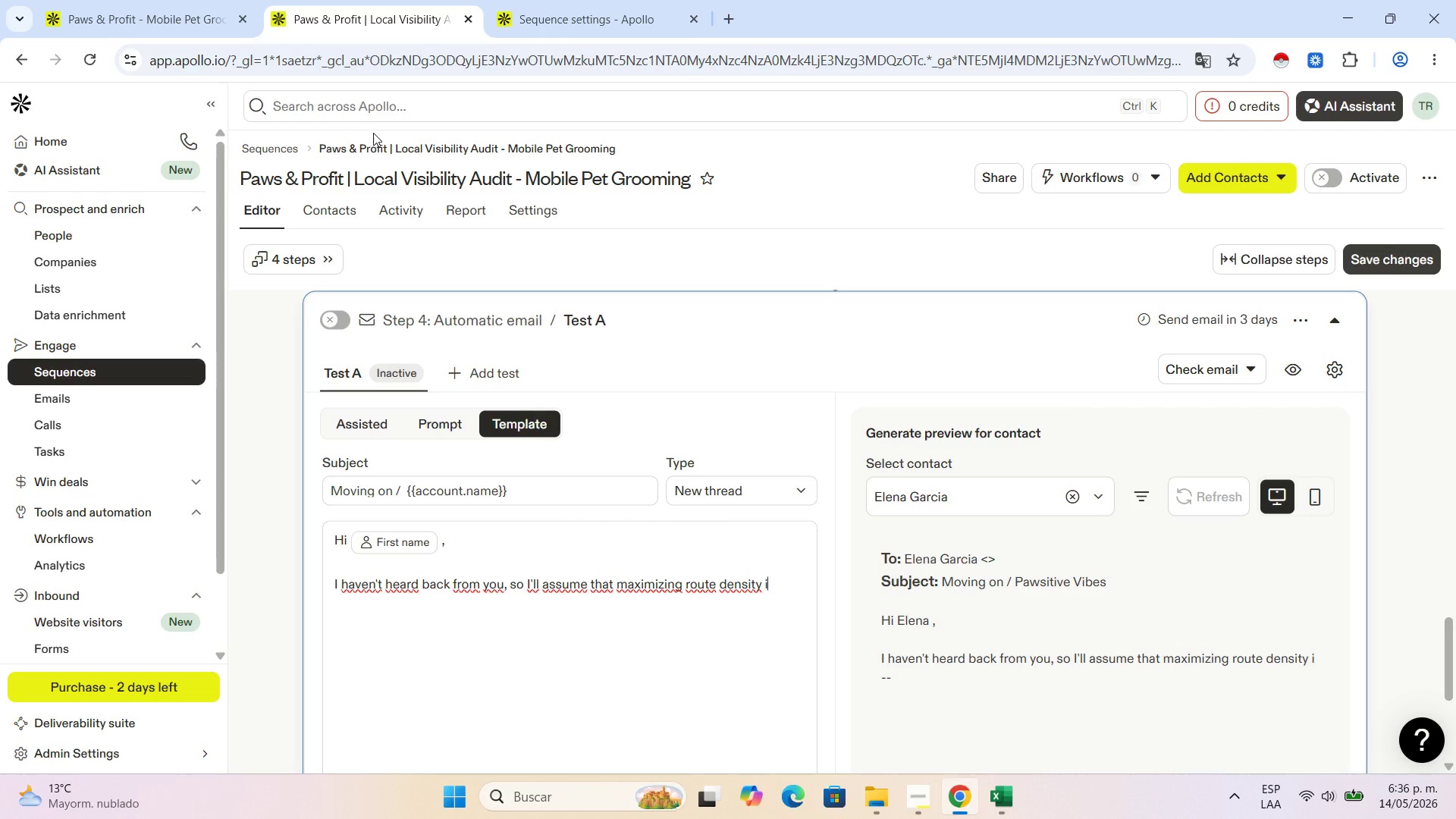 
key(Backspace)
 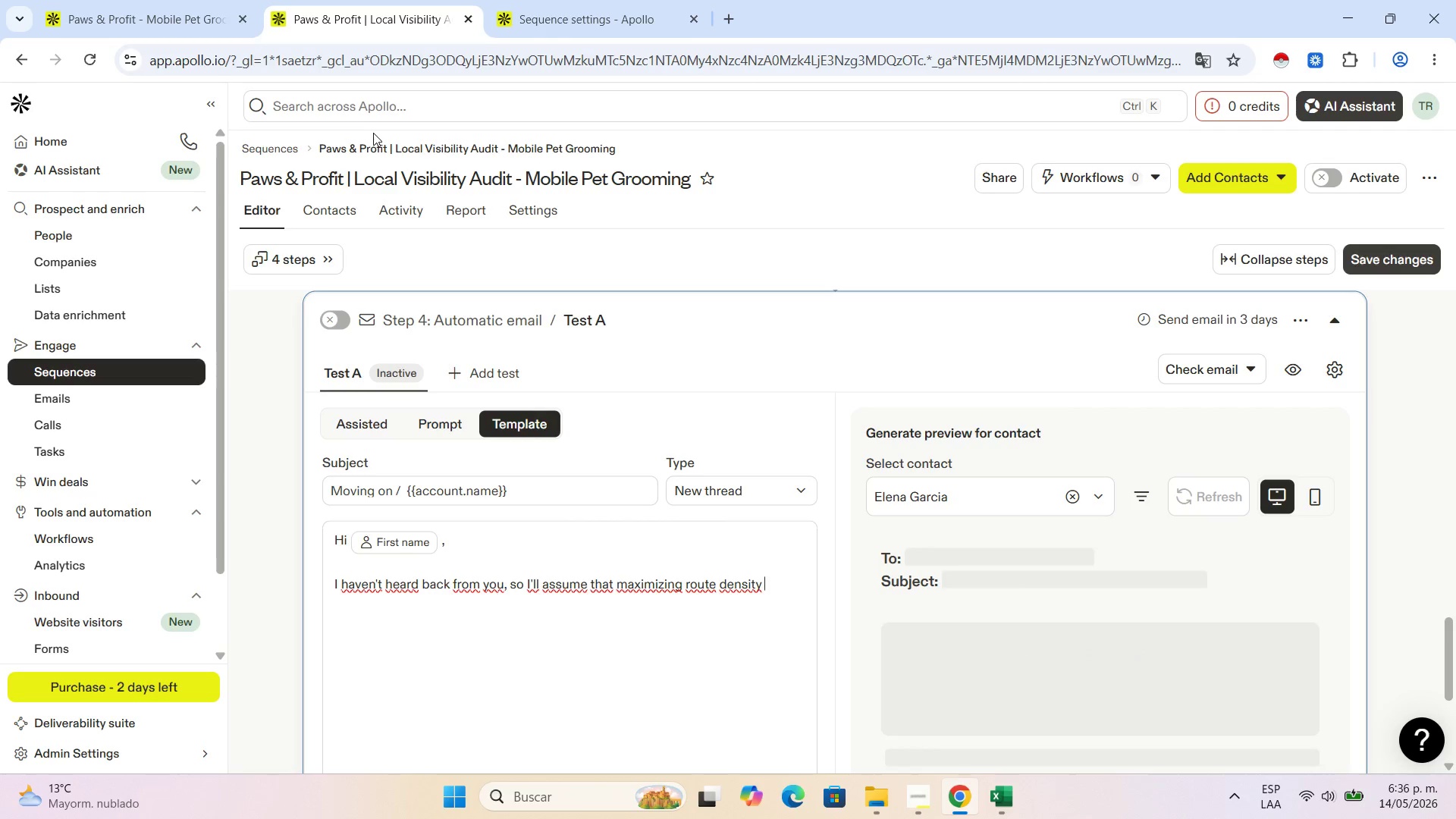 
key(I)
 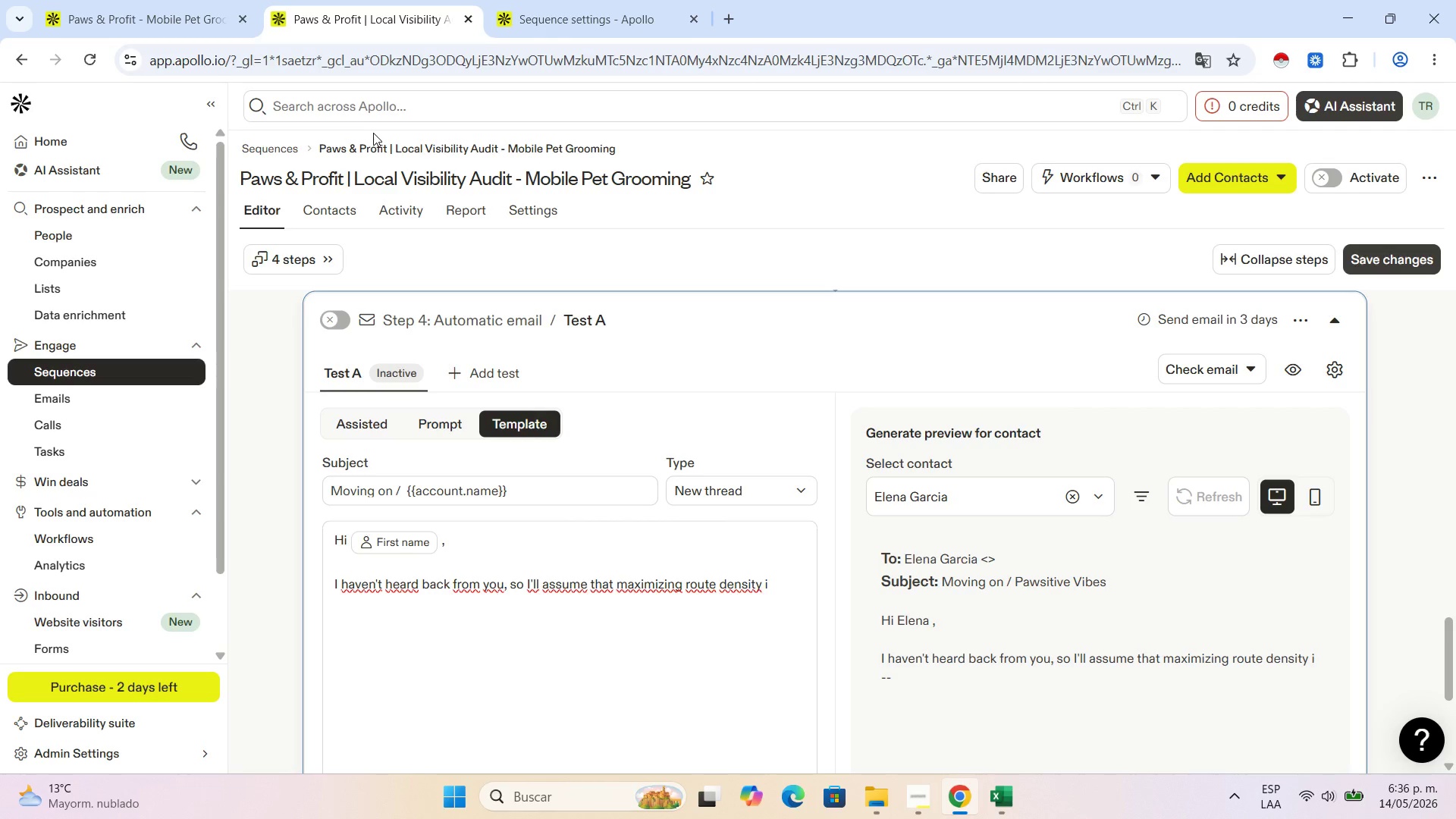 
wait(19.62)
 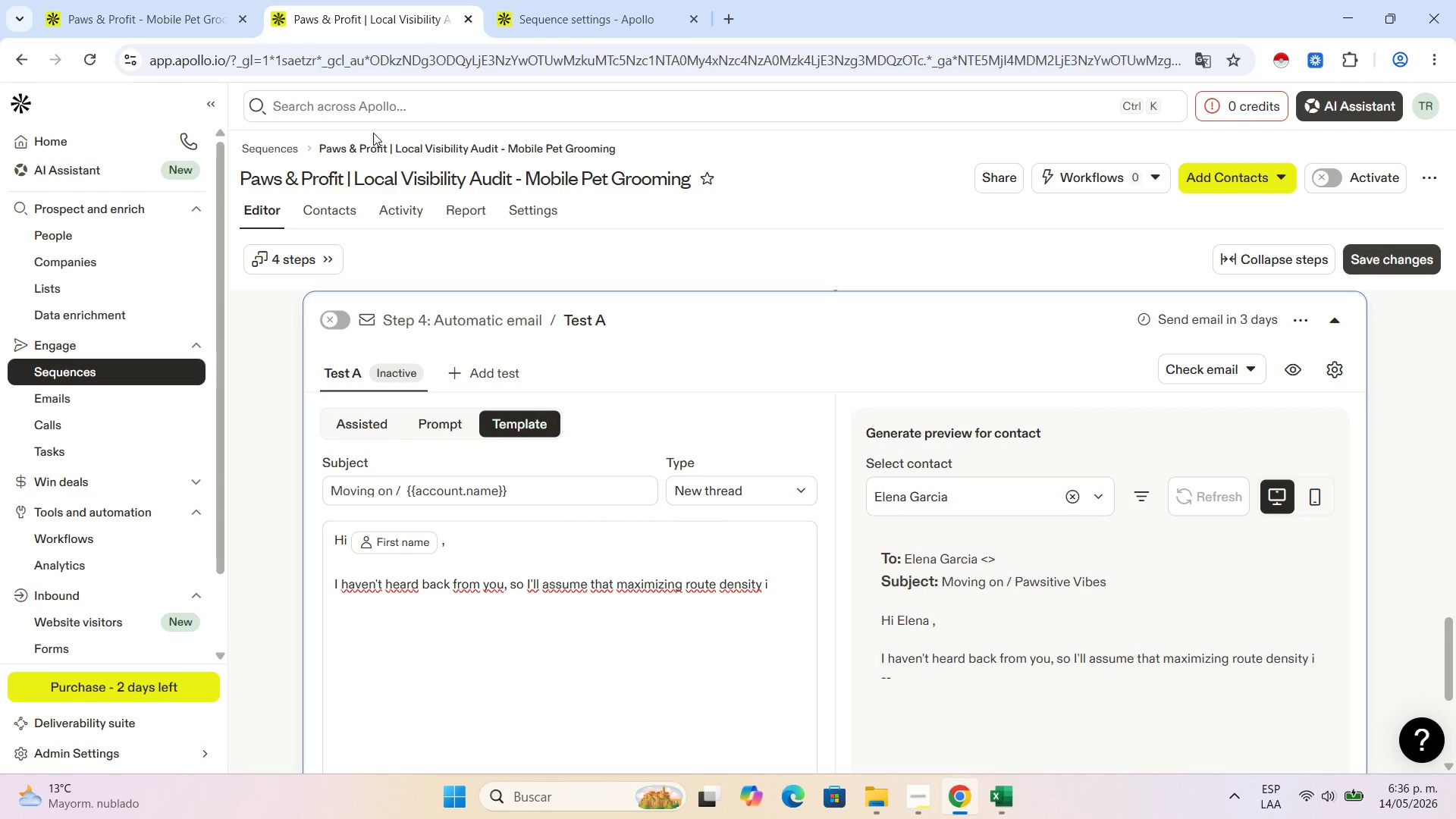 
type(sn[t a priority )
 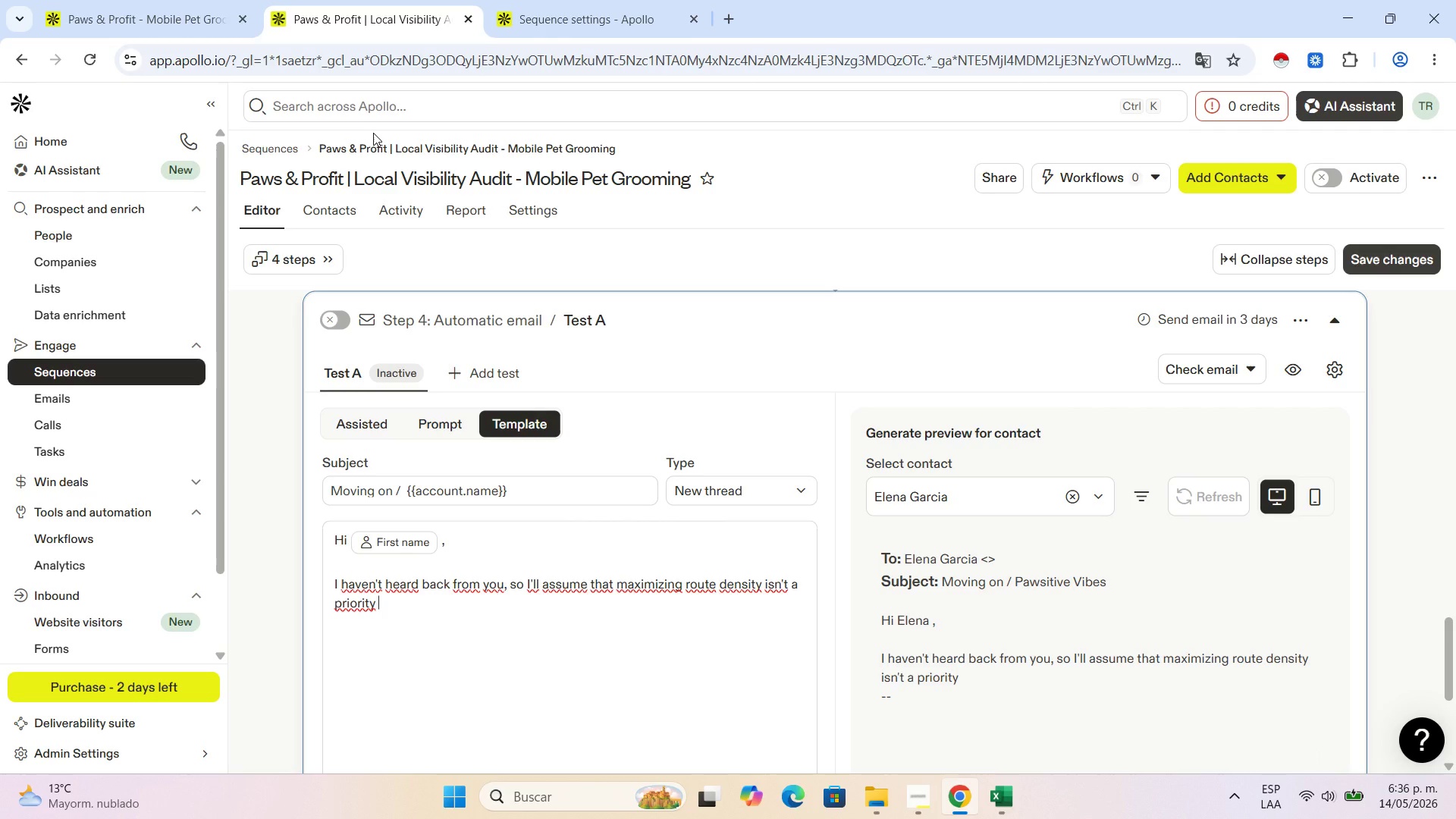 
wait(6.75)
 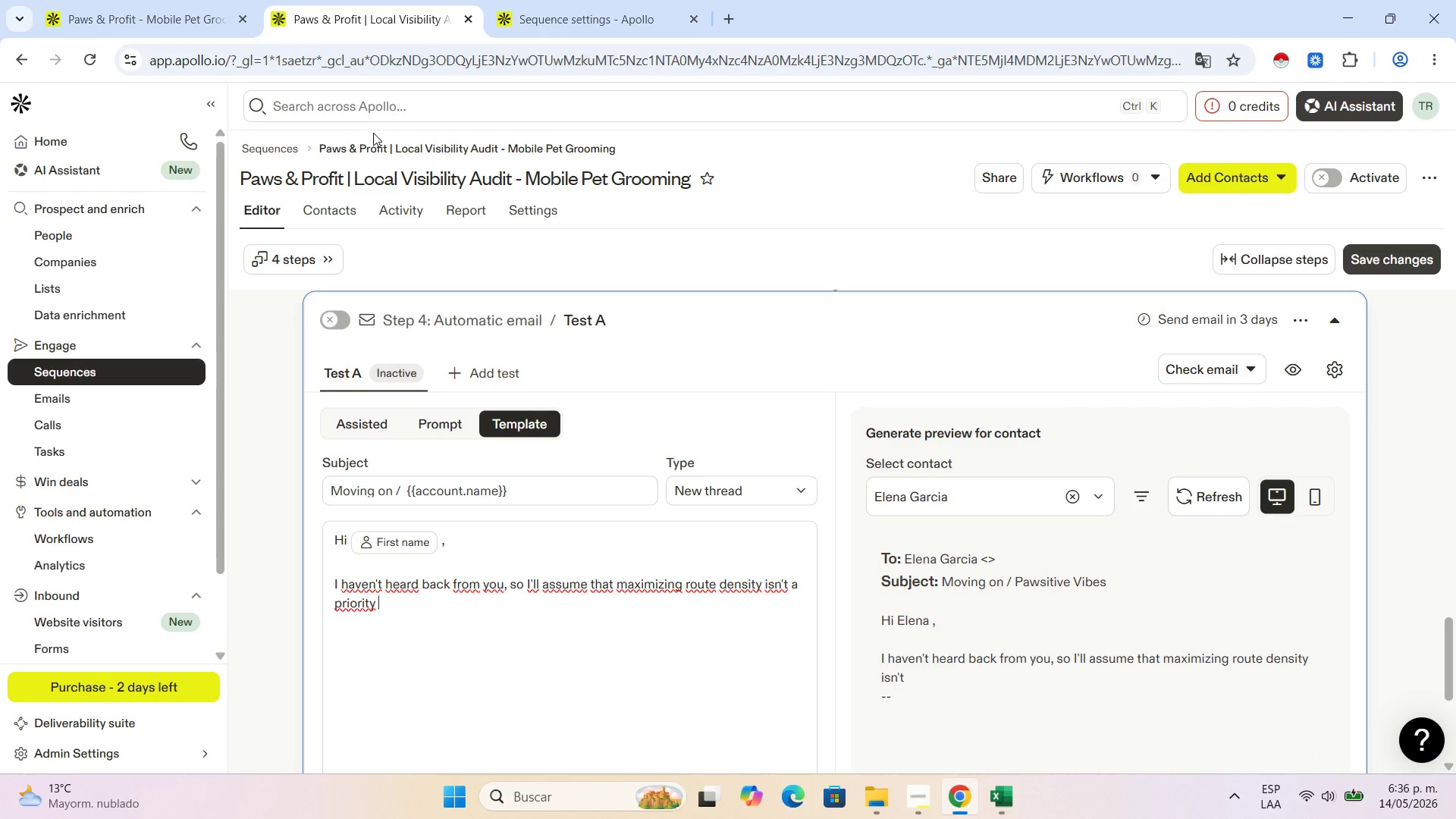 
type(for '')
 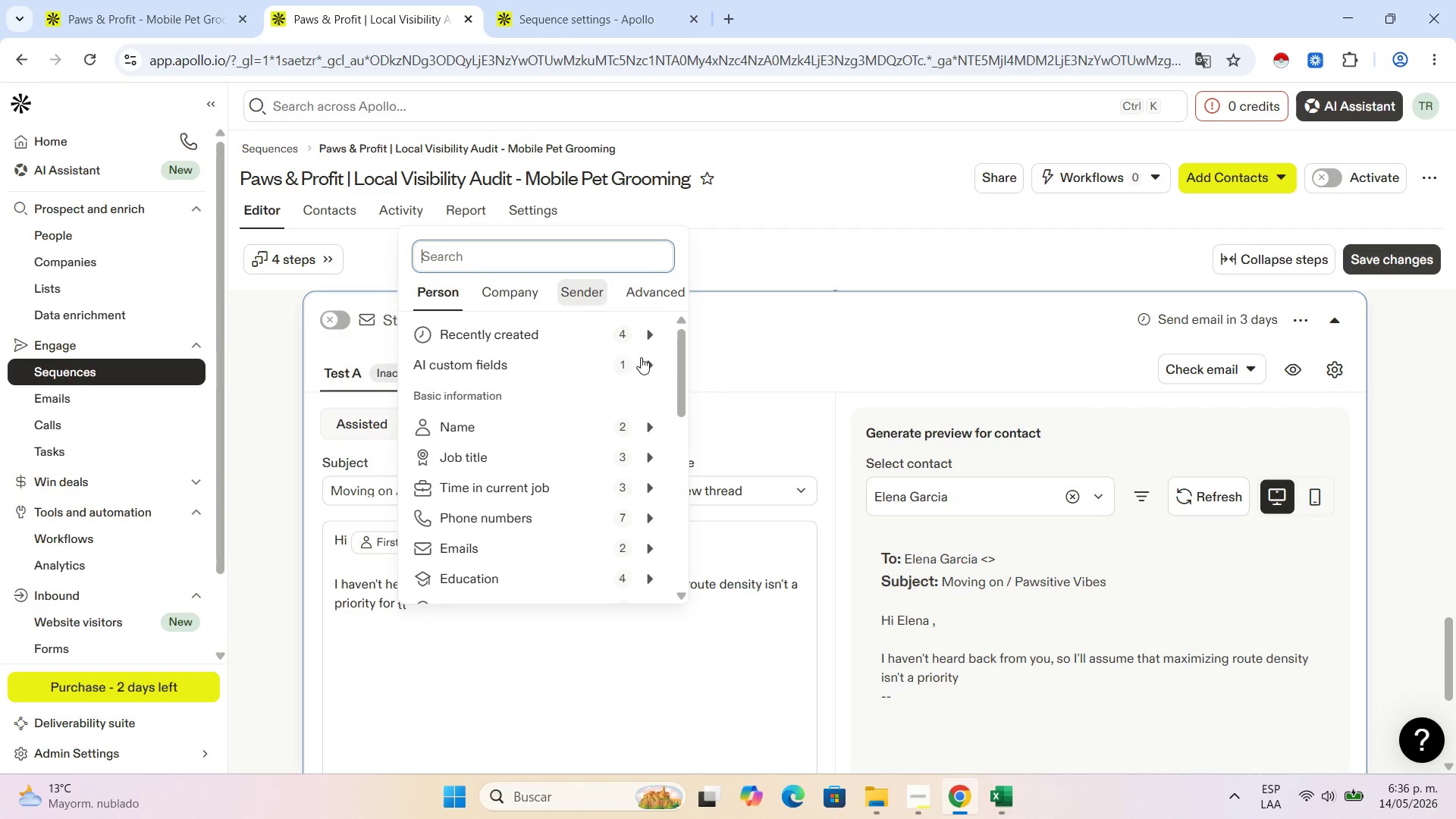 
left_click([518, 286])
 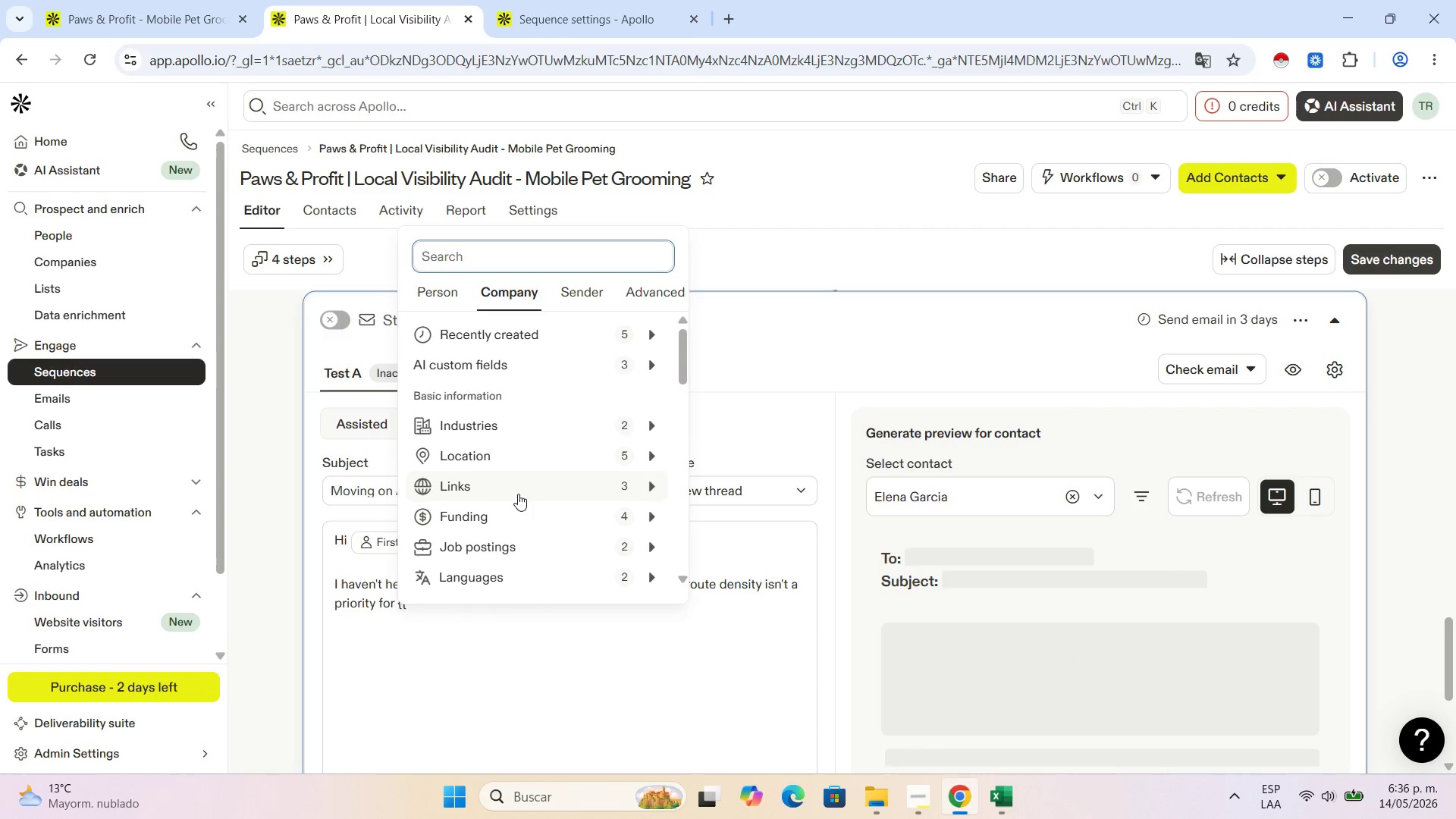 
scroll: coordinate [518, 494], scroll_direction: down, amount: 1.0
 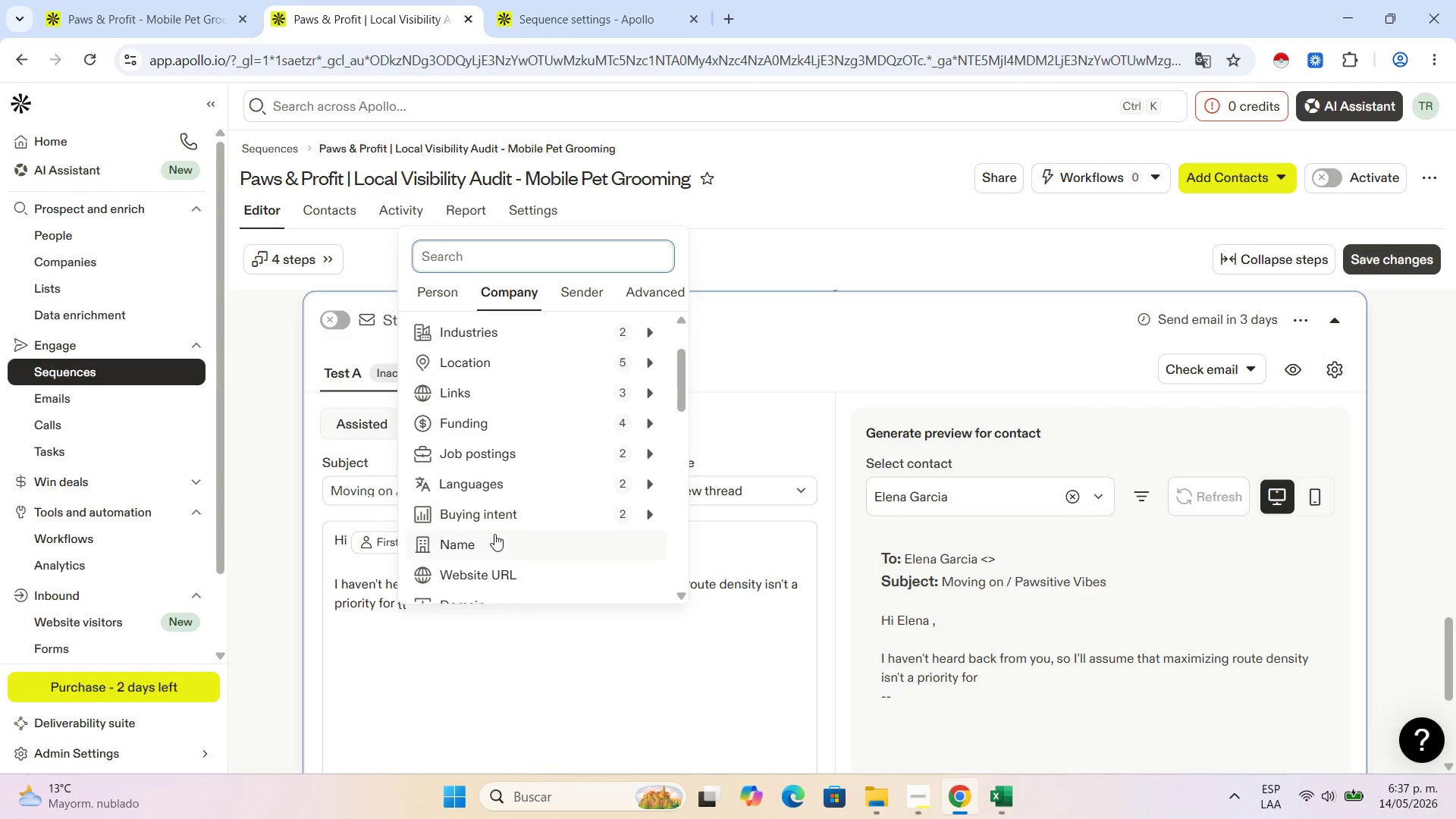 
left_click([496, 535])
 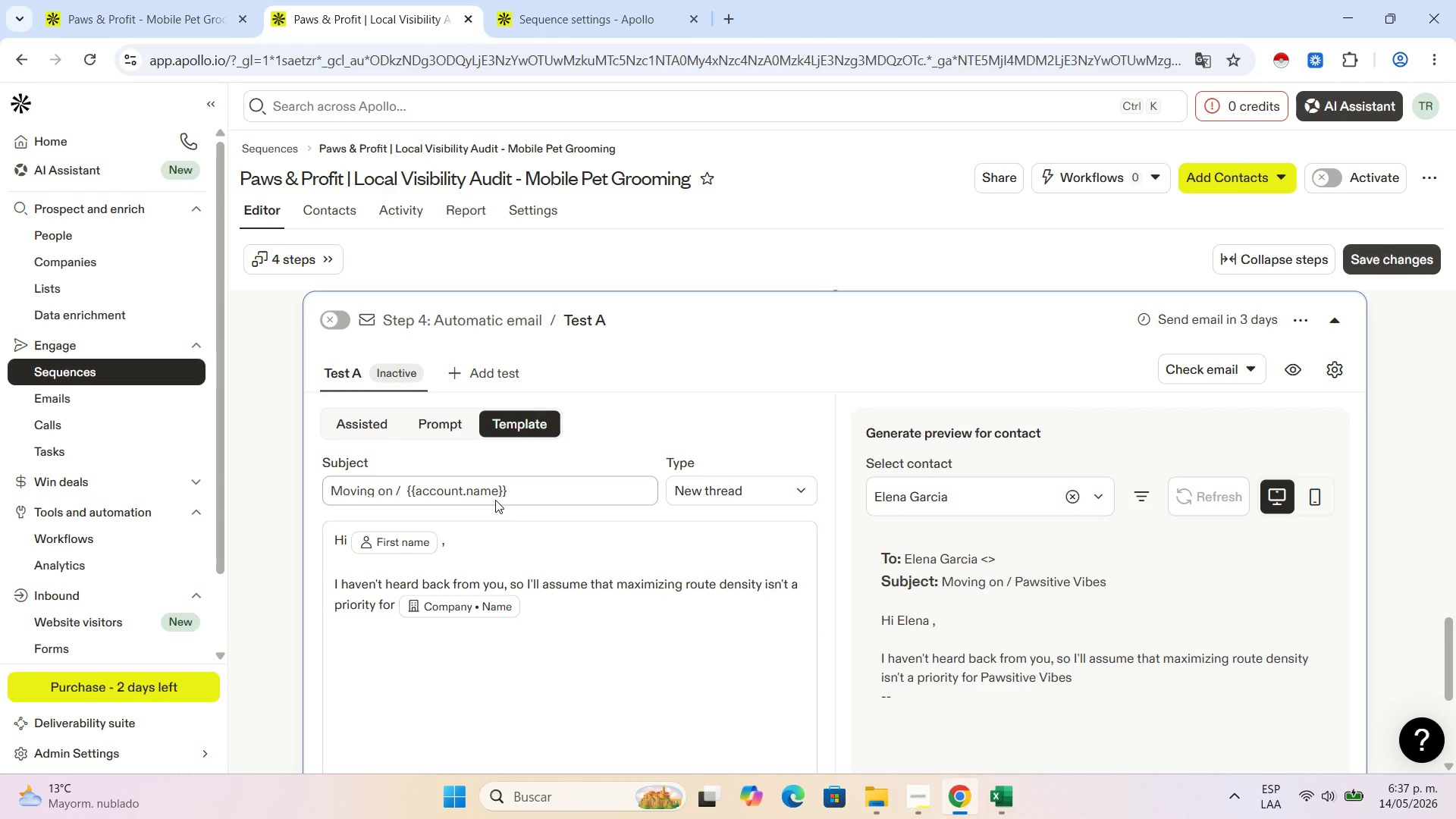 
wait(14.5)
 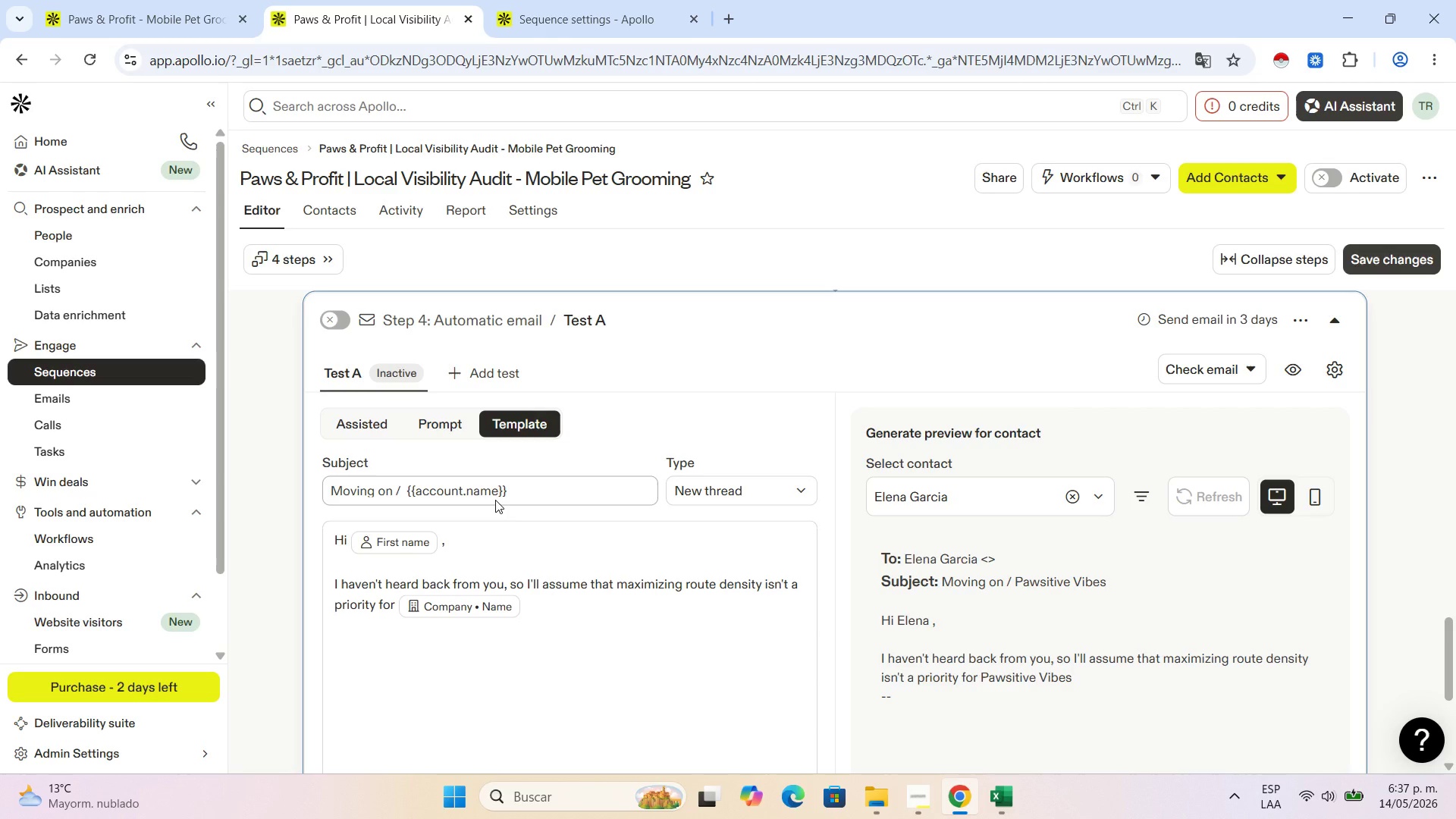 
type(at the o)
key(Backspace)
type(moment )
key(Backspace)
type(.)
 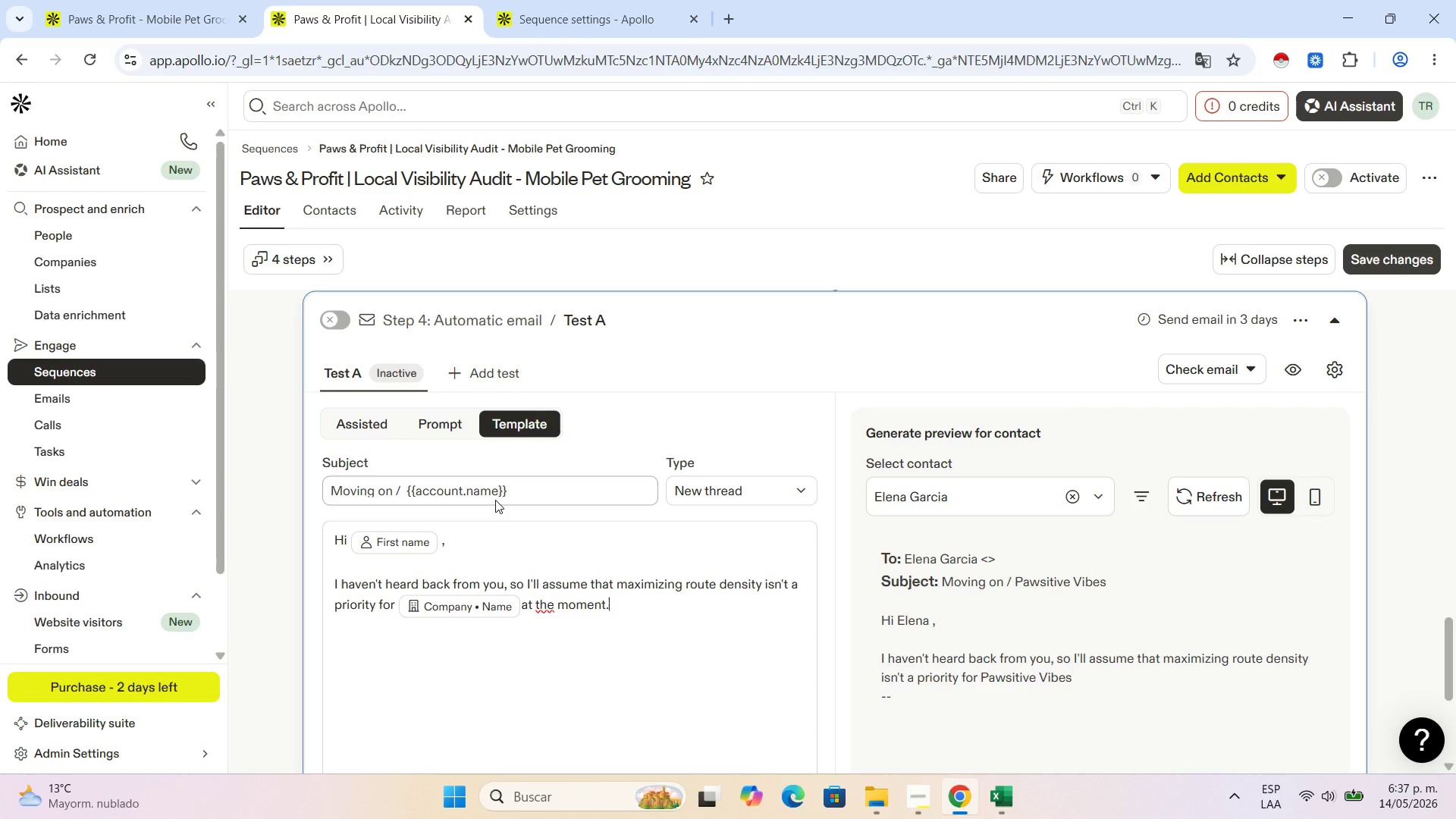 
key(Enter)
 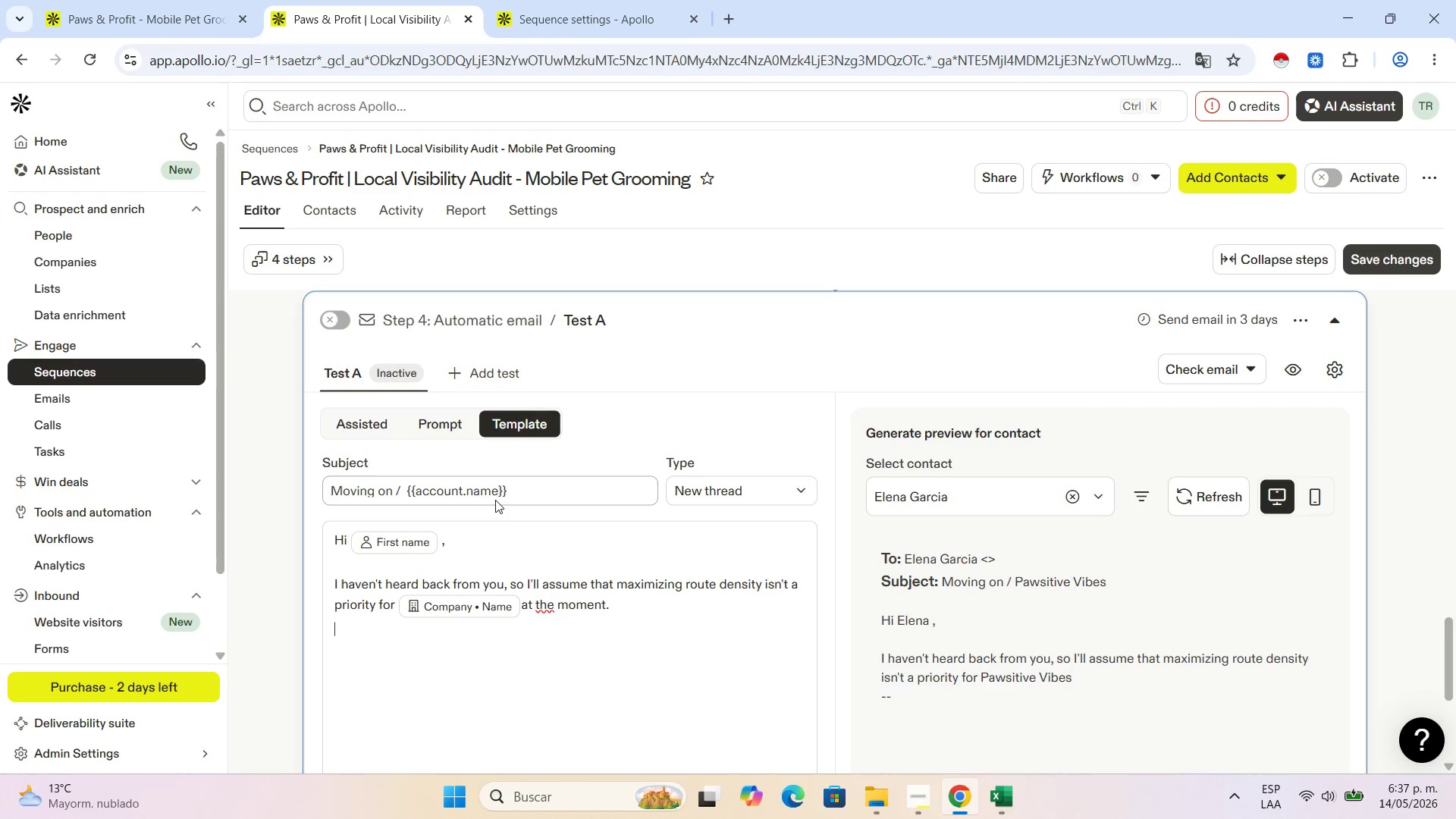 
key(Enter)
 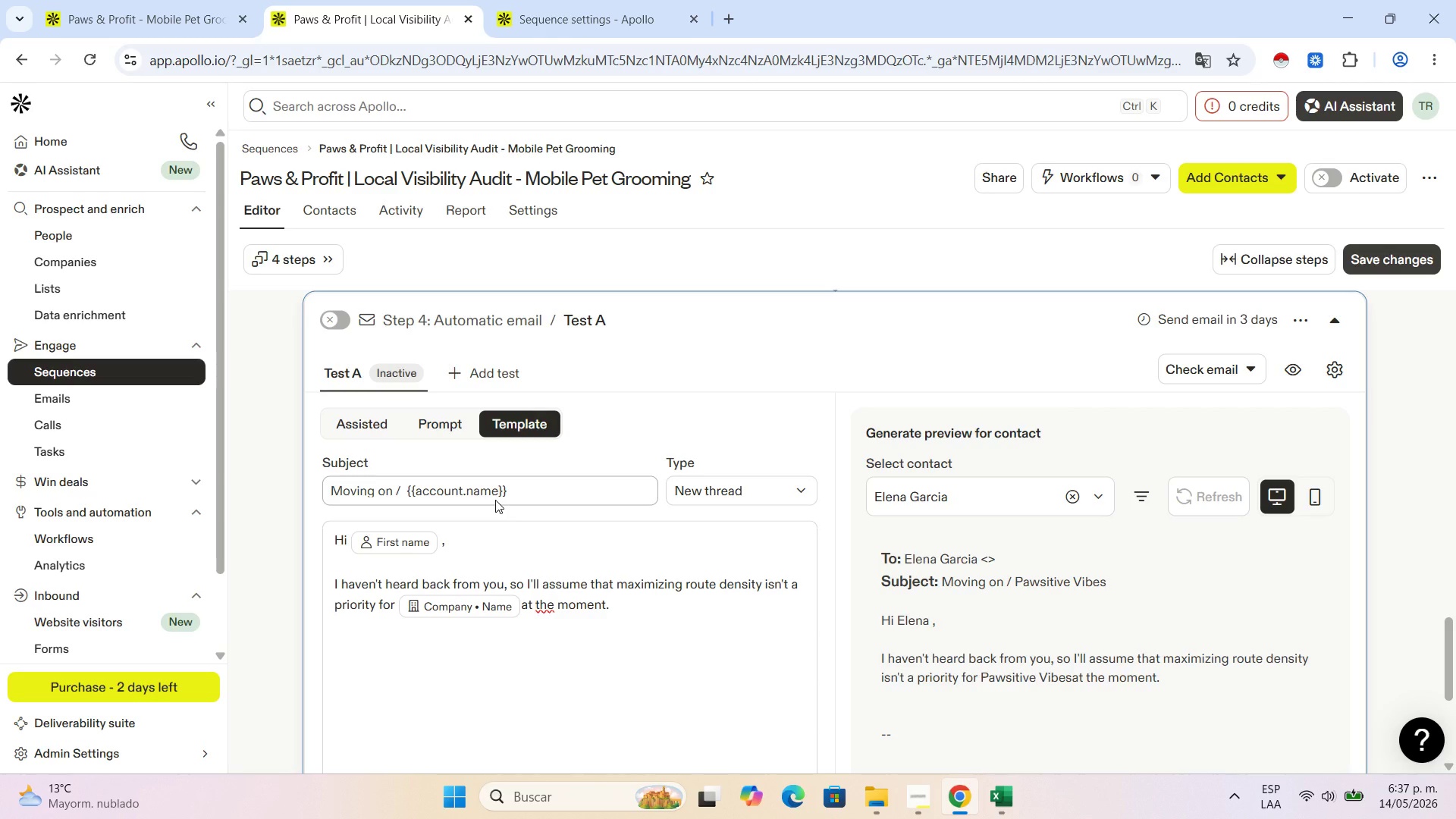 
wait(19.91)
 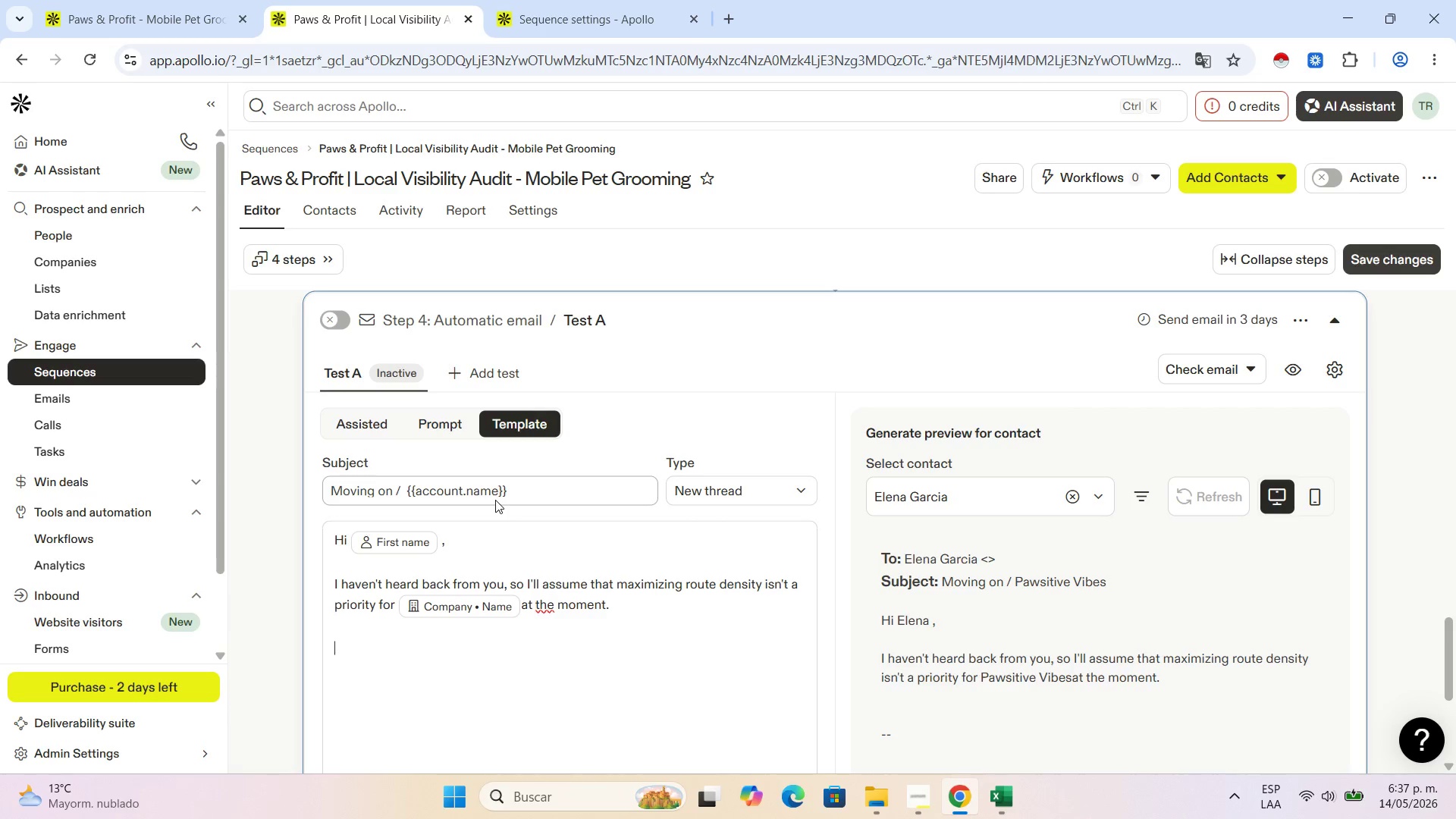 
type(I[ll stop )
 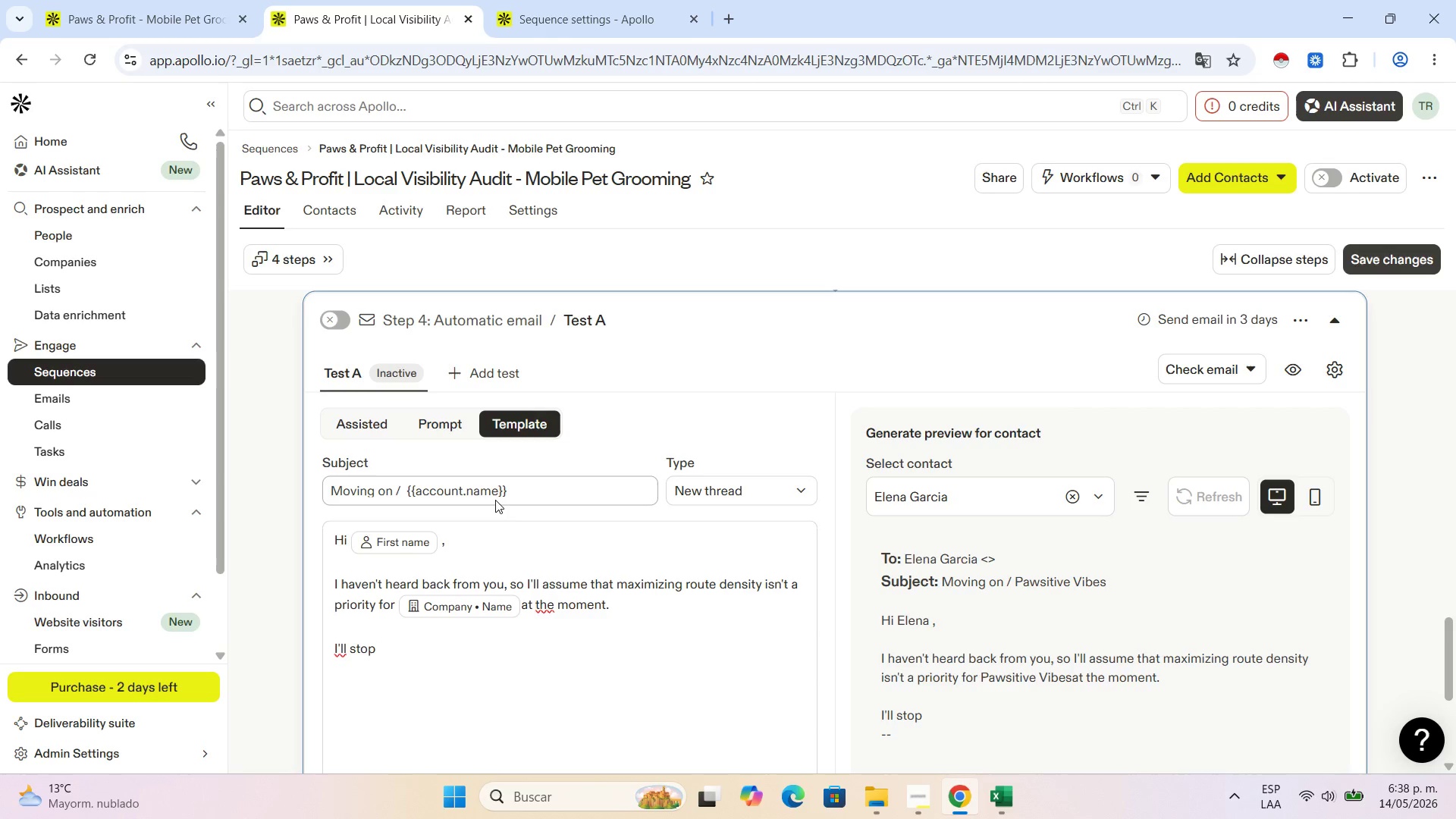 
wait(20.51)
 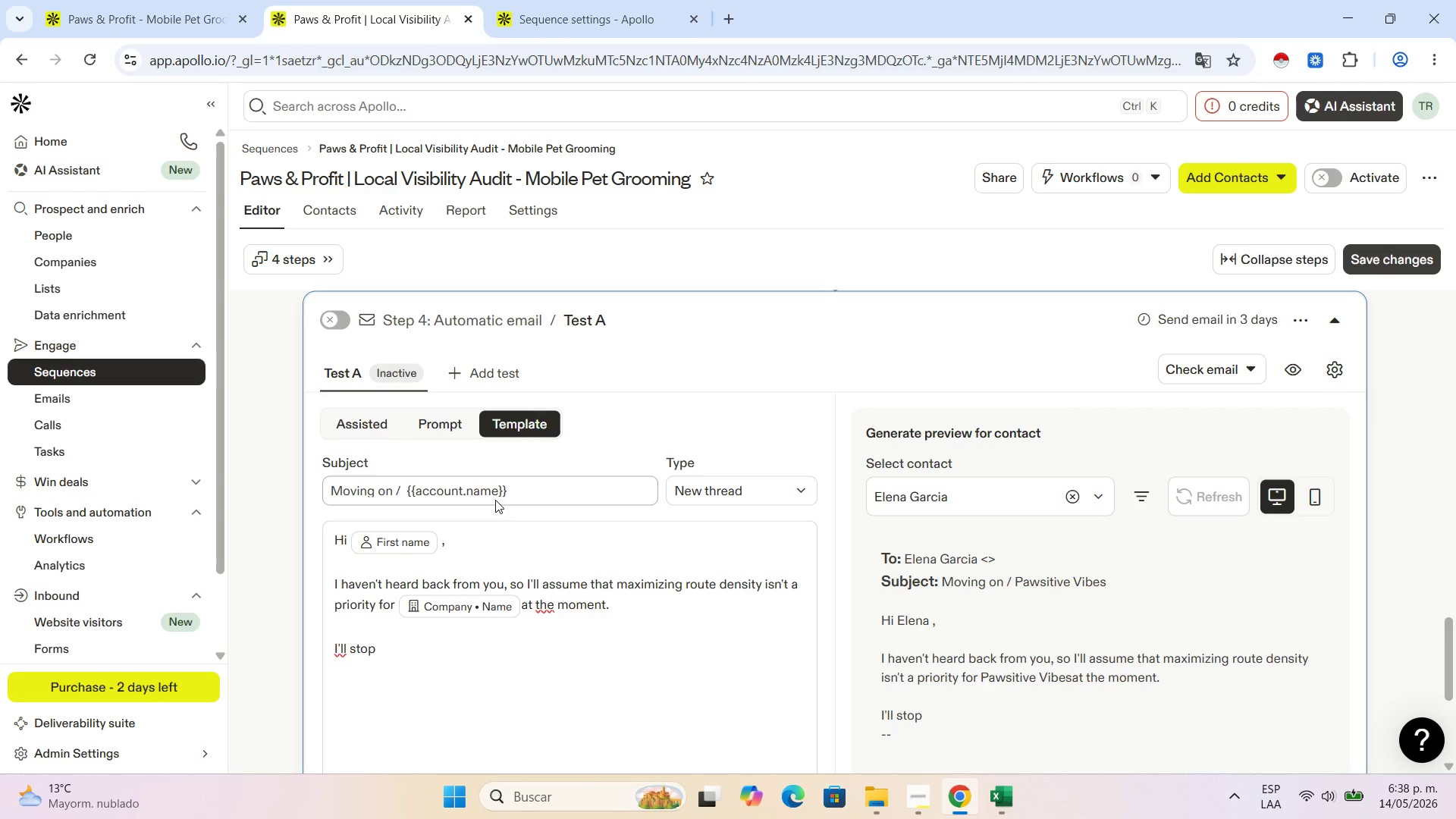 
type(rre)
key(Backspace)
key(Backspace)
type(e)
 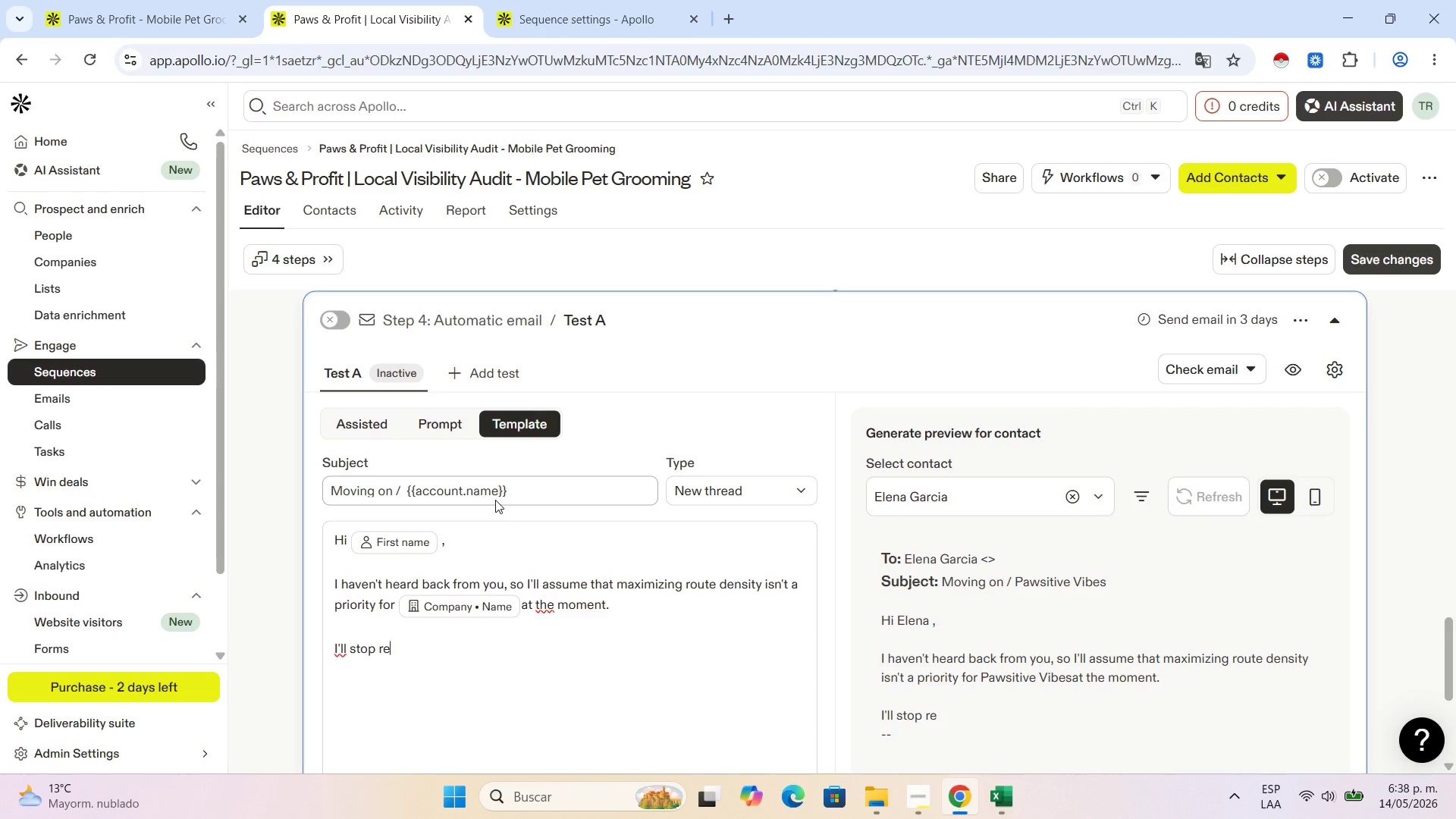 
type(aching)
 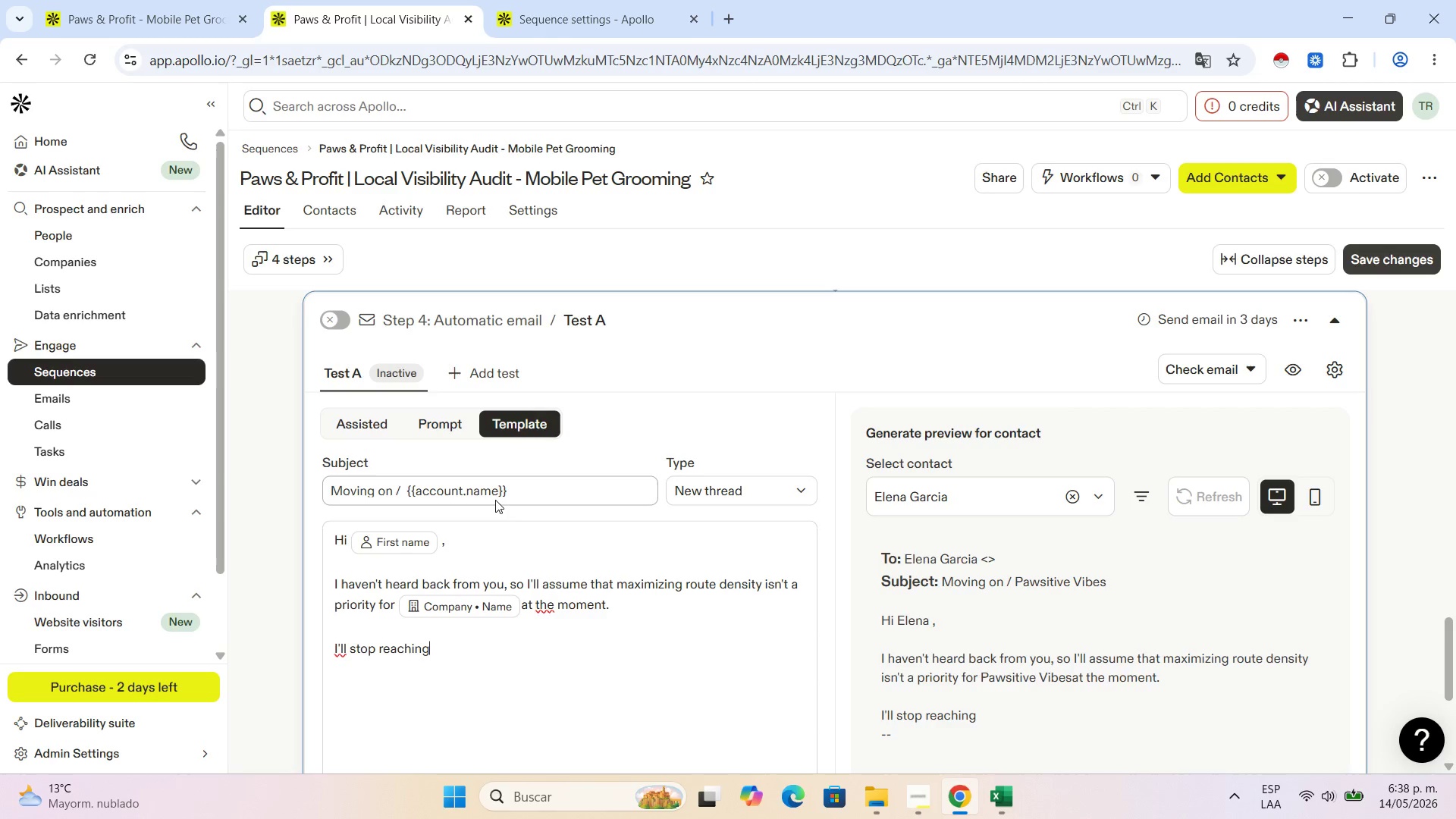 
wait(5.91)
 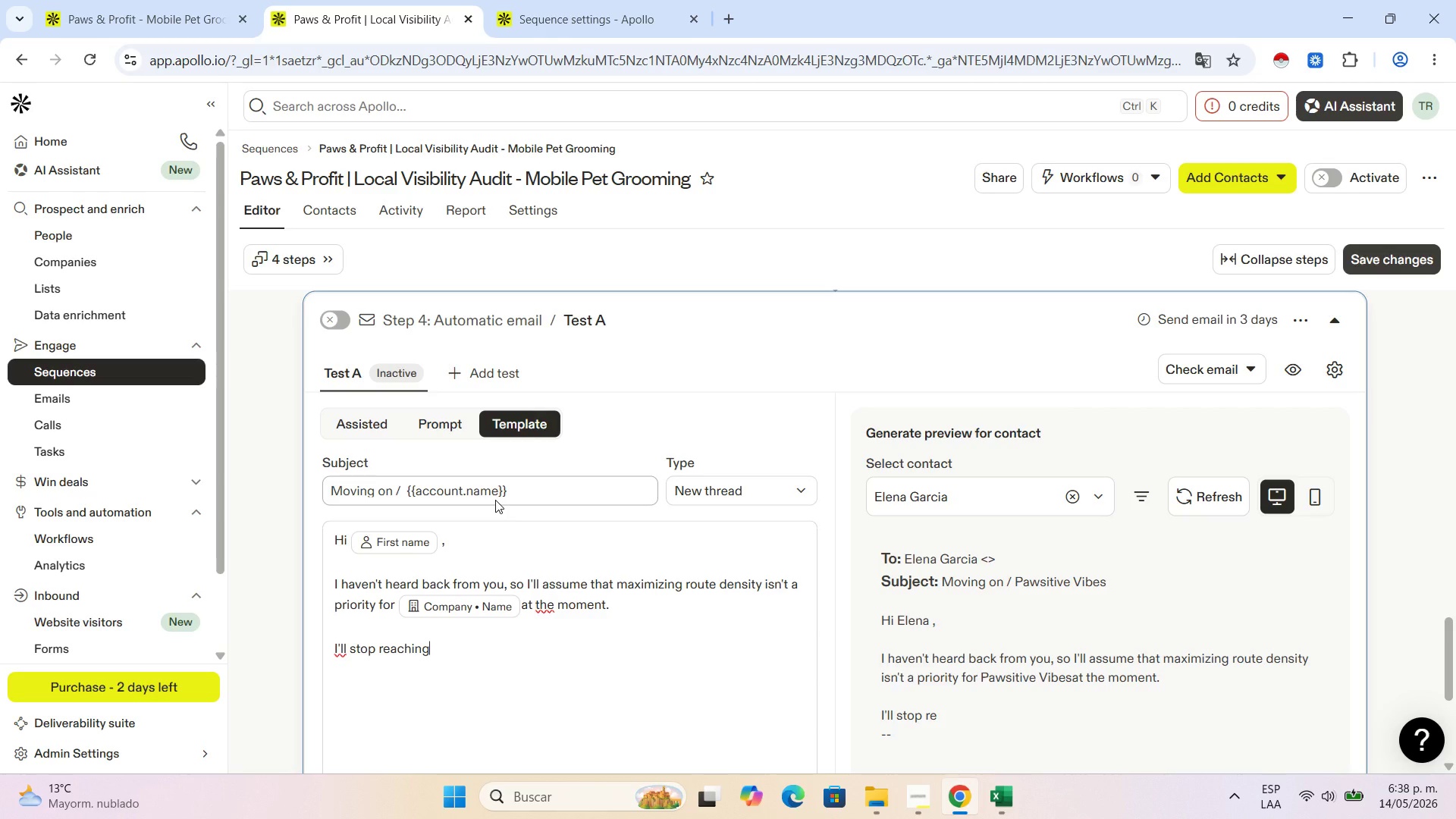 
type( out for now to keep your inbox clean)
 